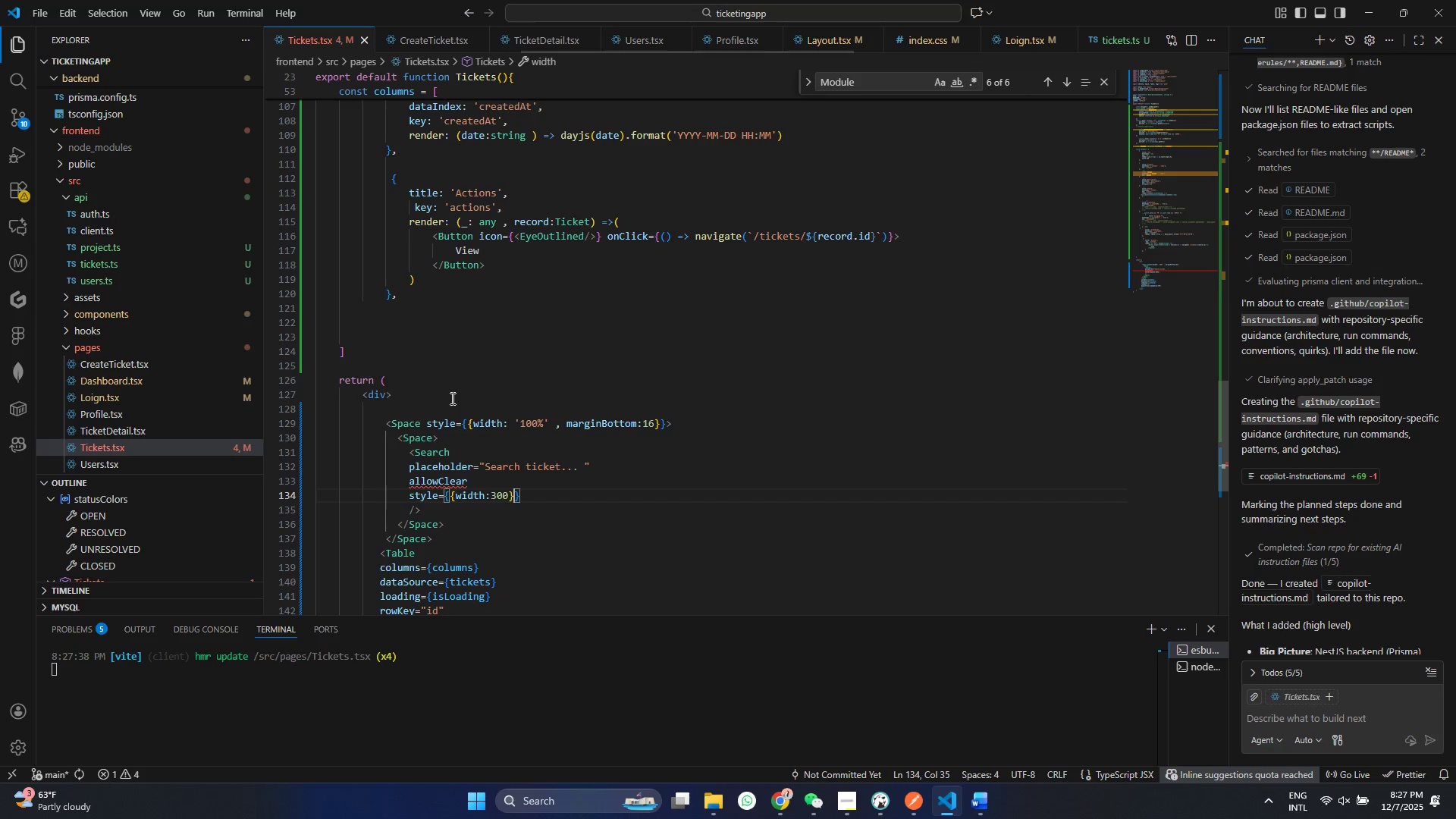 
key(ArrowRight)
 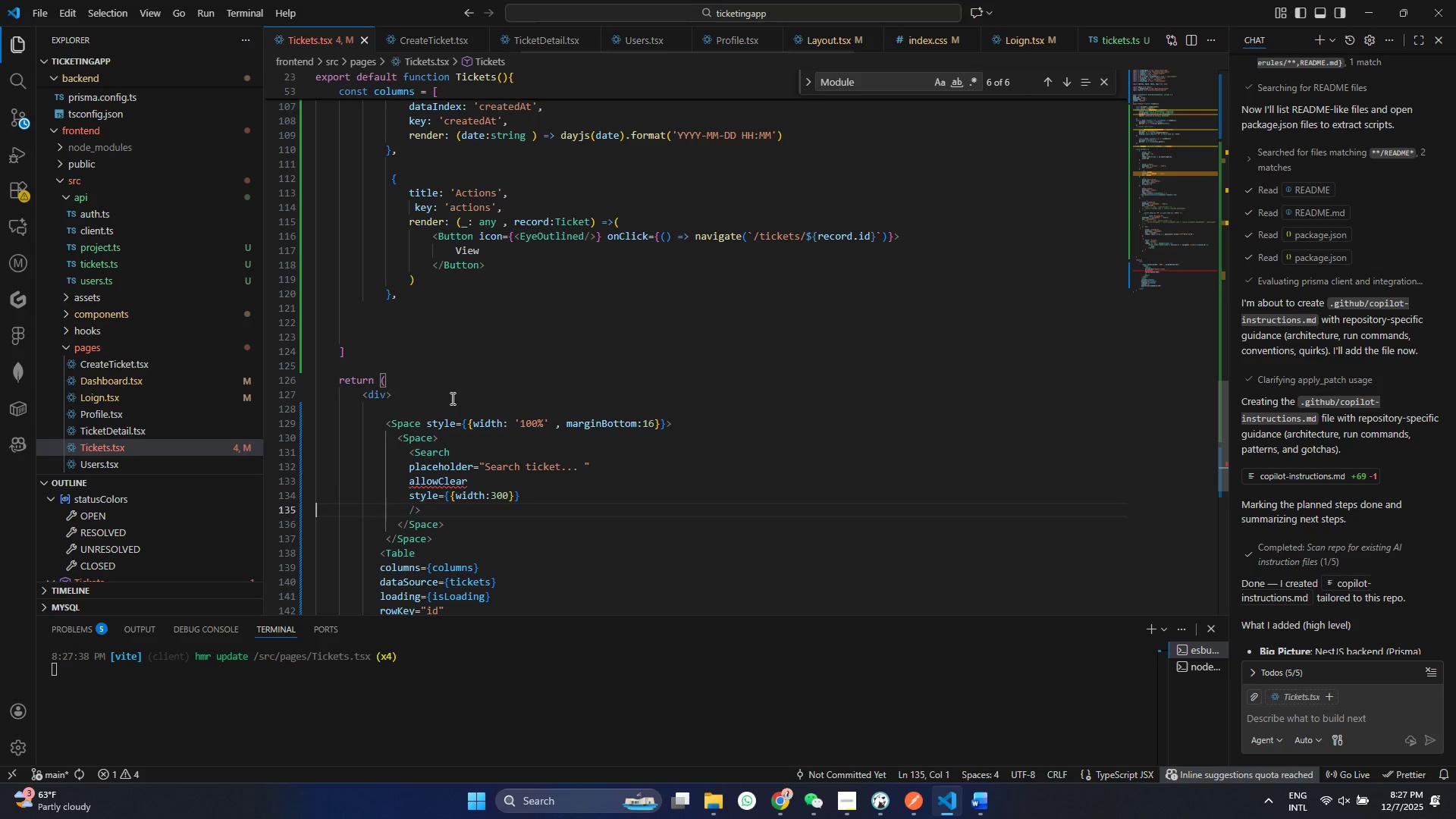 
key(ArrowRight)
 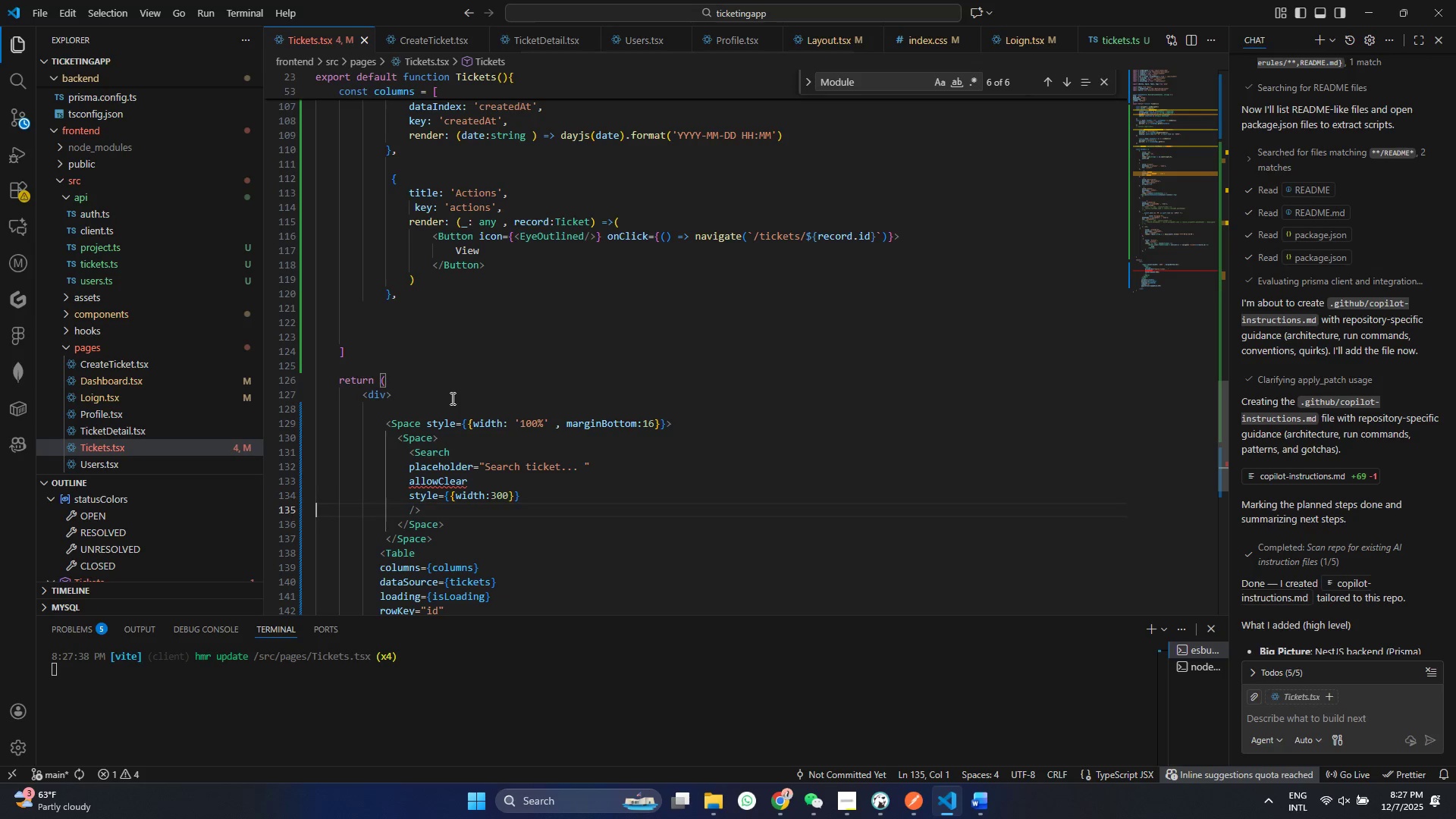 
key(ArrowRight)
 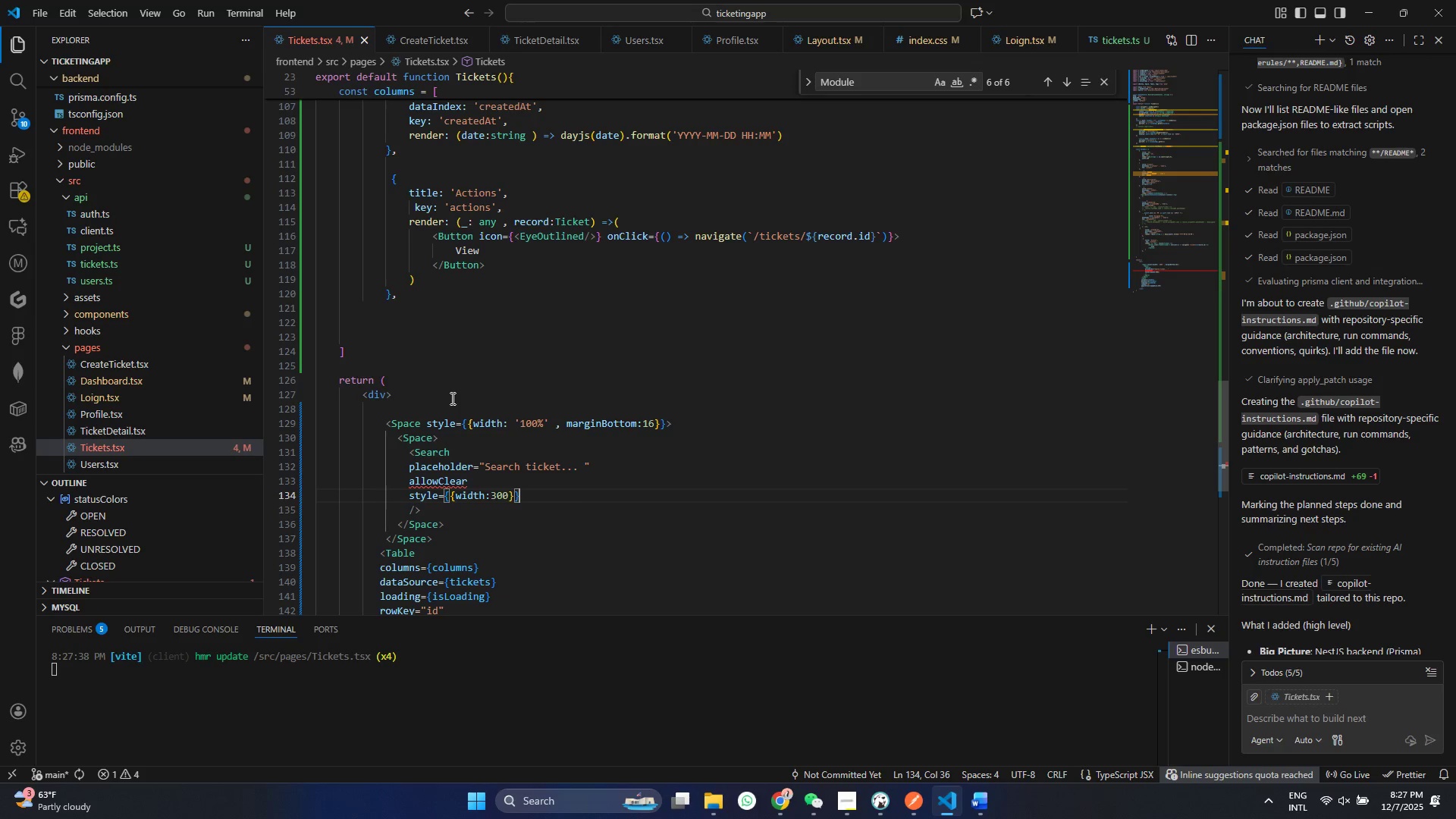 
key(ArrowLeft)
 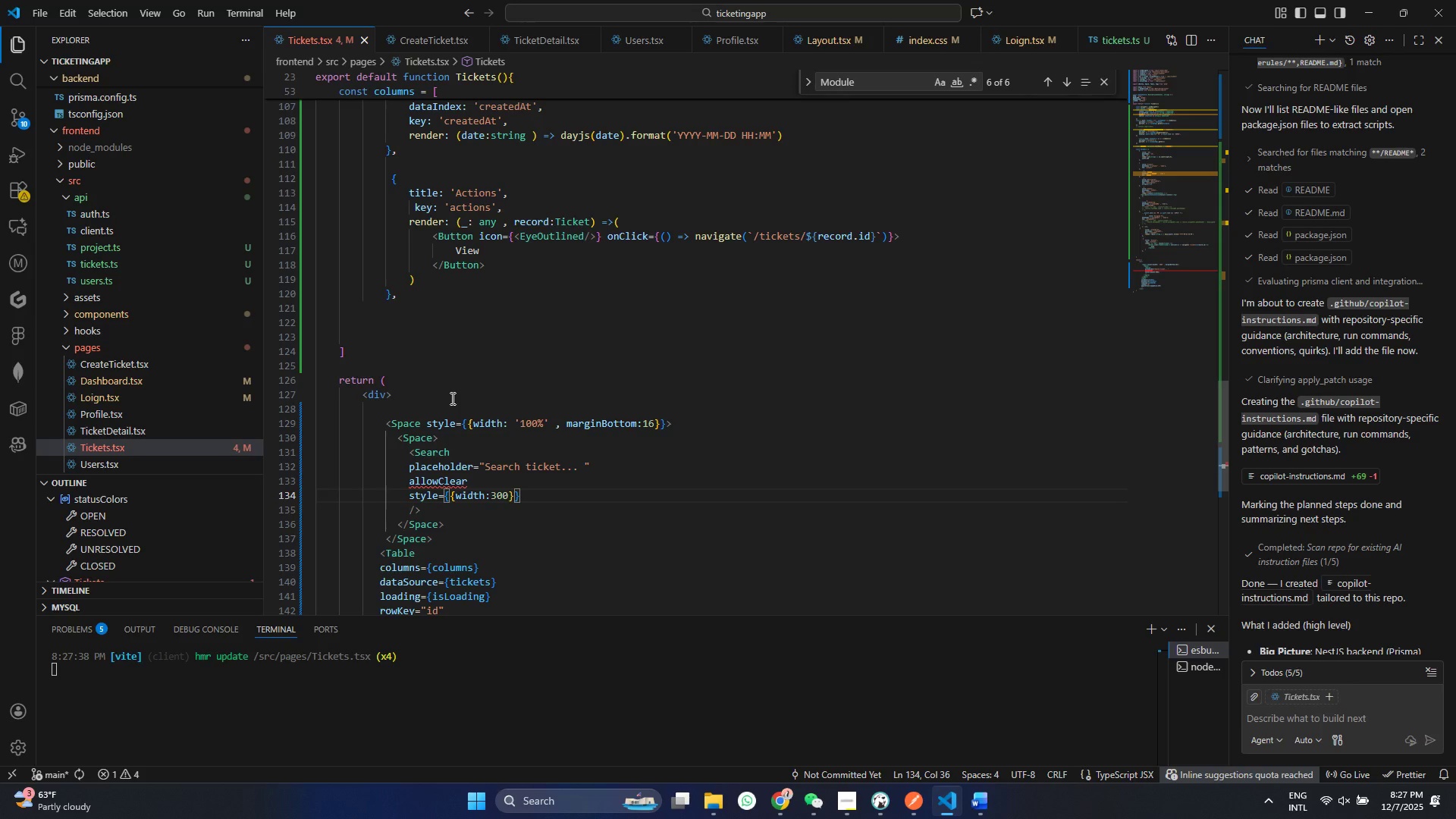 
key(Enter)
 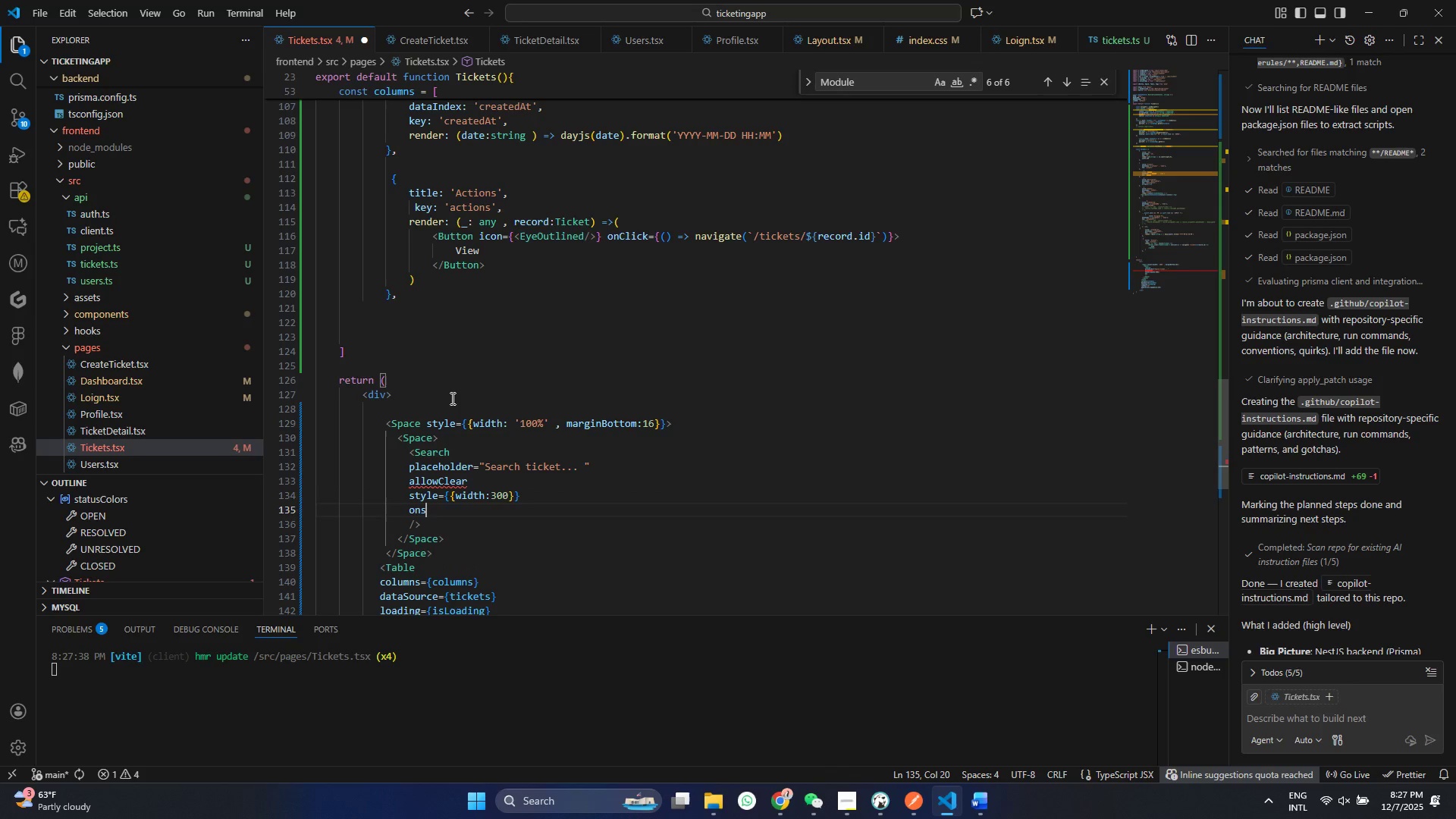 
type(onsre)
key(Backspace)
key(Backspace)
type(earch)
 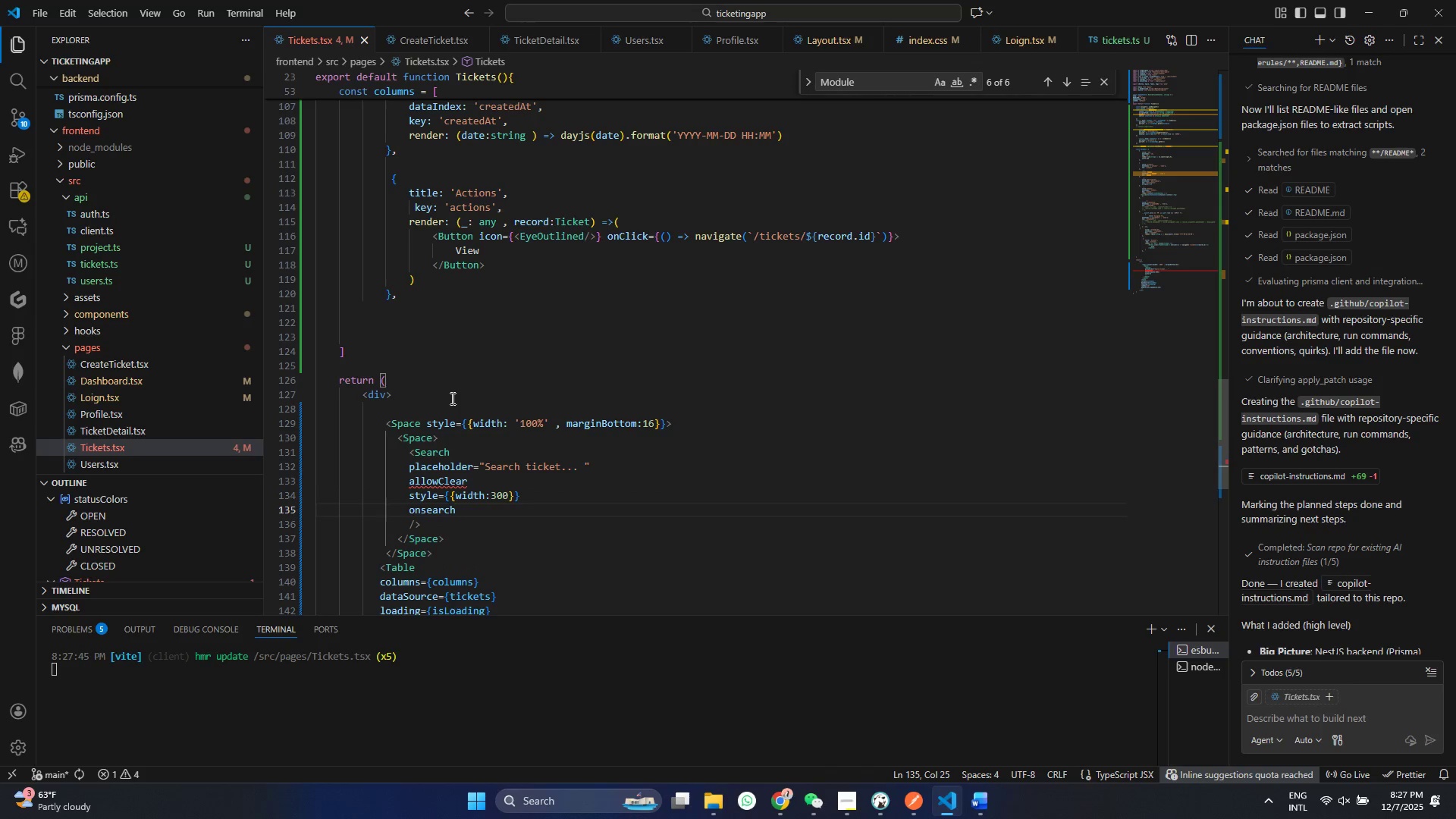 
key(Control+ControlLeft)
 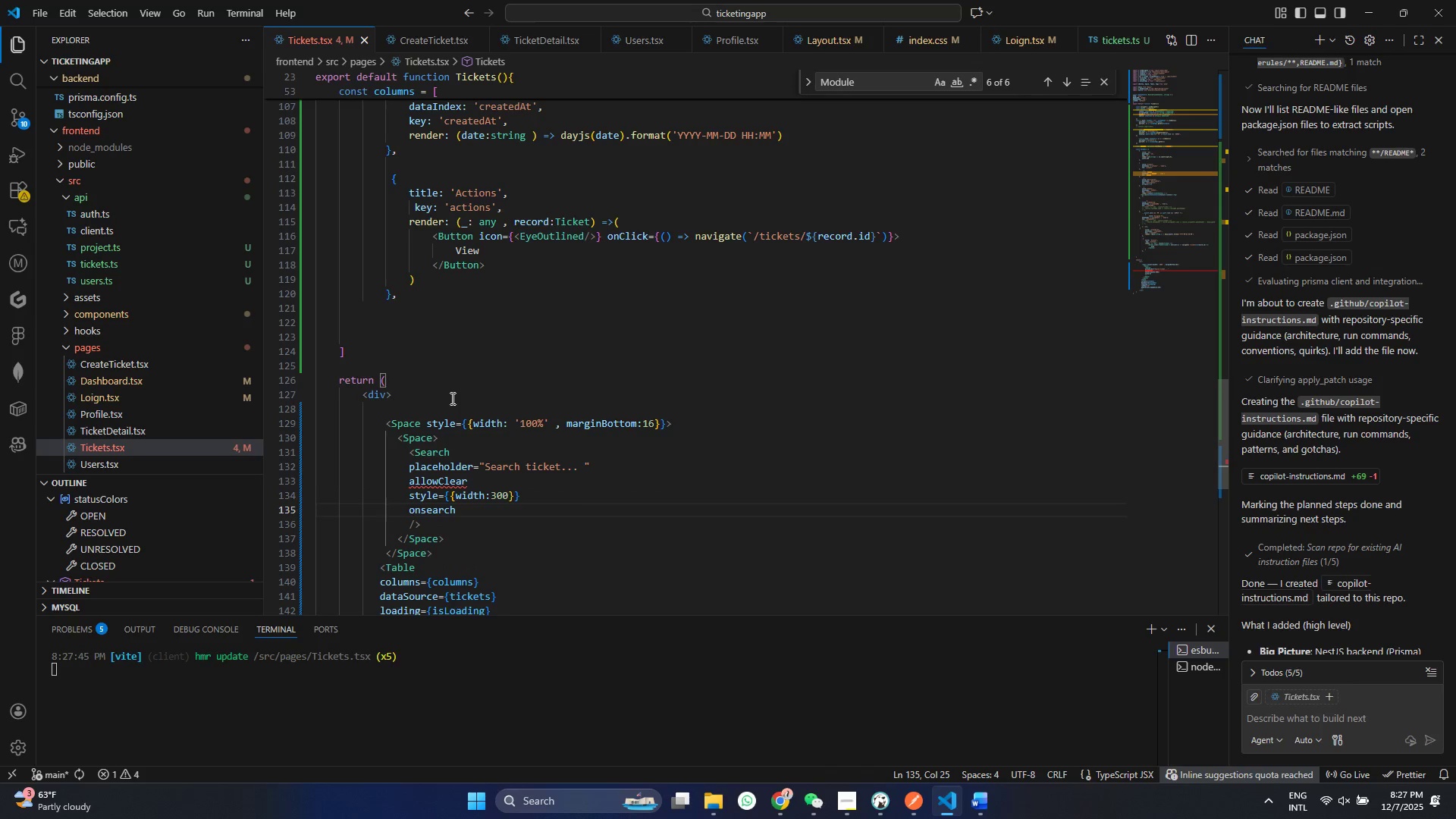 
key(S)
 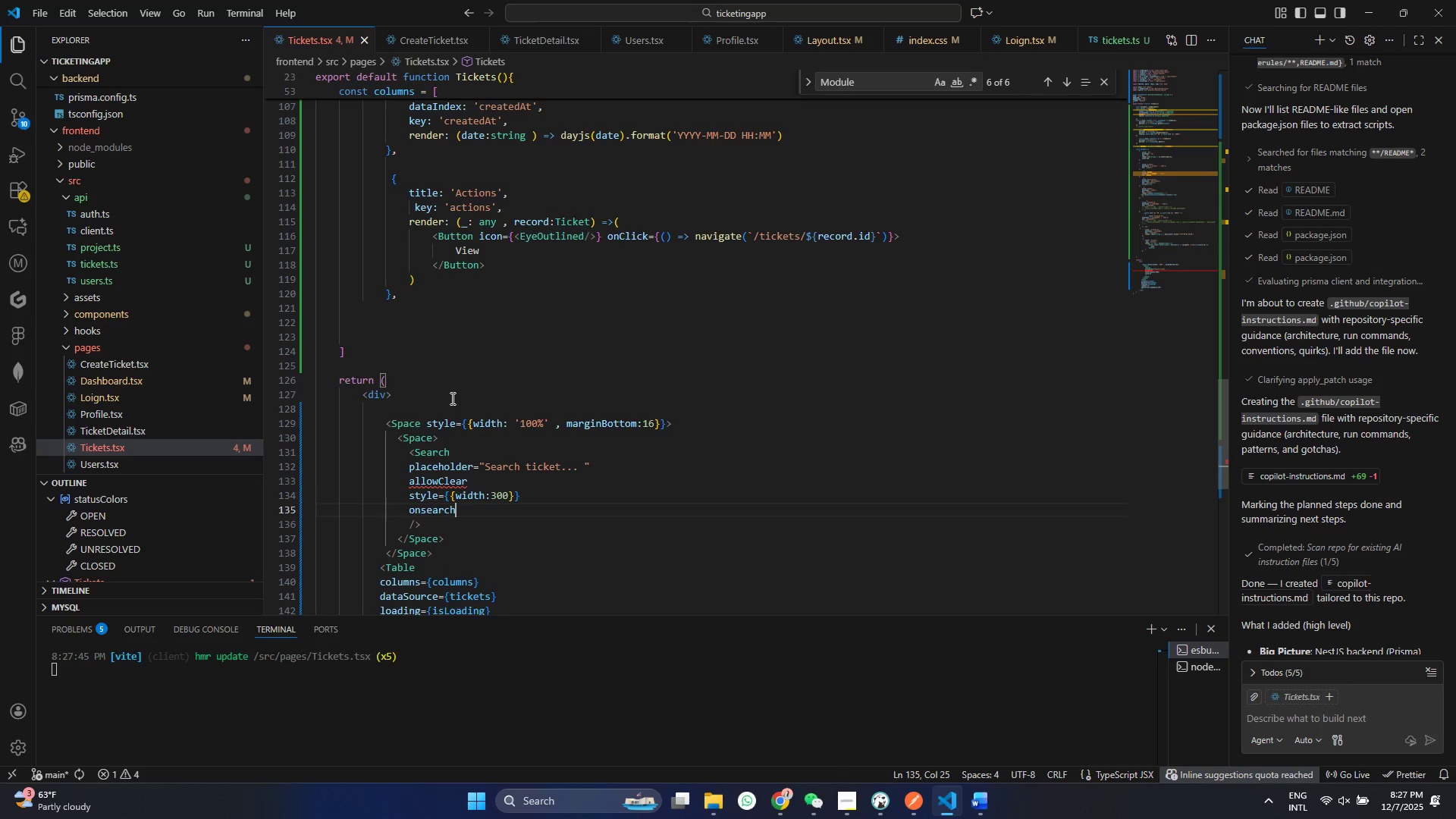 
key(ArrowLeft)
 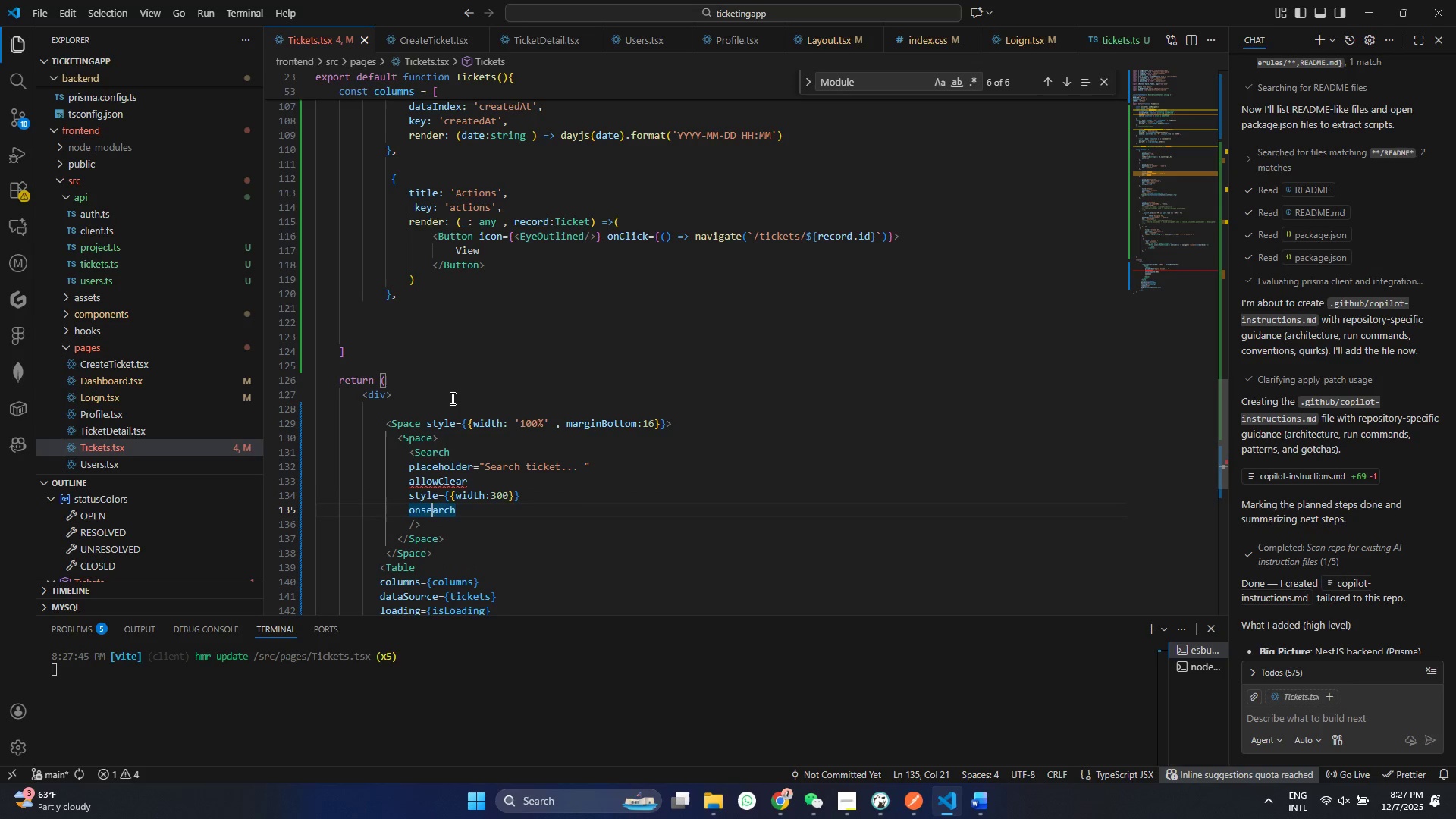 
key(ArrowLeft)
 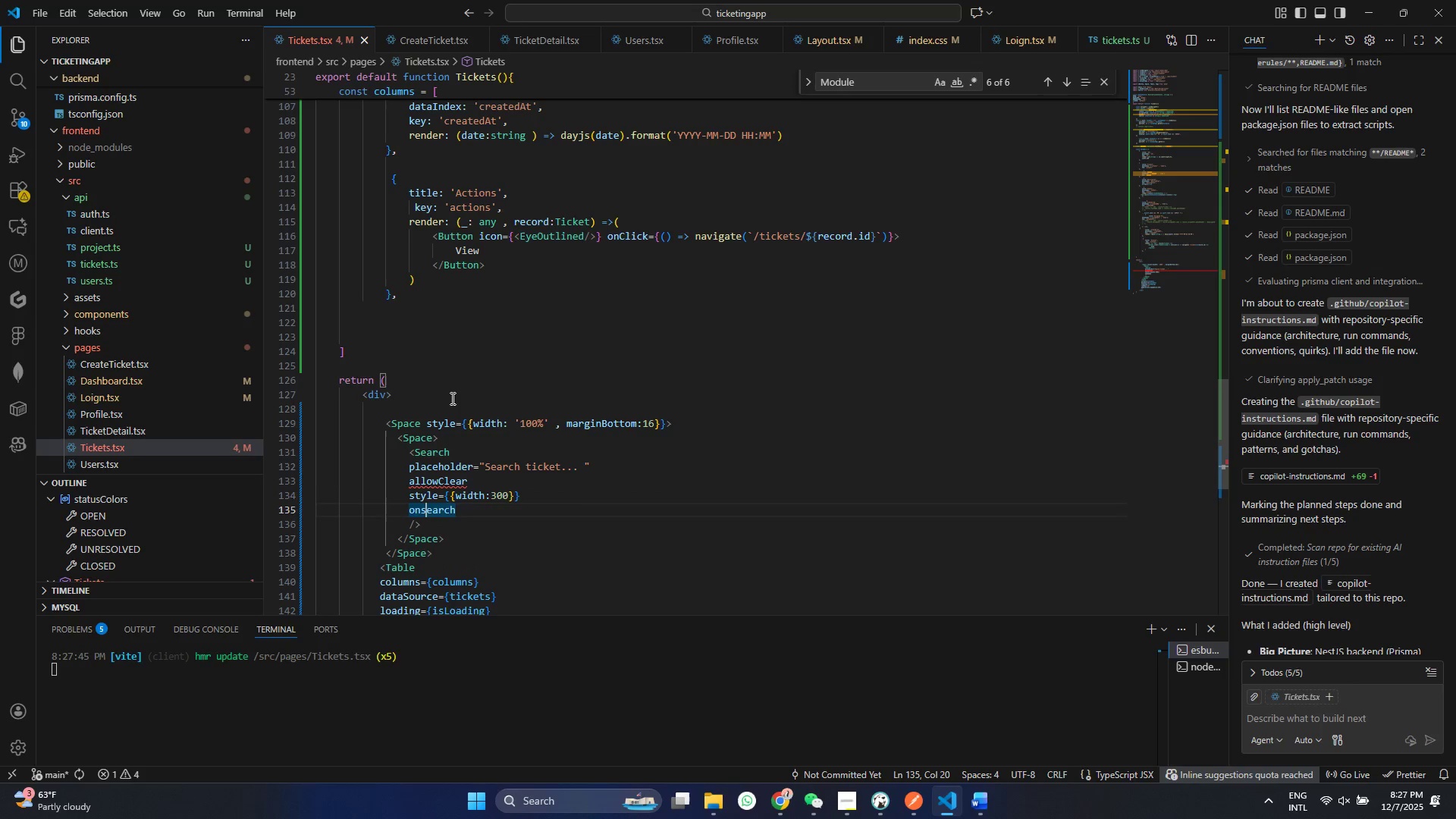 
key(ArrowLeft)
 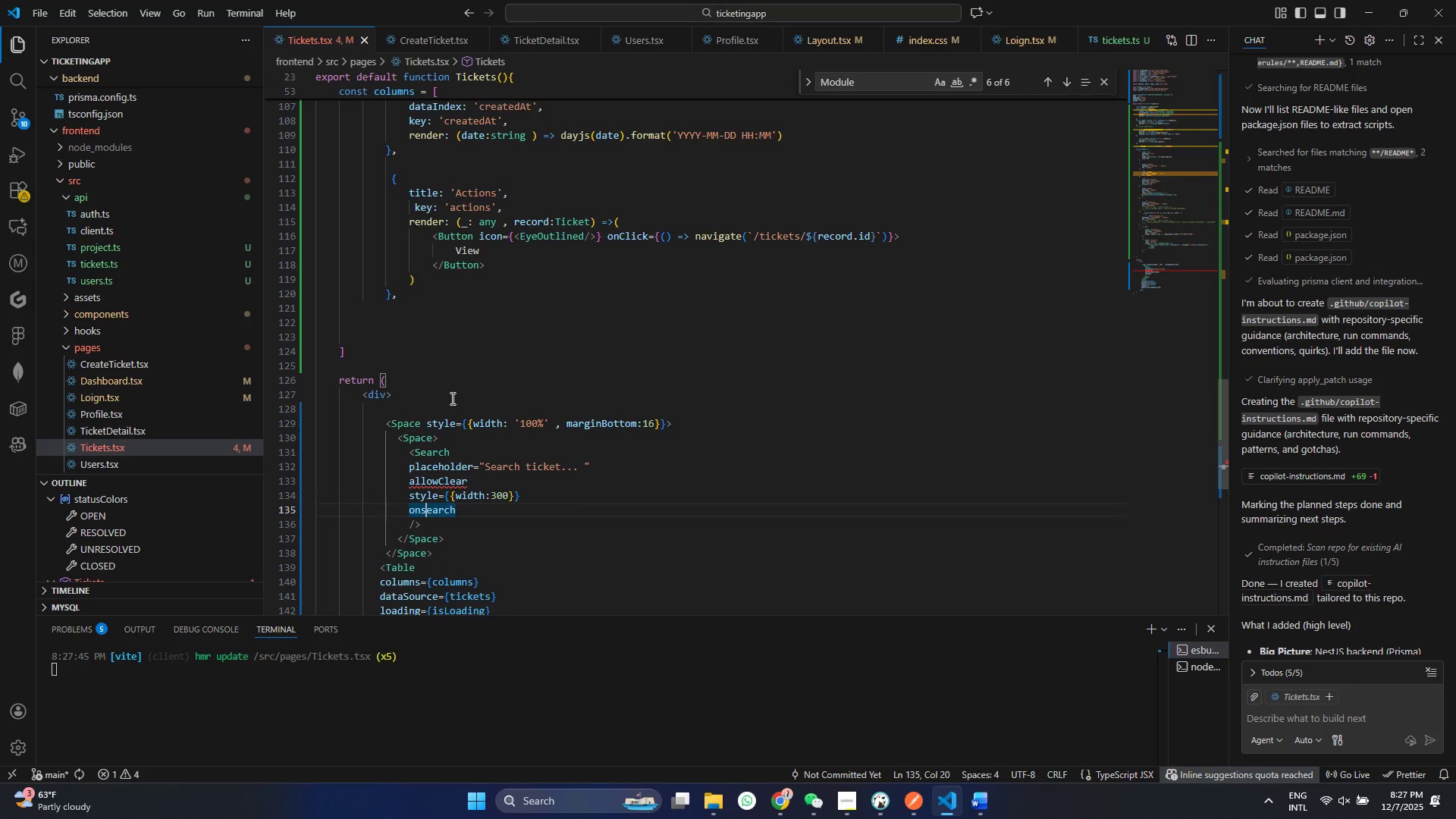 
key(ArrowLeft)
 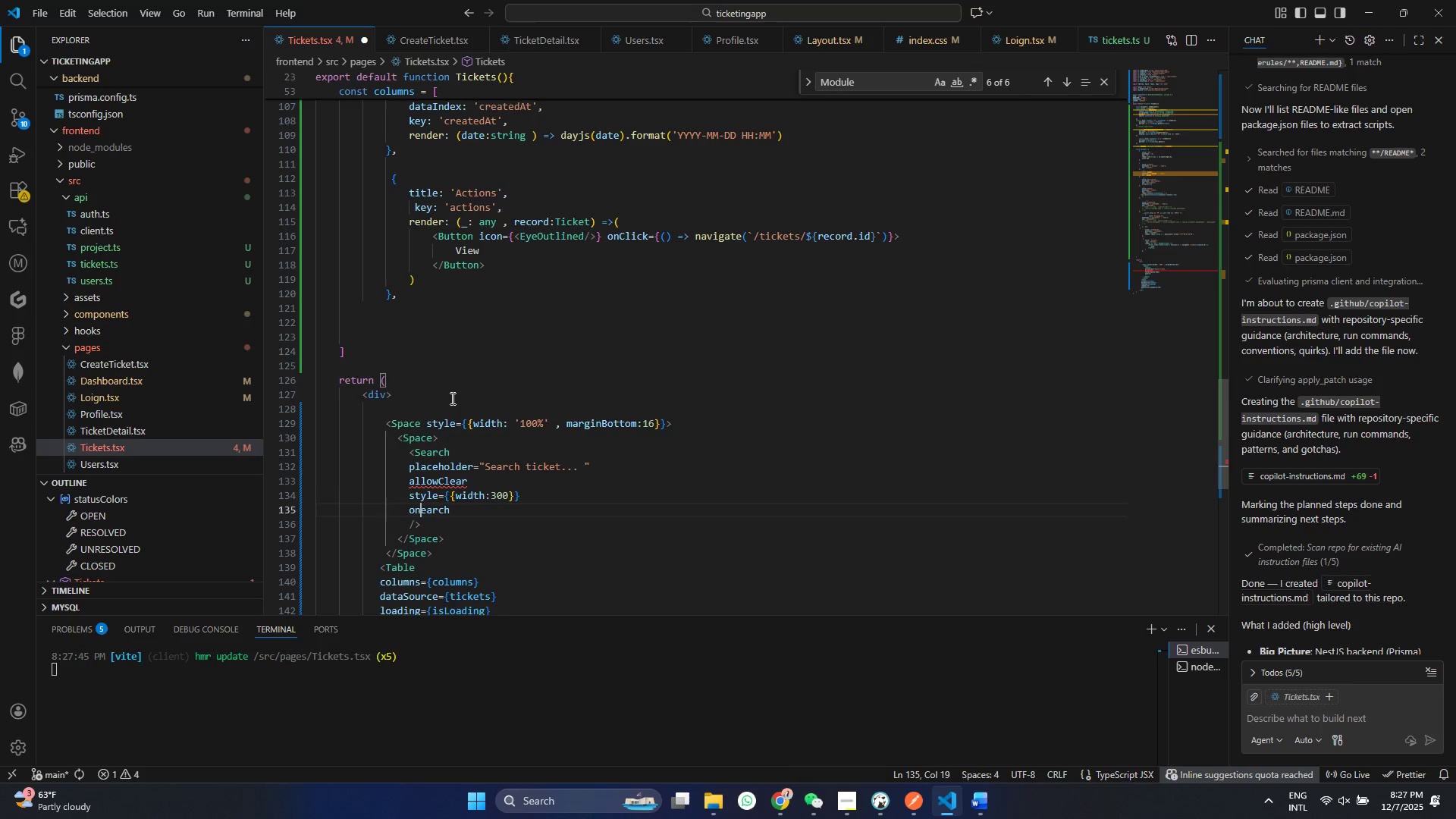 
key(ArrowLeft)
 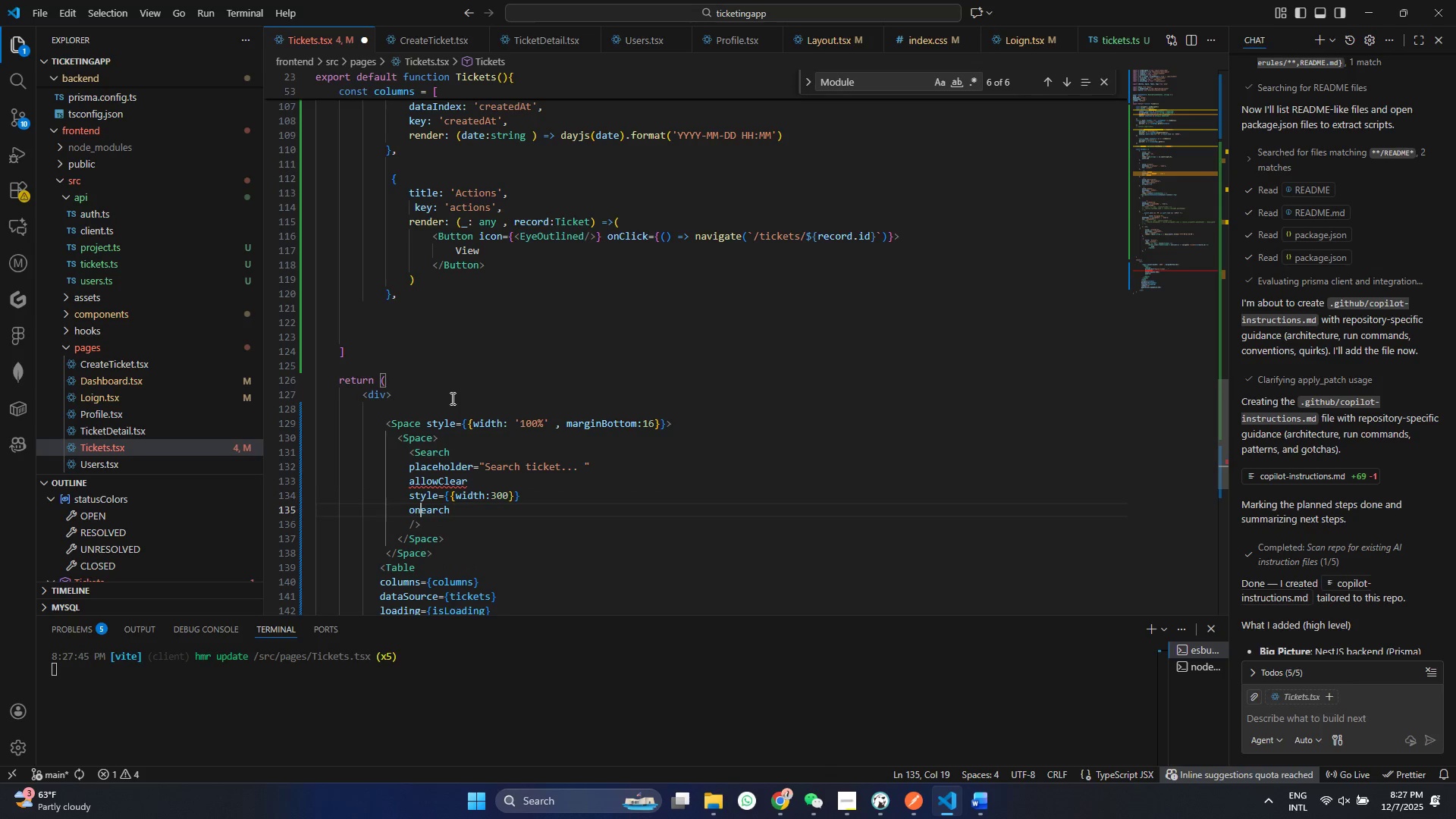 
key(Backspace)
 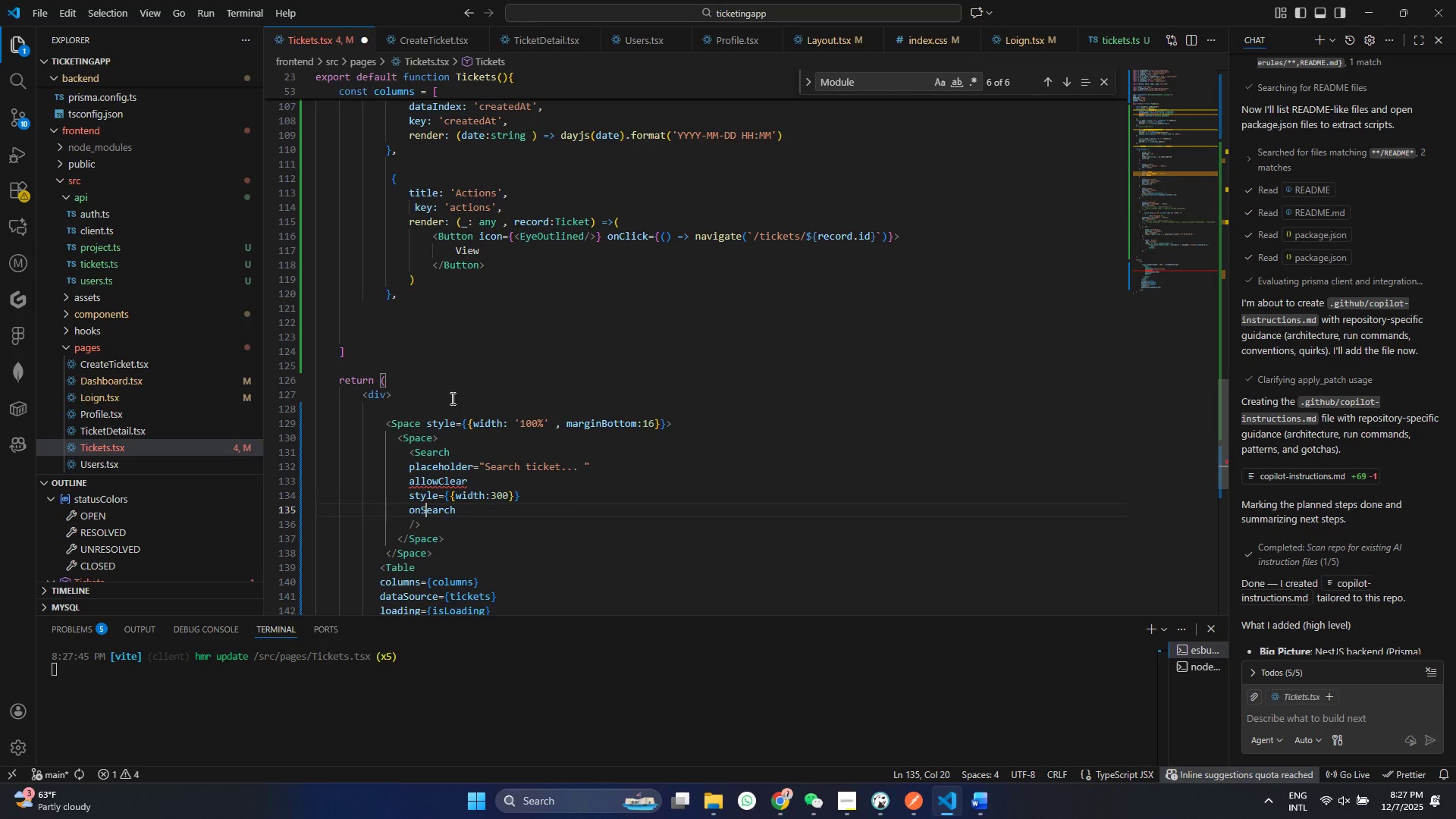 
key(Shift+ShiftRight)
 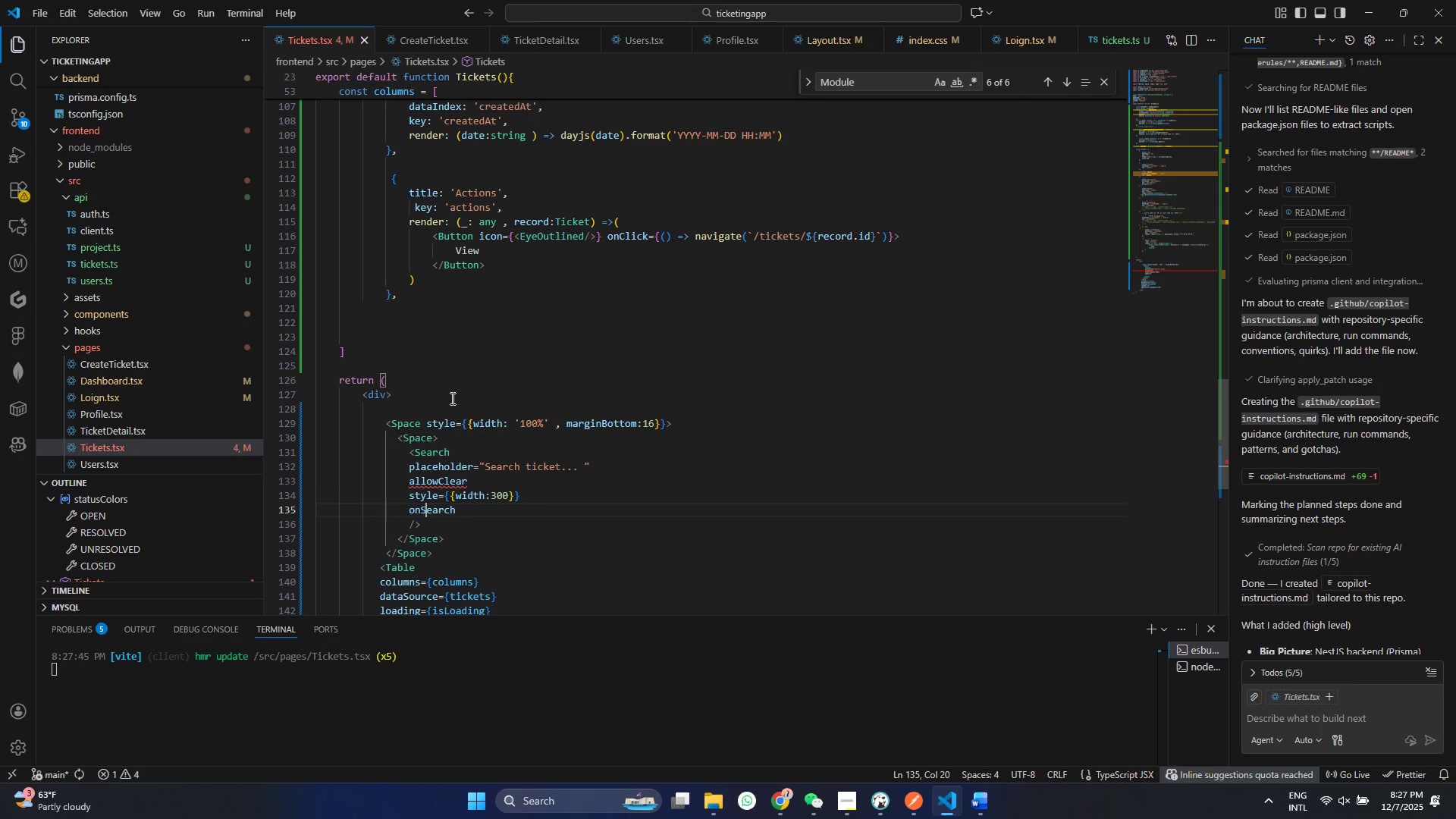 
key(Shift+S)
 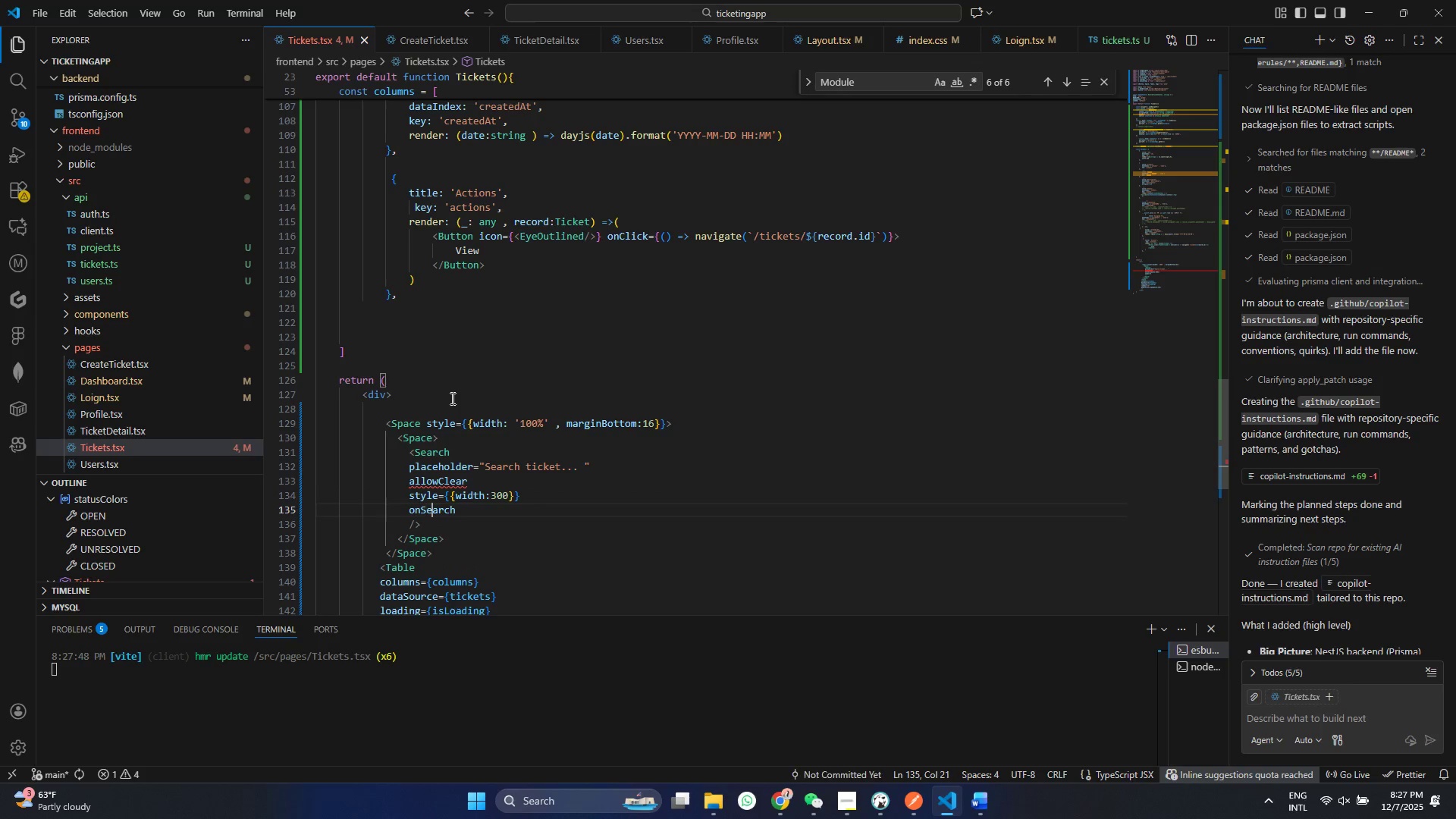 
key(Control+ControlLeft)
 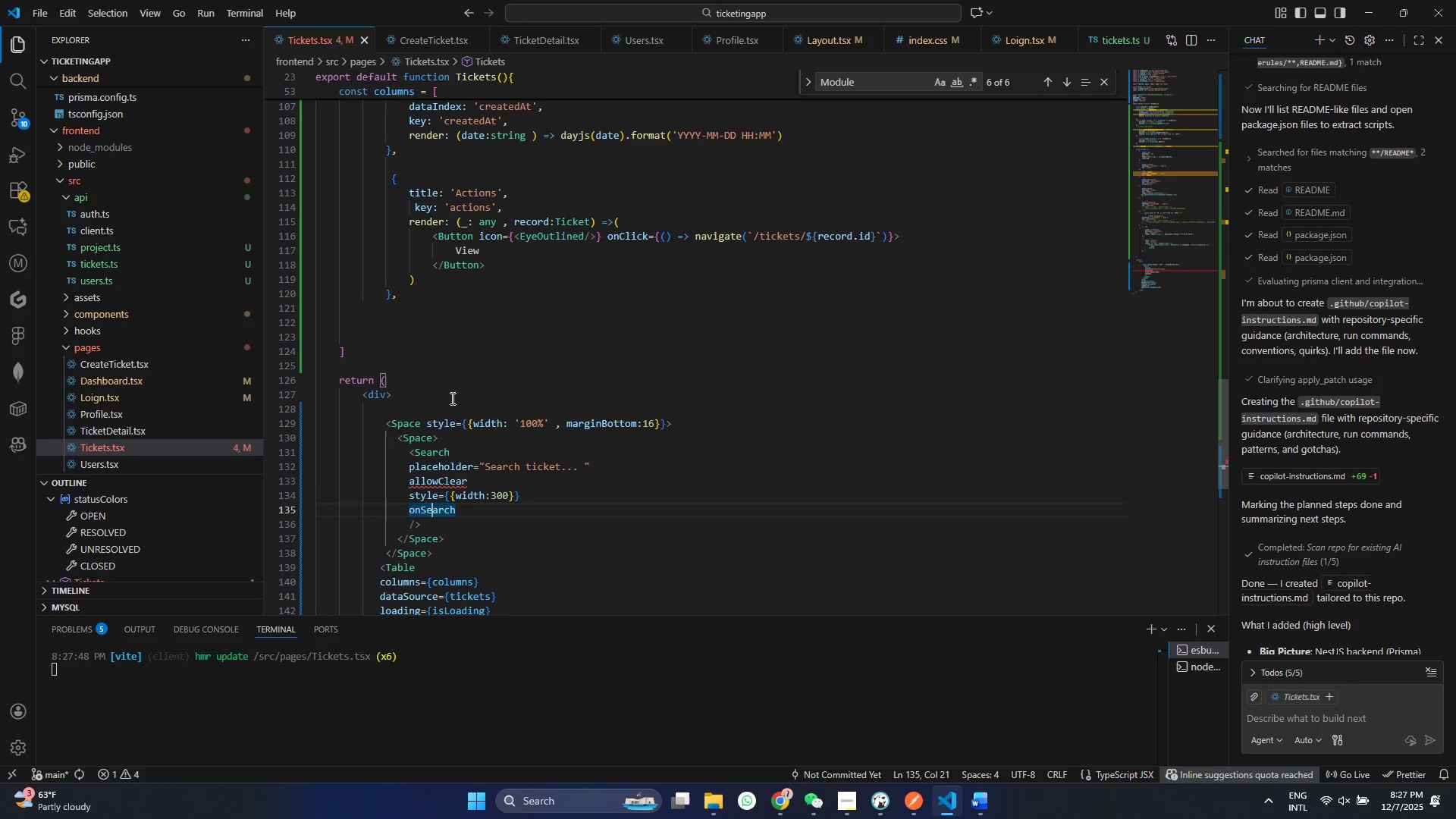 
key(S)
 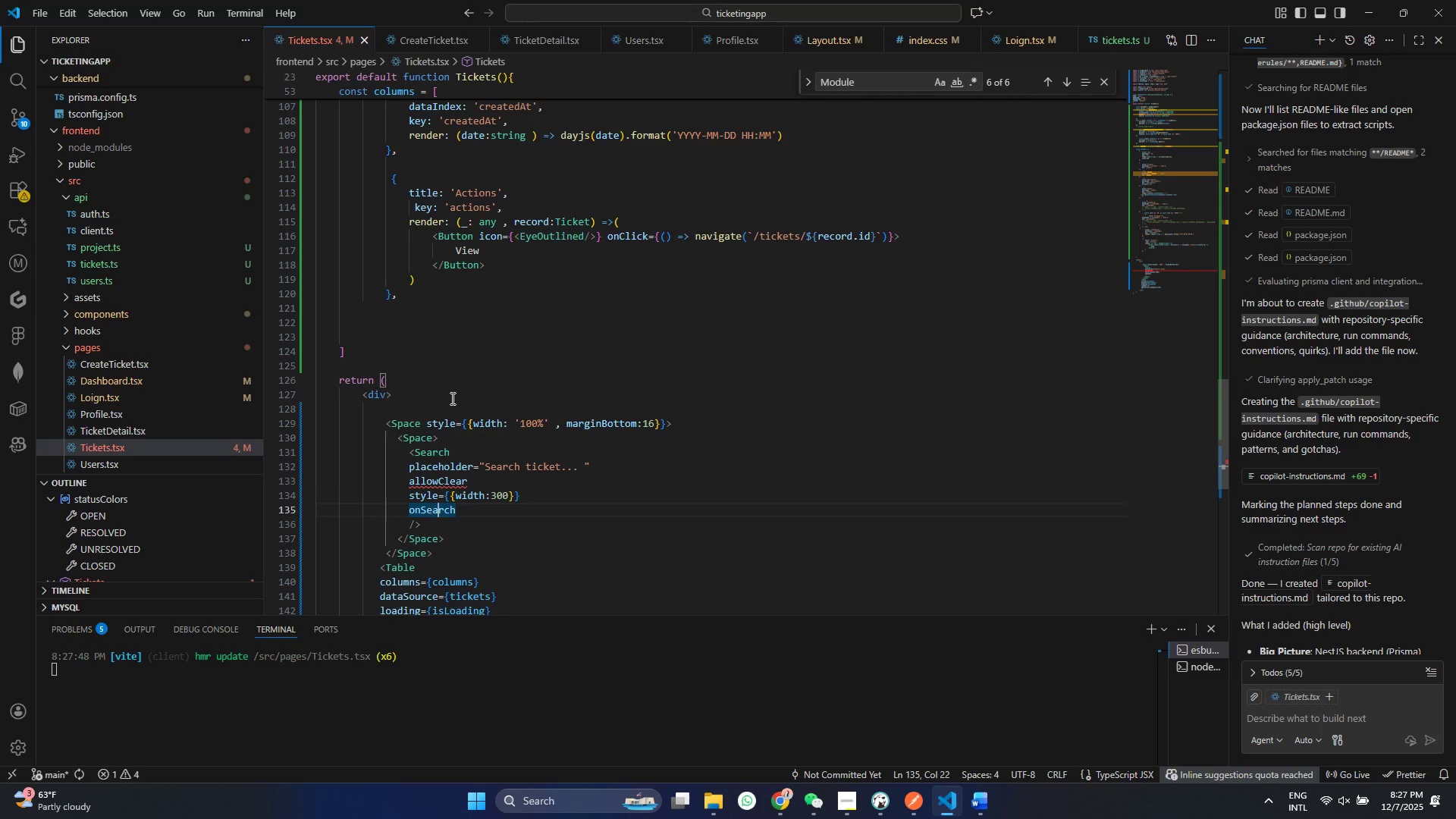 
key(ArrowRight)
 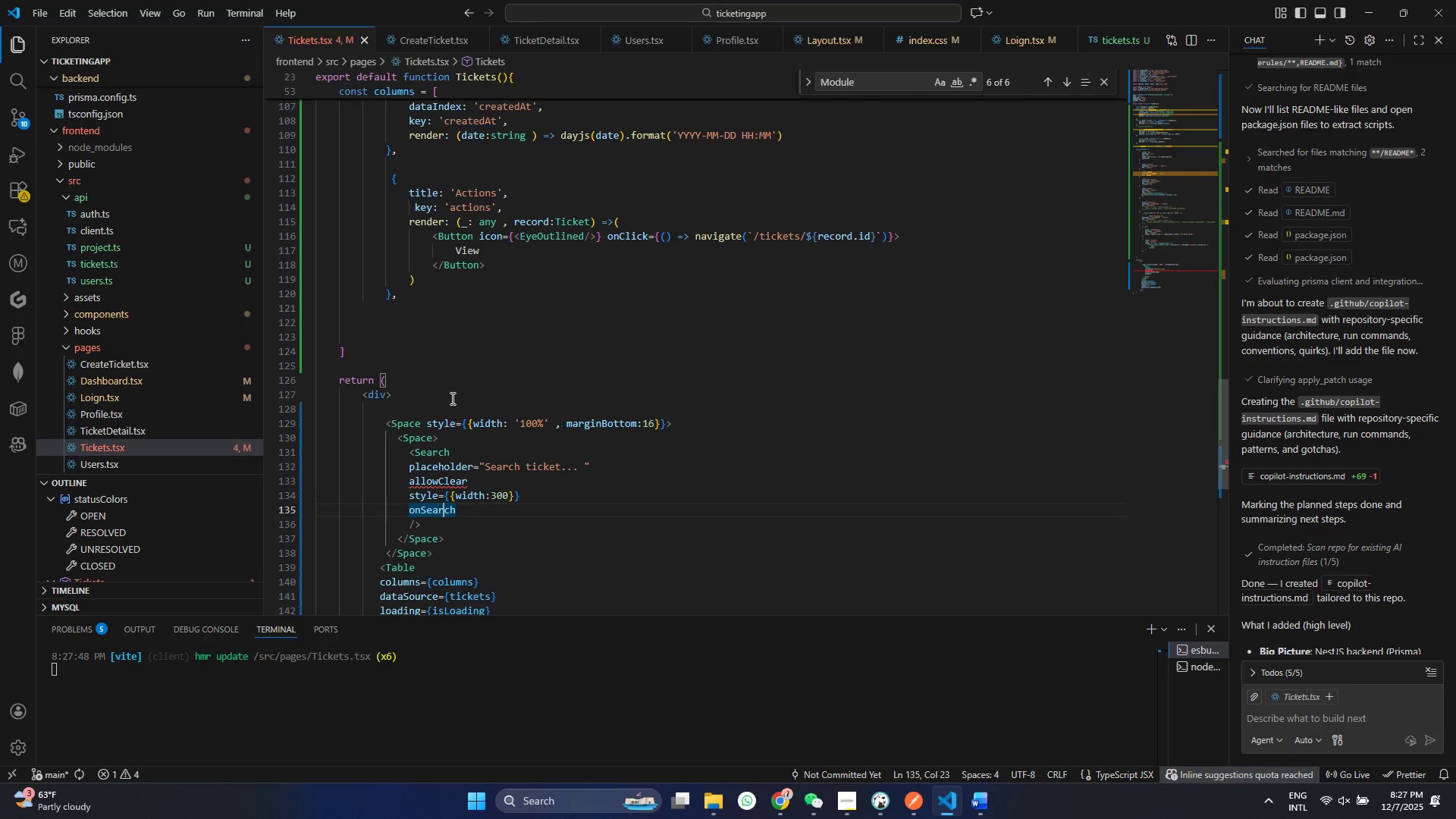 
key(ArrowRight)
 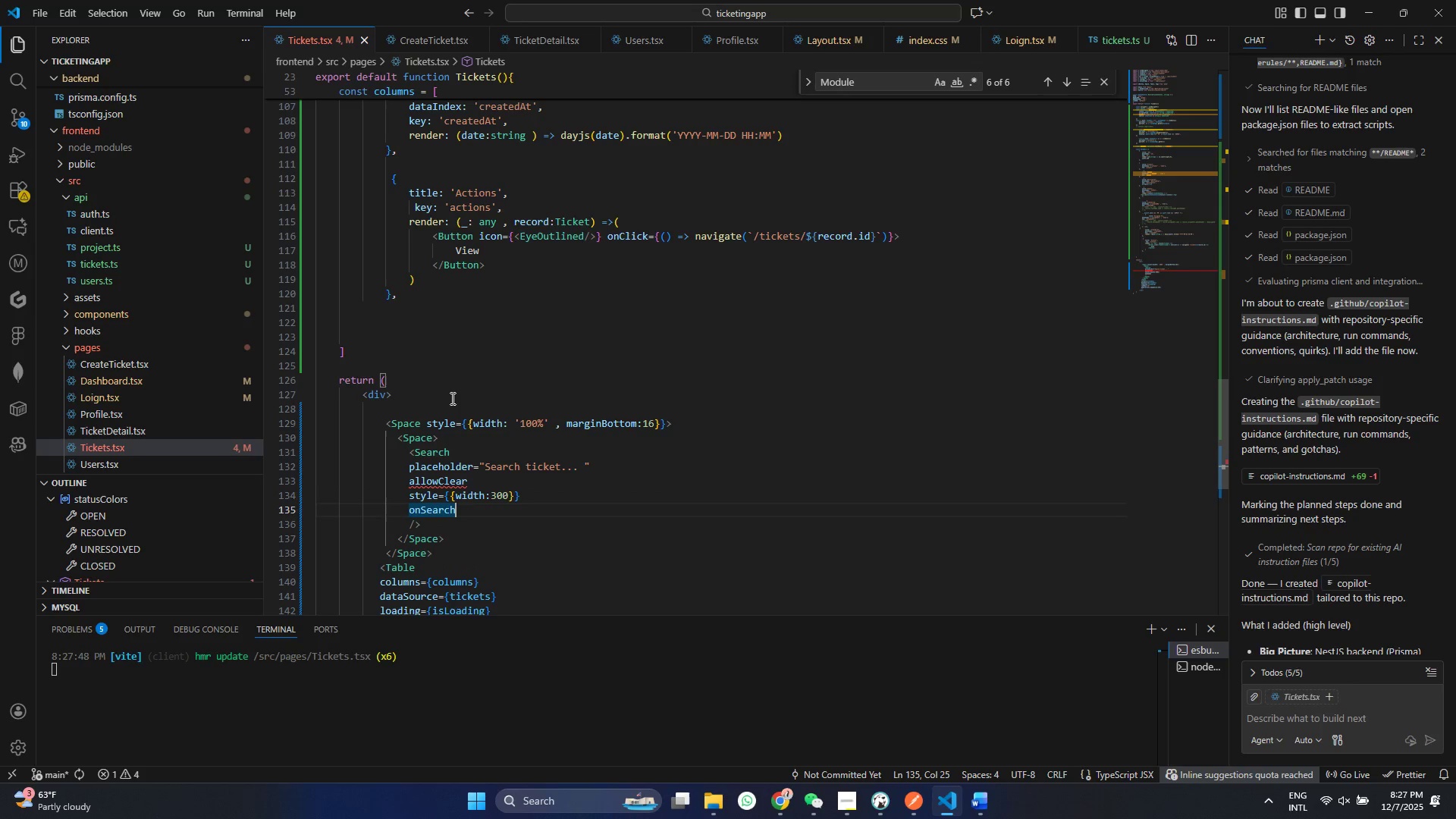 
key(ArrowRight)
 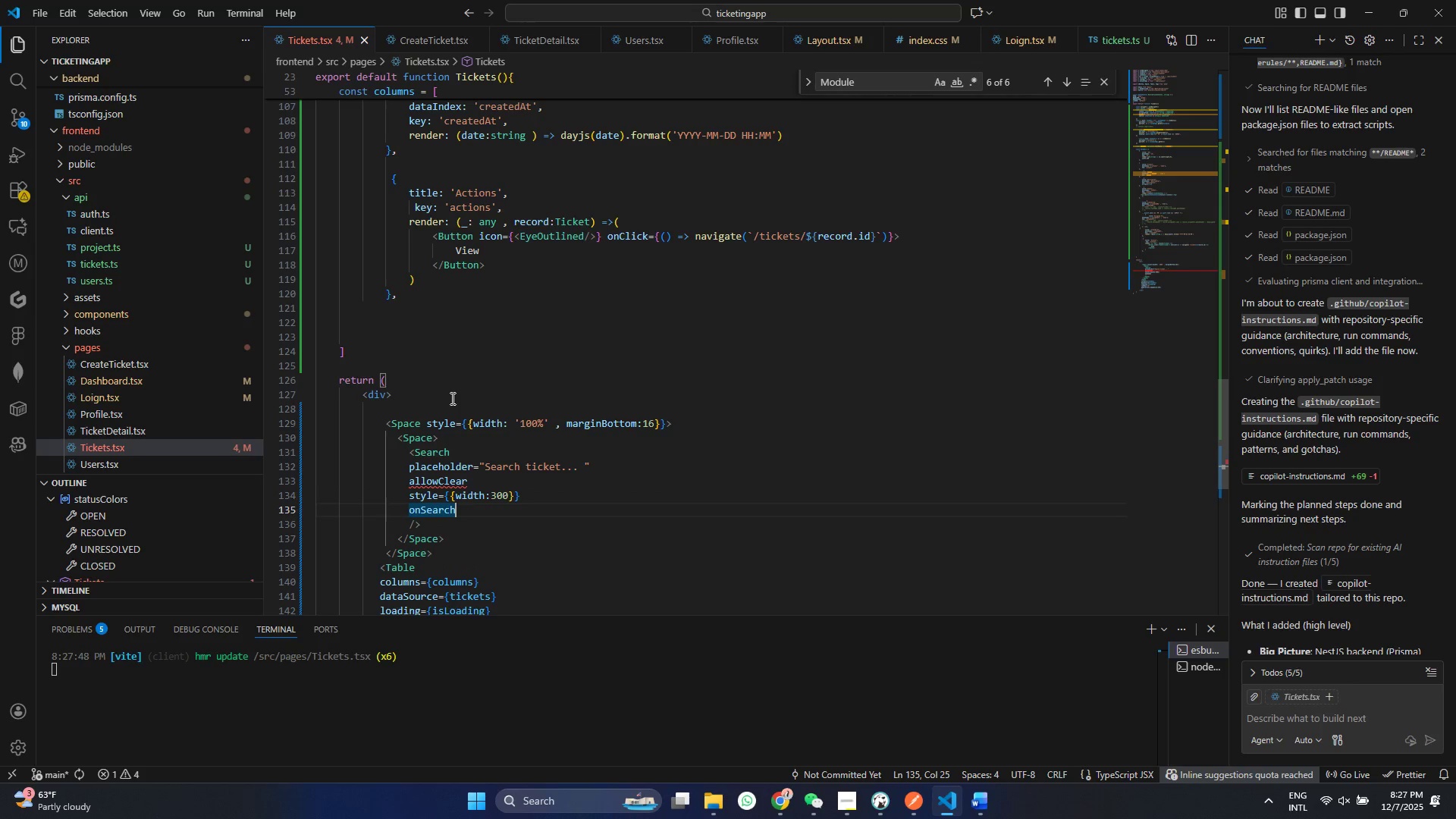 
key(ArrowRight)
 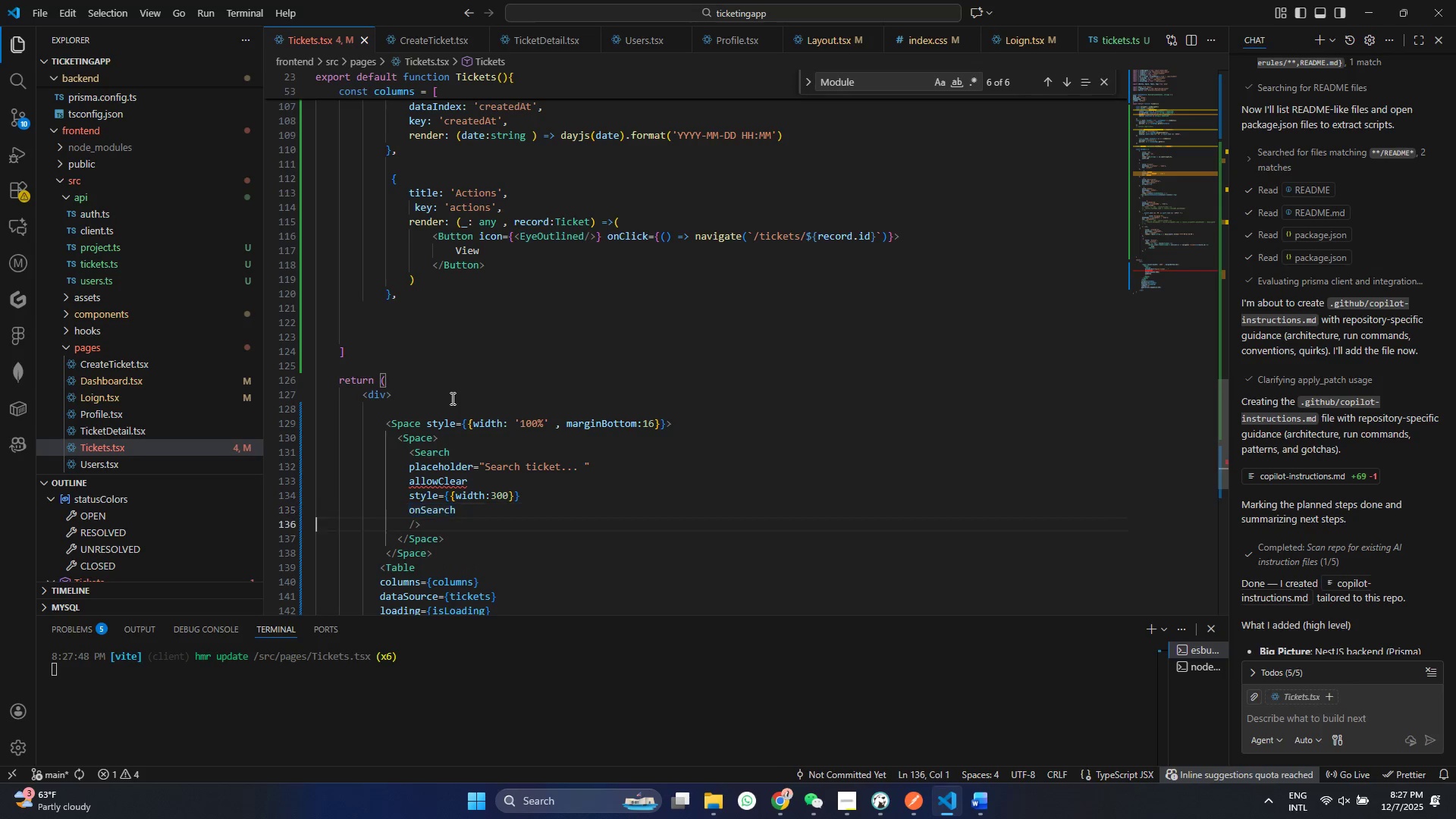 
key(ArrowRight)
 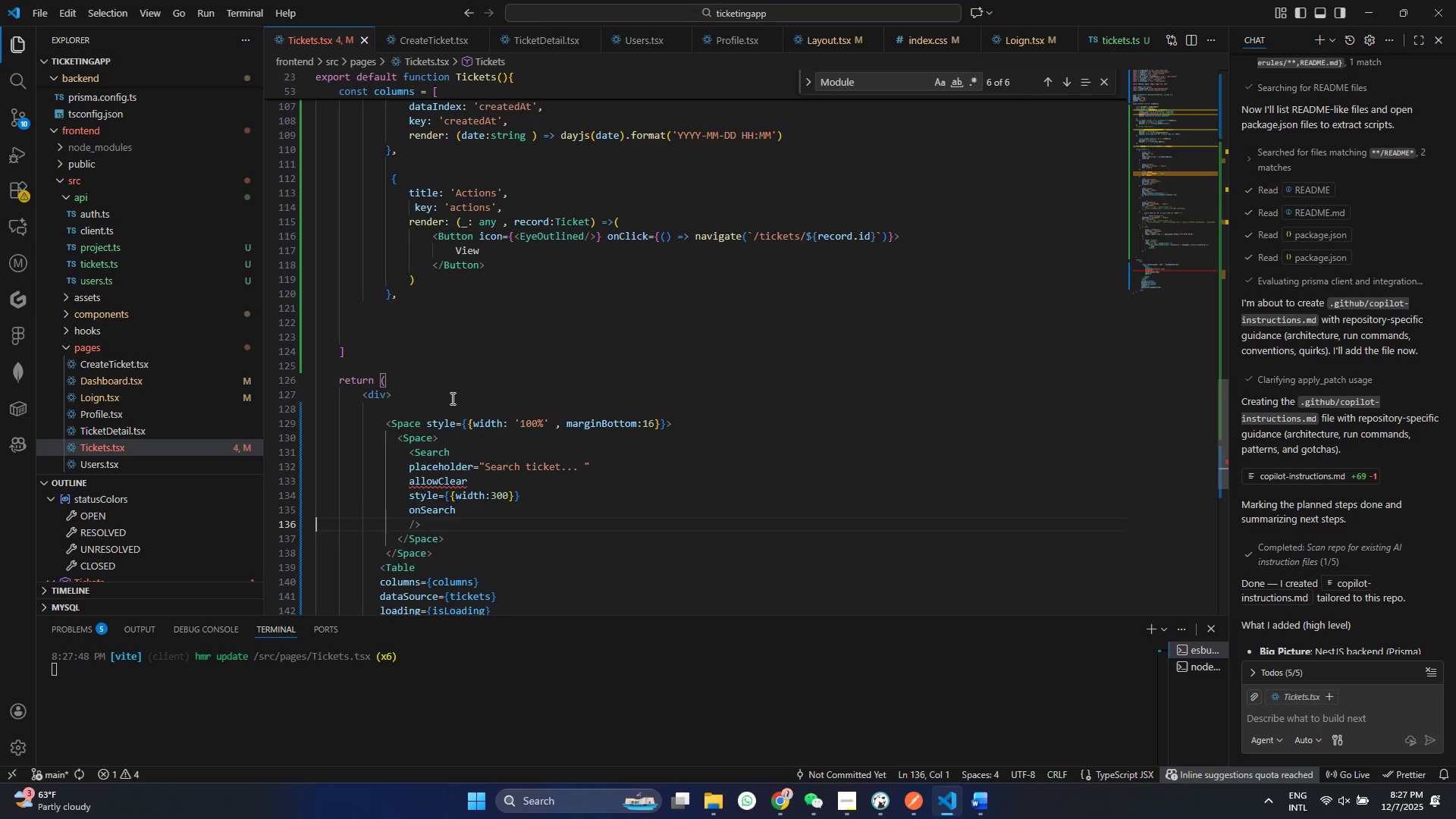 
key(ArrowRight)
 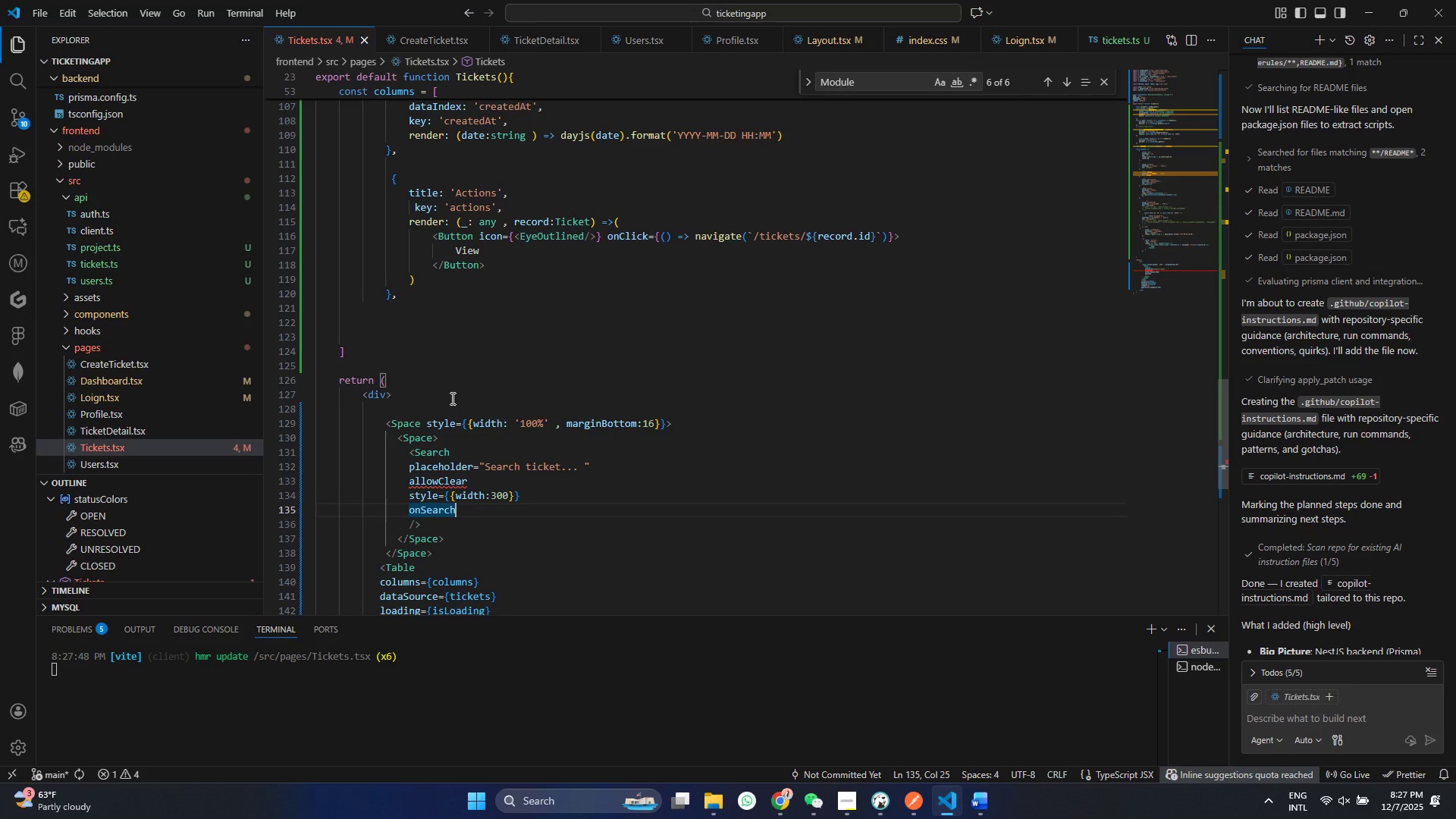 
key(ArrowLeft)
 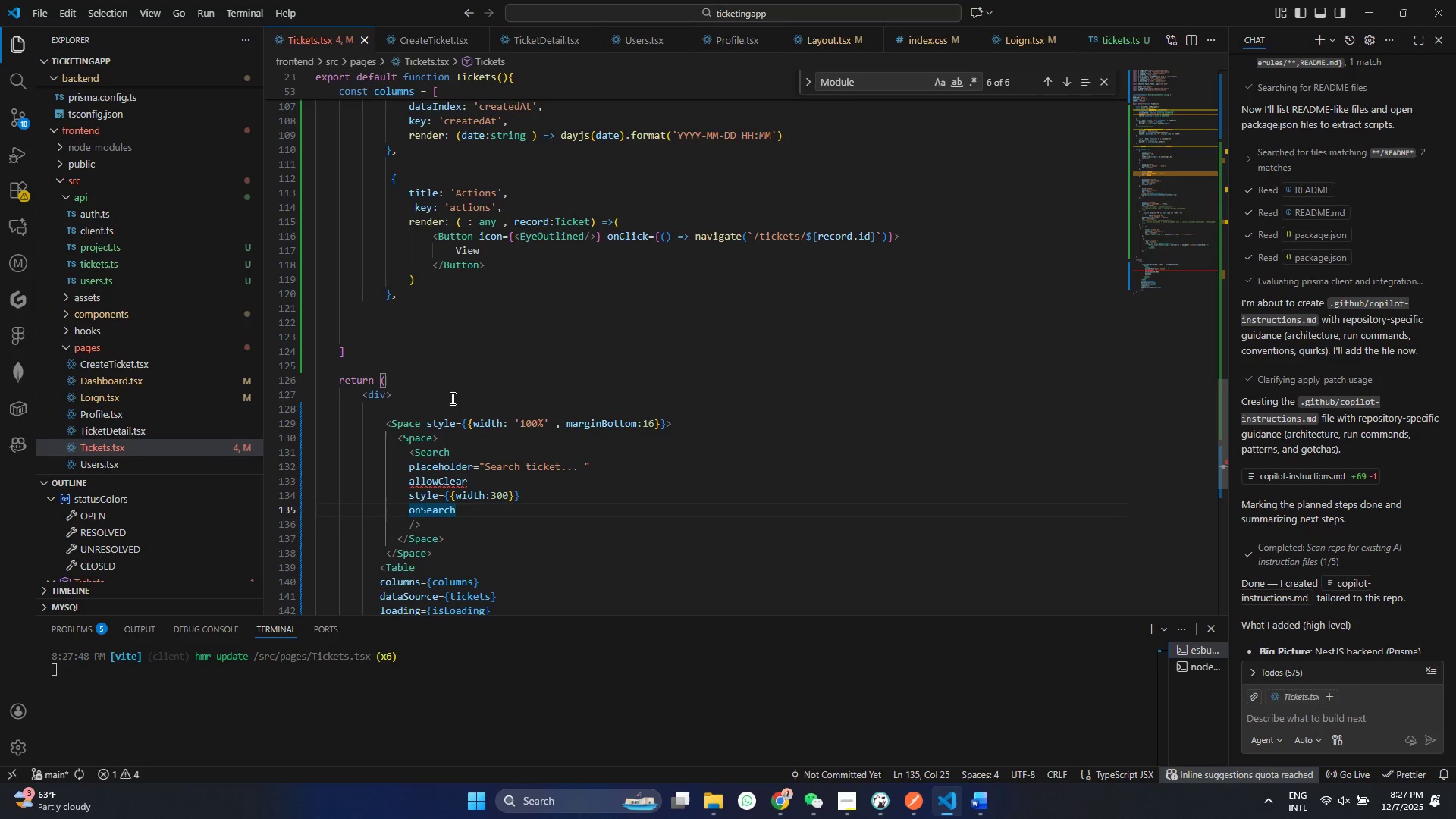 
type( ={(value)
 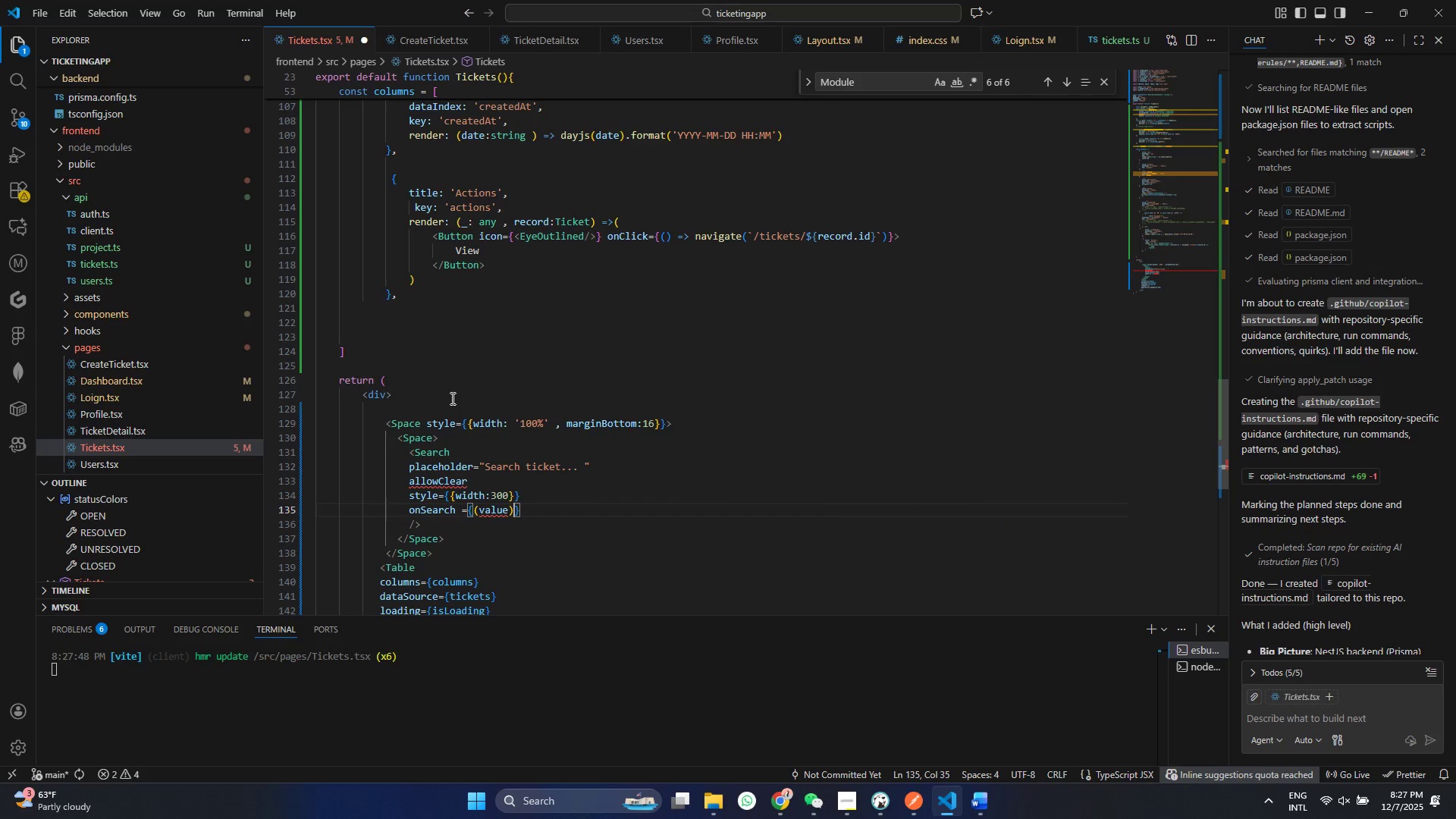 
 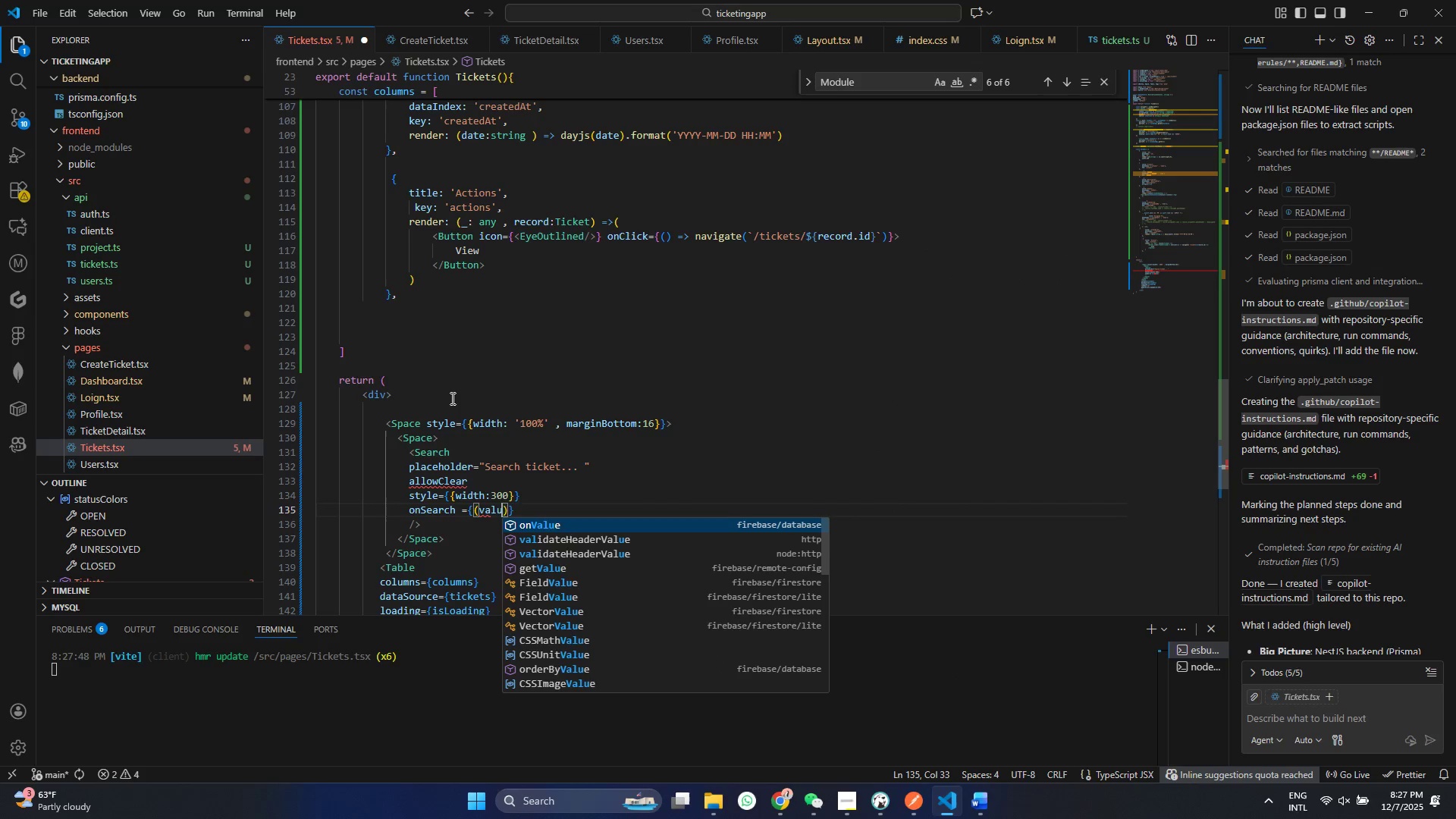 
key(ArrowRight)
 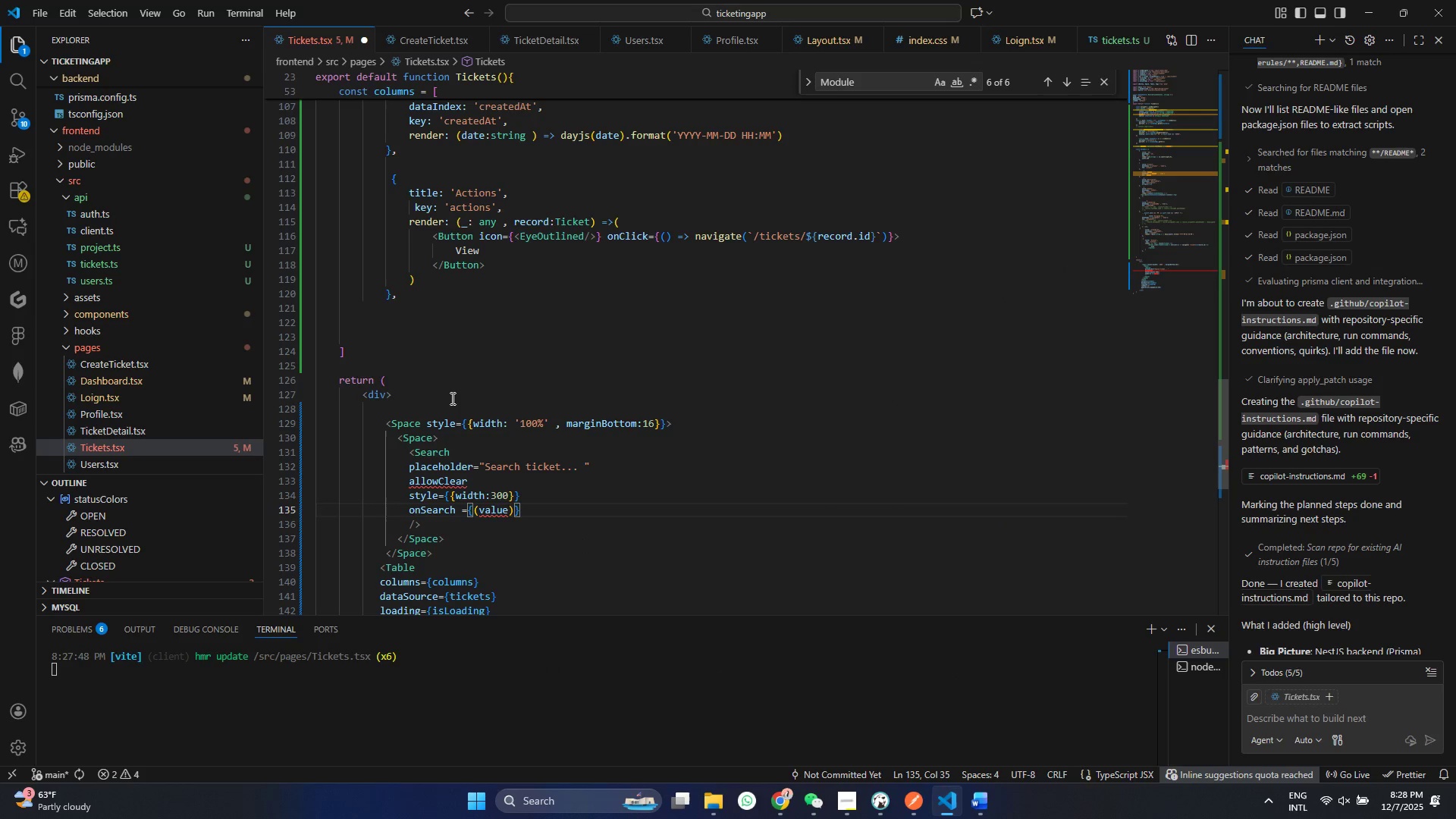 
key(Space)
 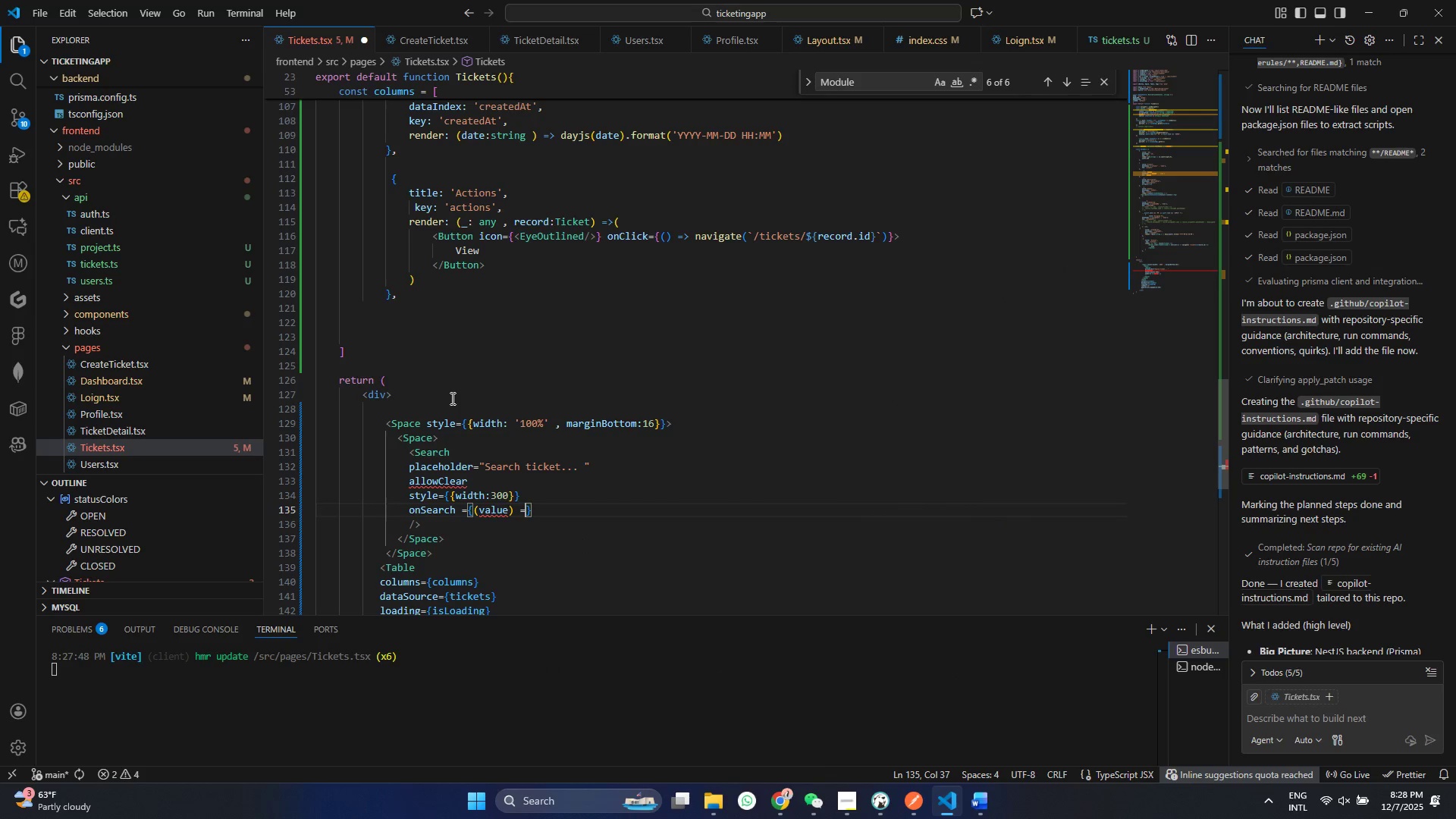 
key(Equal)
 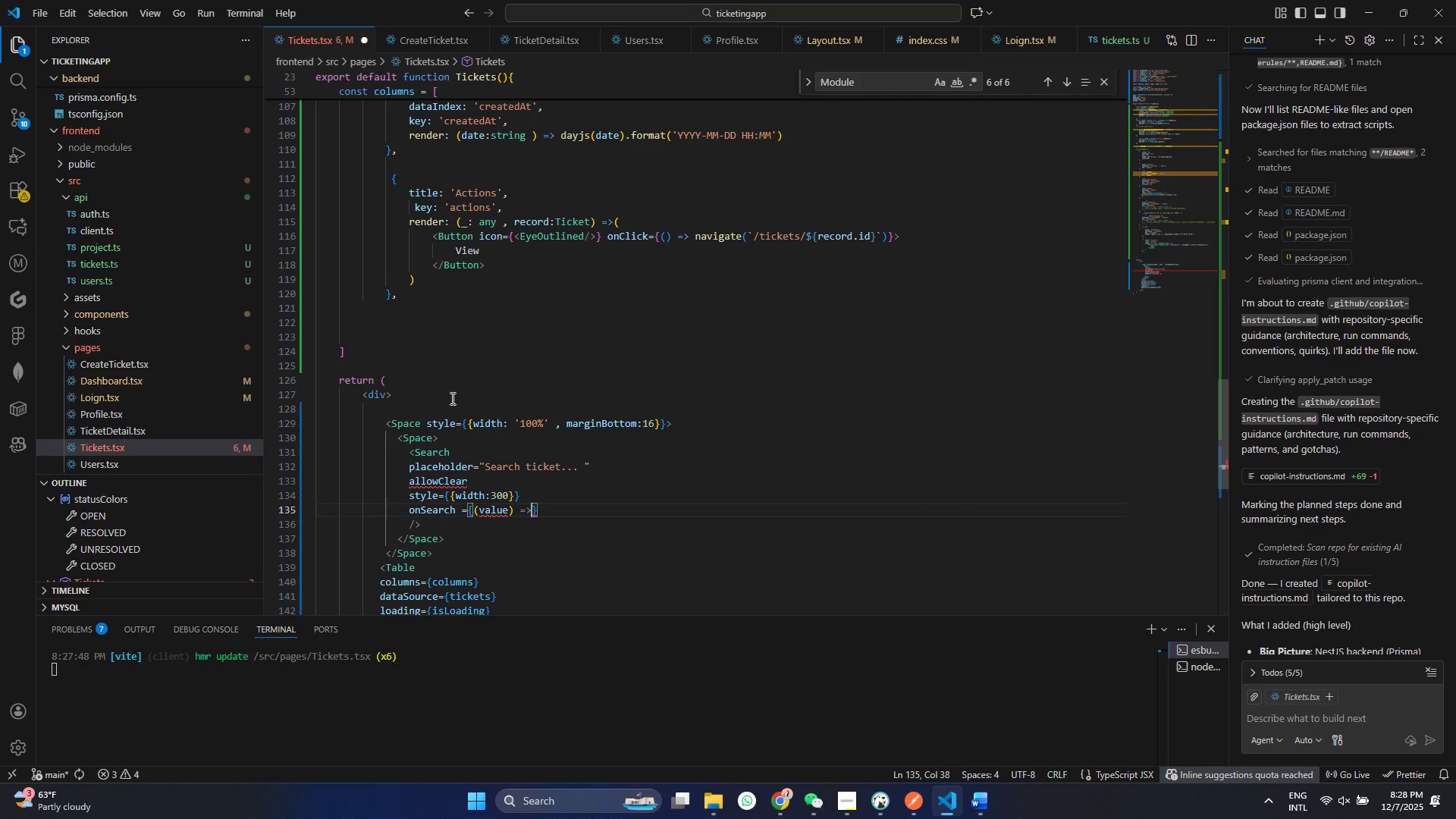 
key(Shift+ShiftRight)
 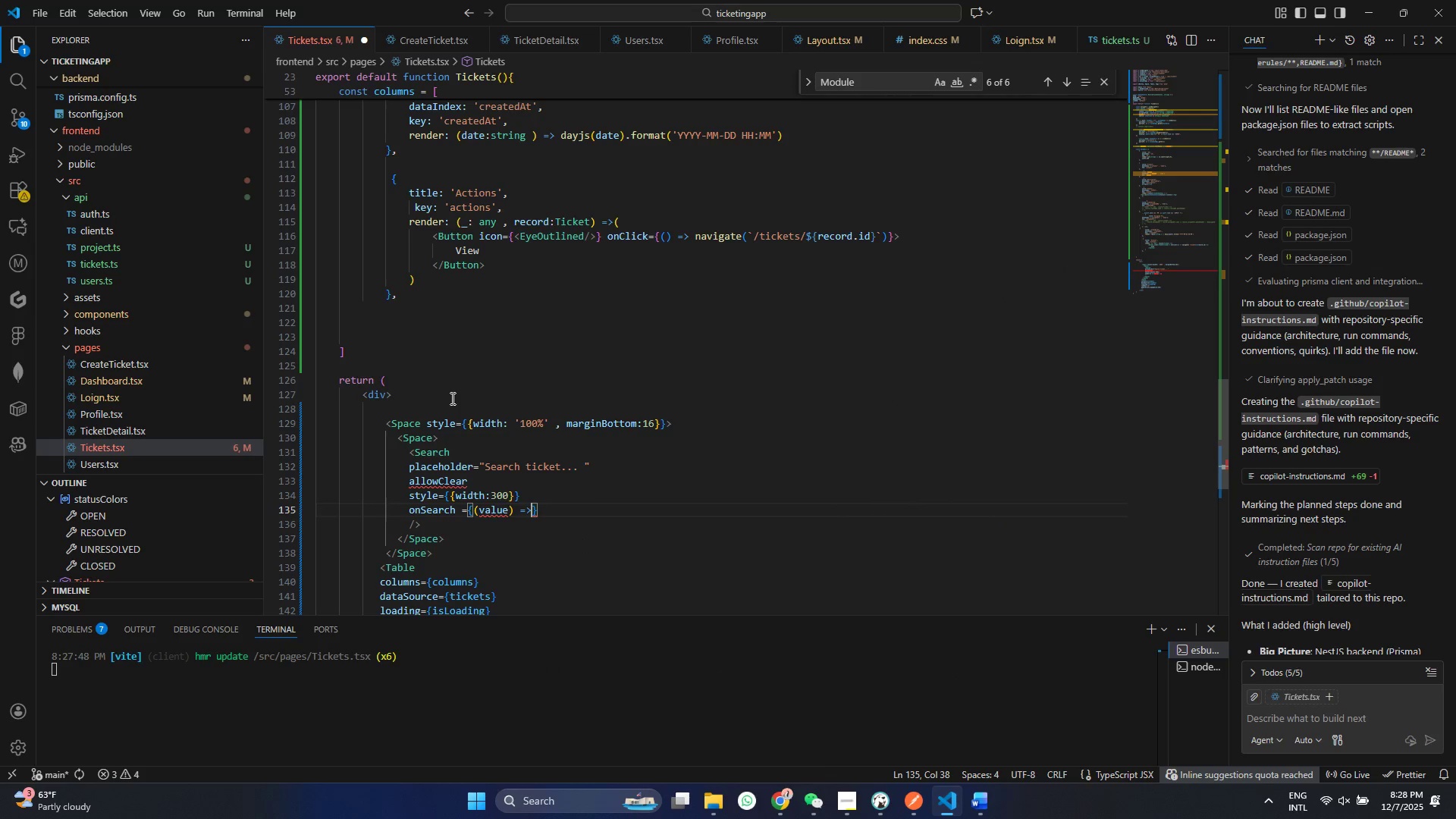 
key(Shift+Period)
 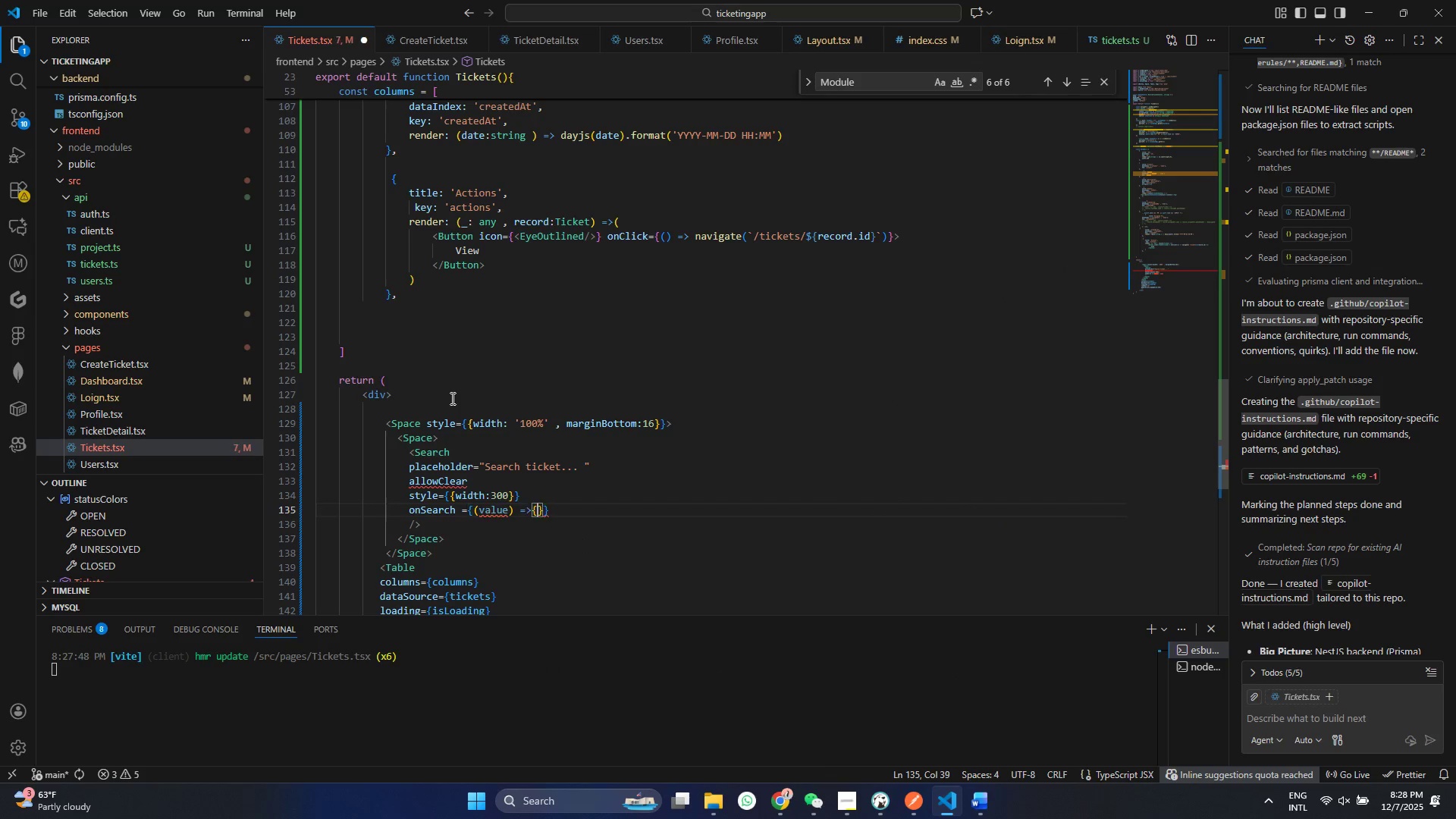 
key(Shift+ShiftRight)
 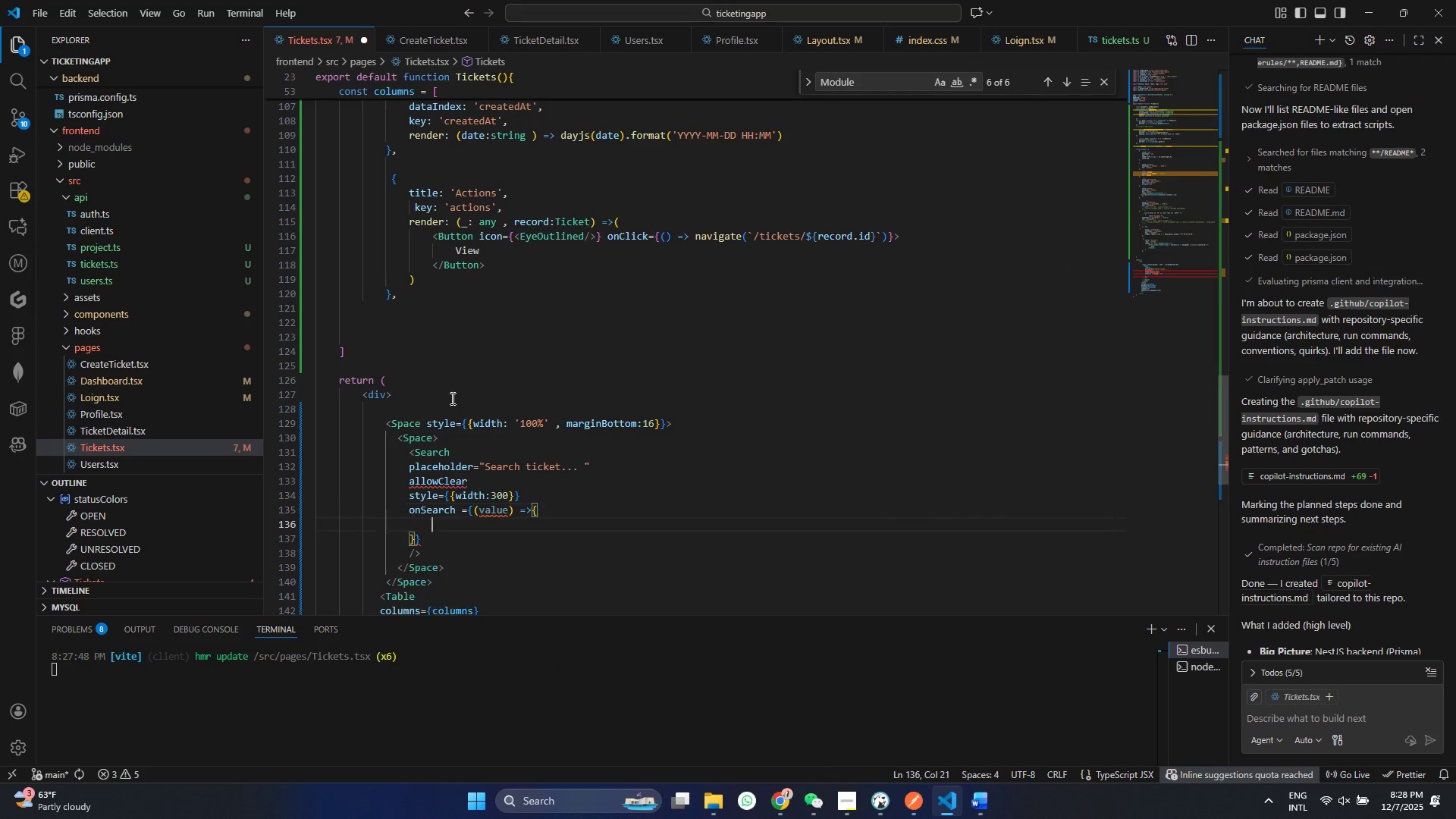 
key(Shift+BracketLeft)
 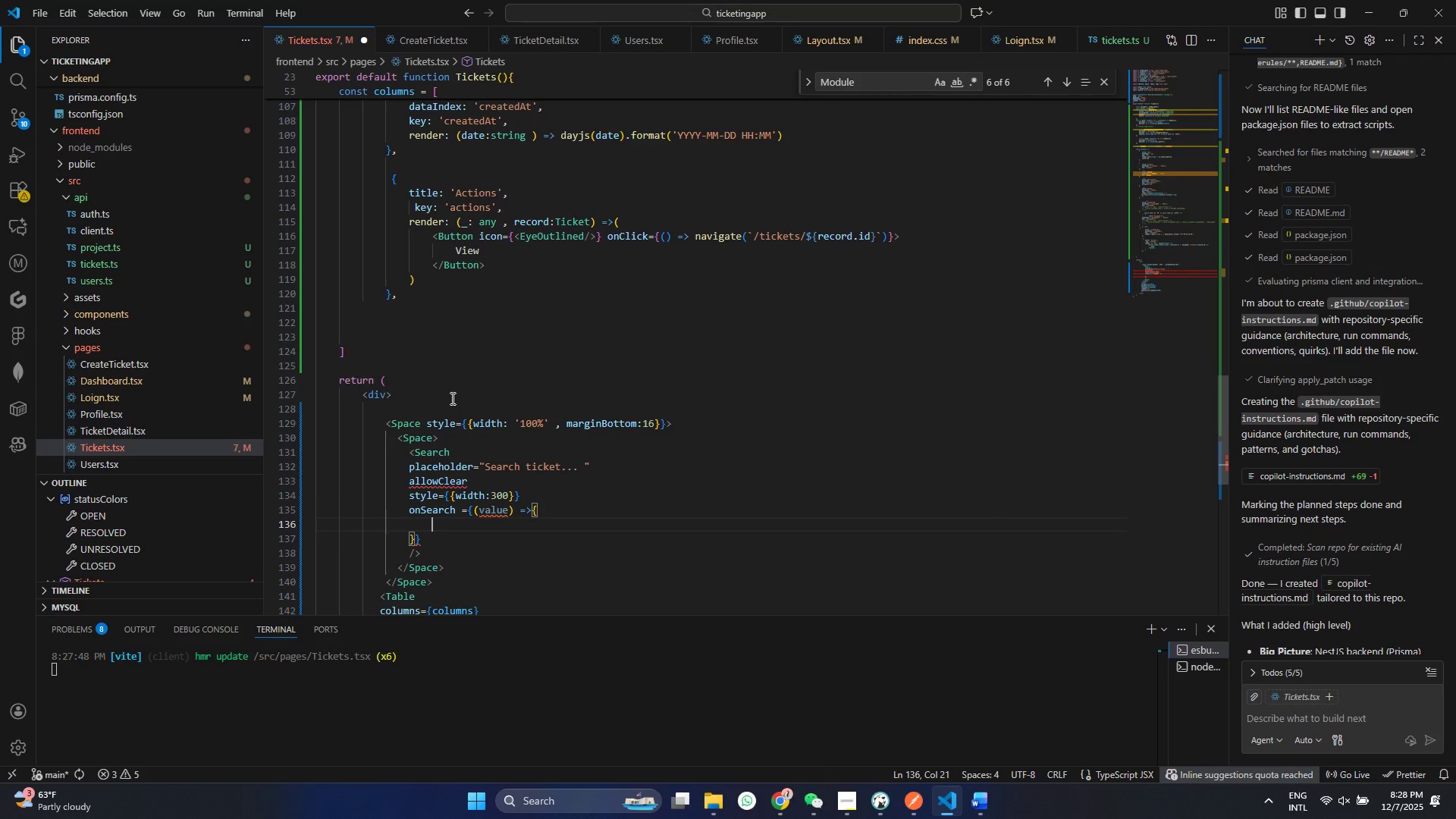 
key(Enter)
 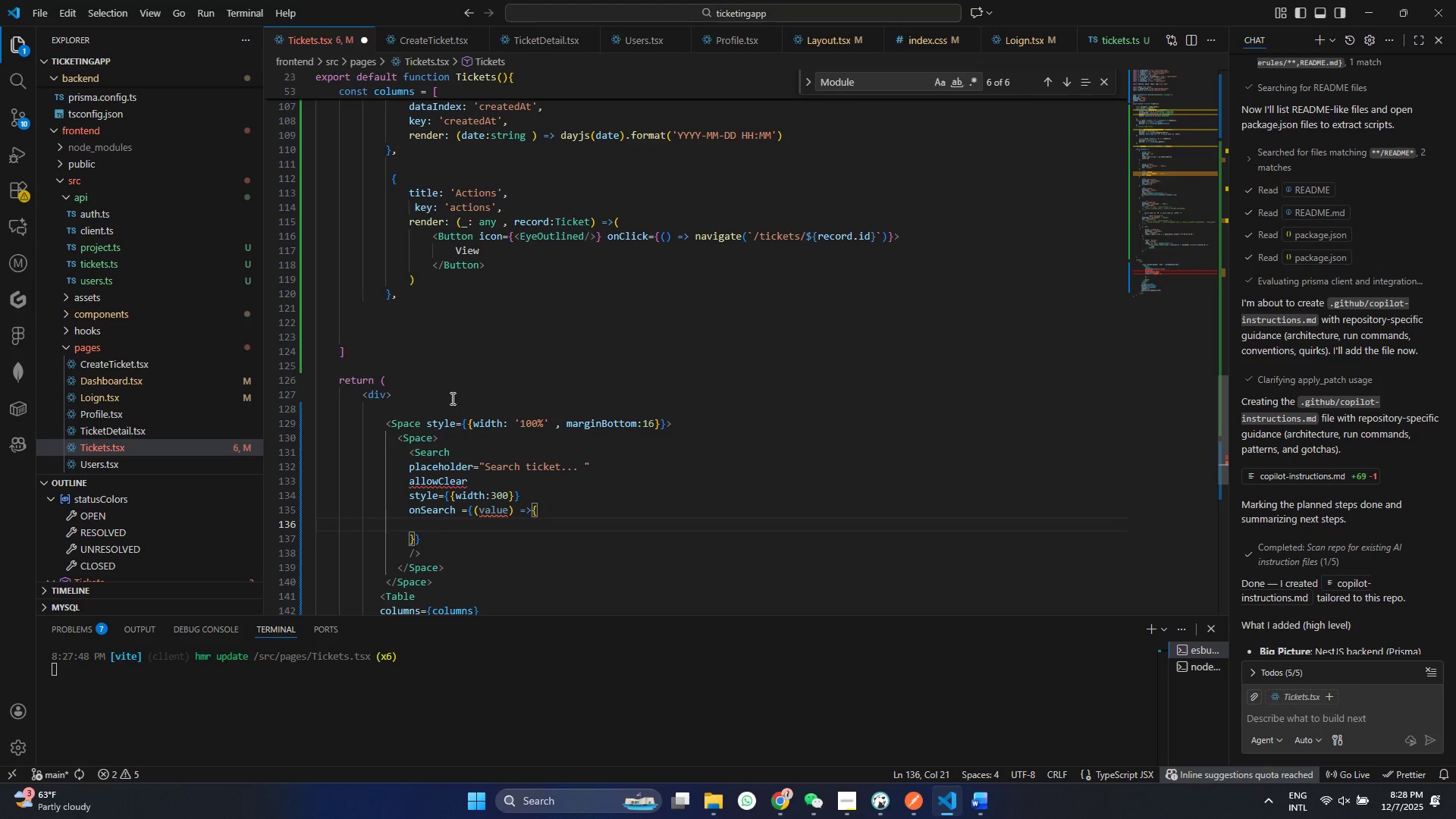 
type(se)
 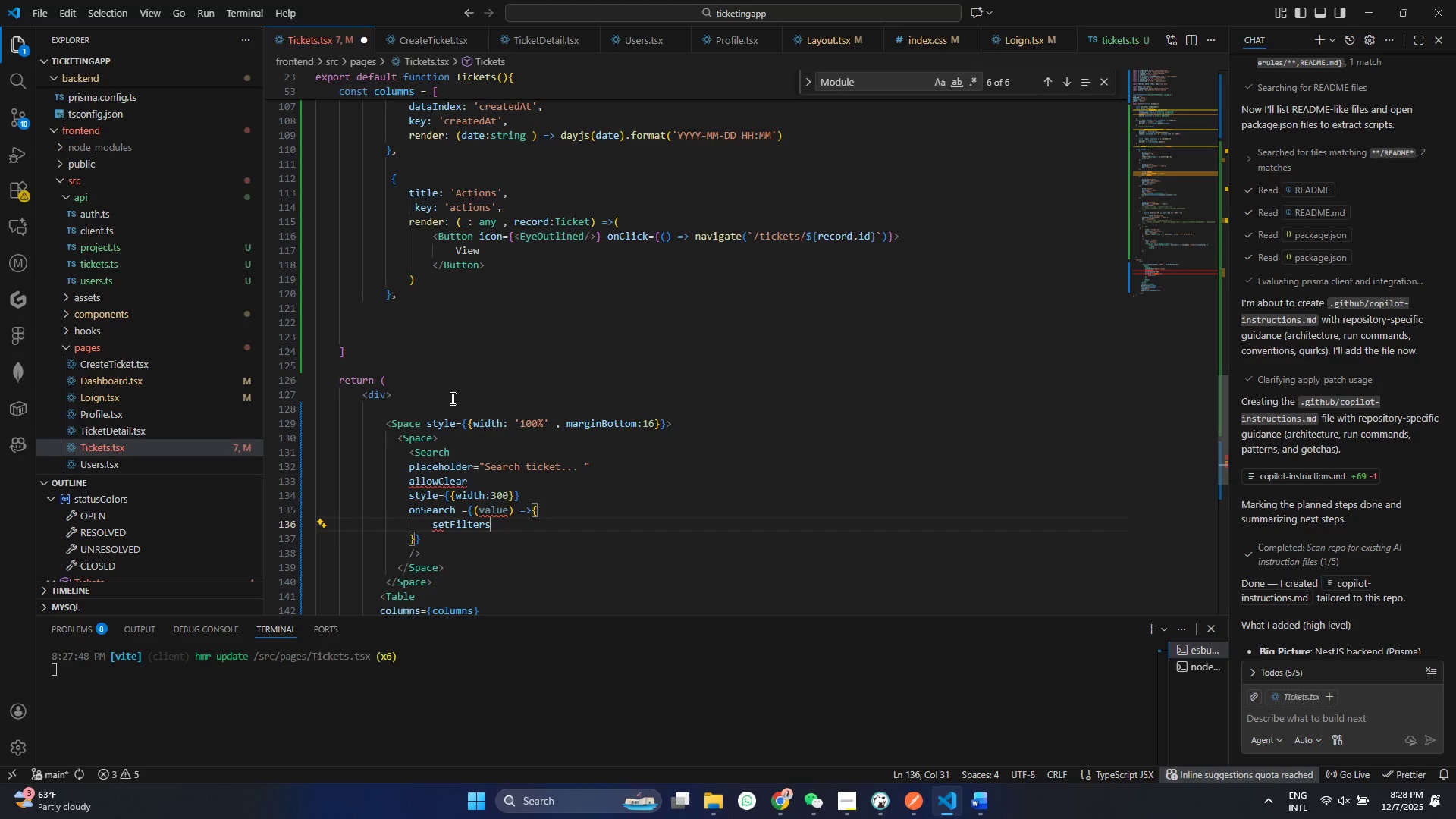 
key(Enter)
 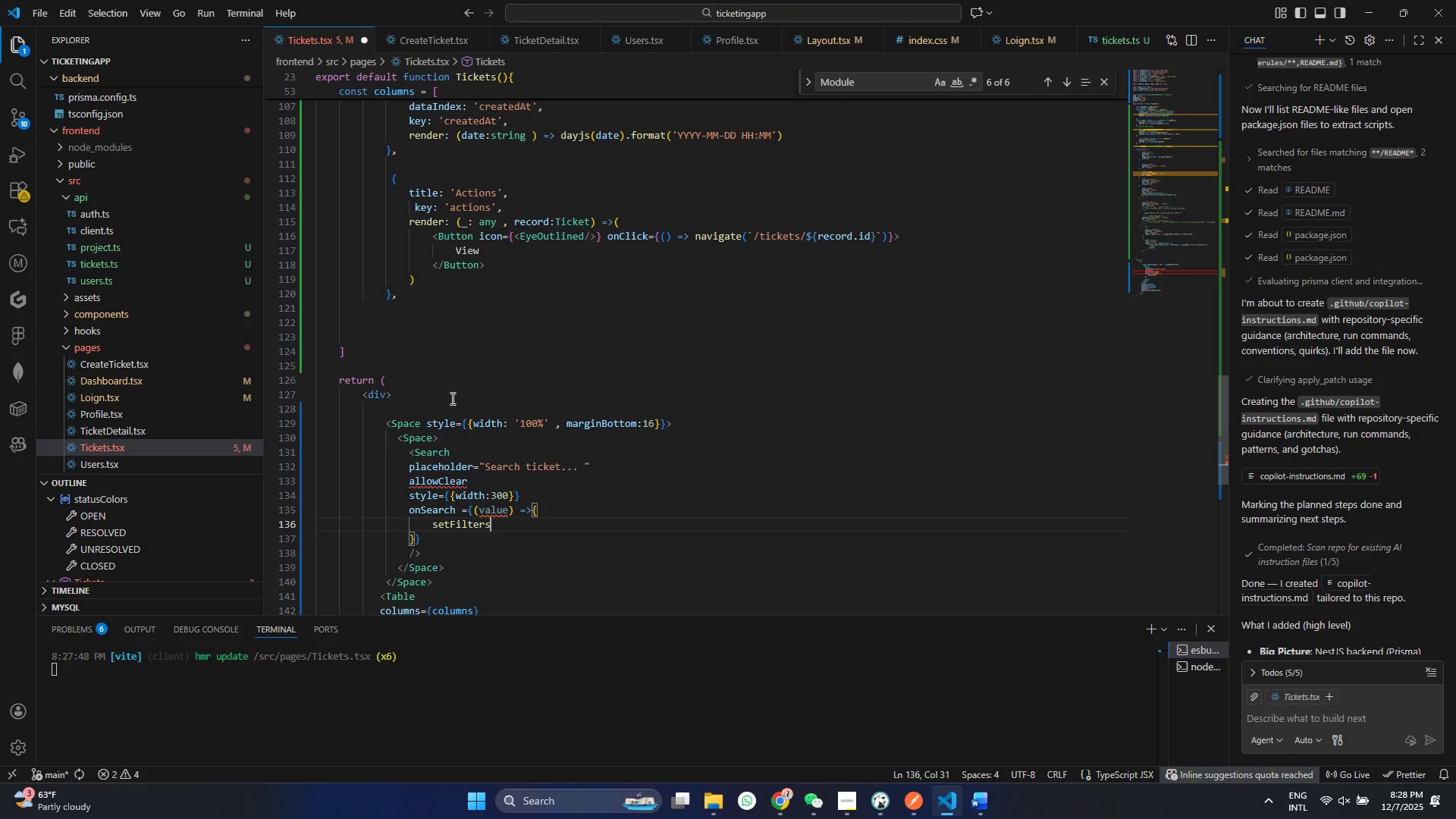 
type((()
 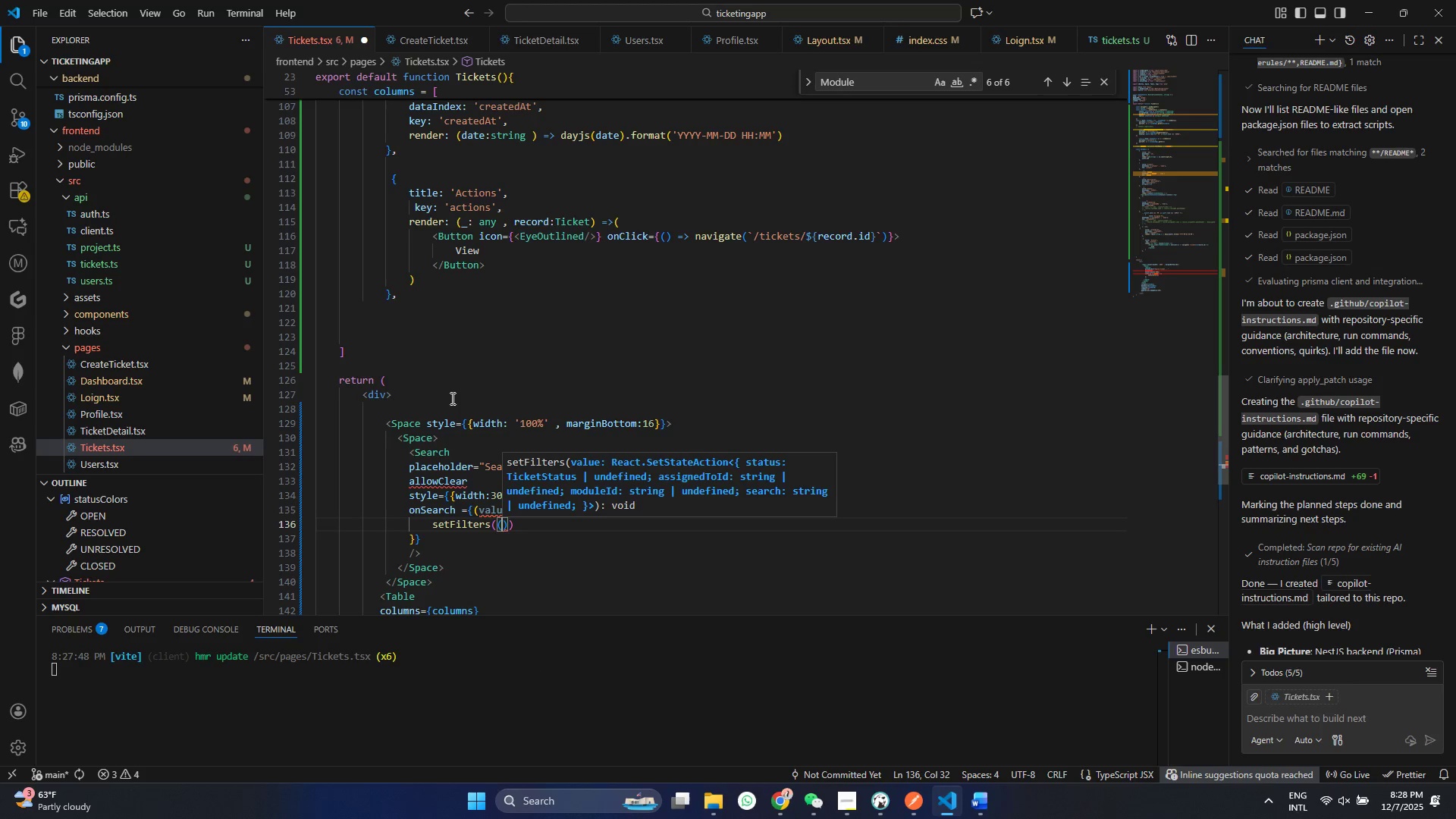 
 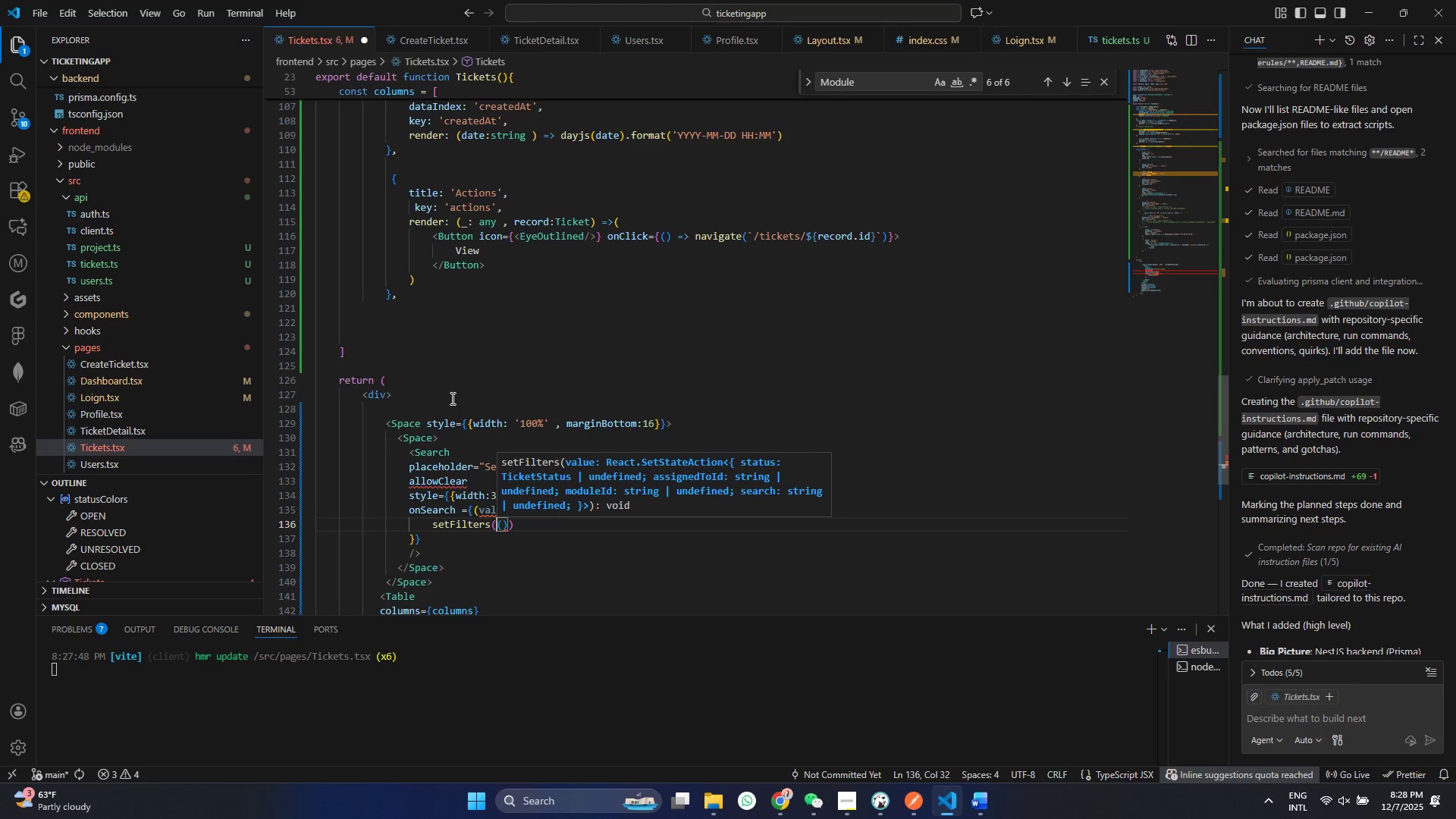 
key(Shift+ArrowLeft)
 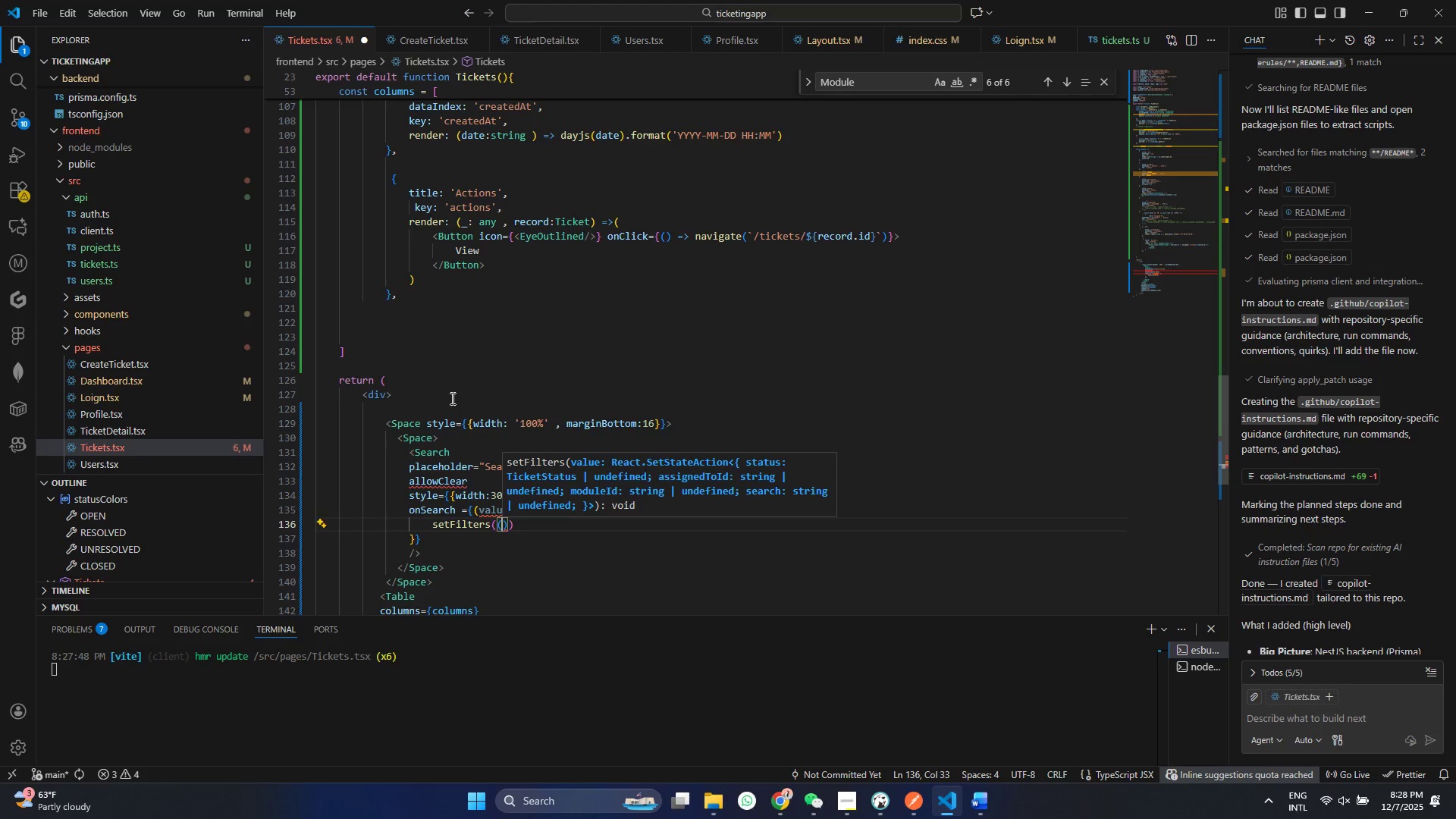 
key(ArrowRight)
 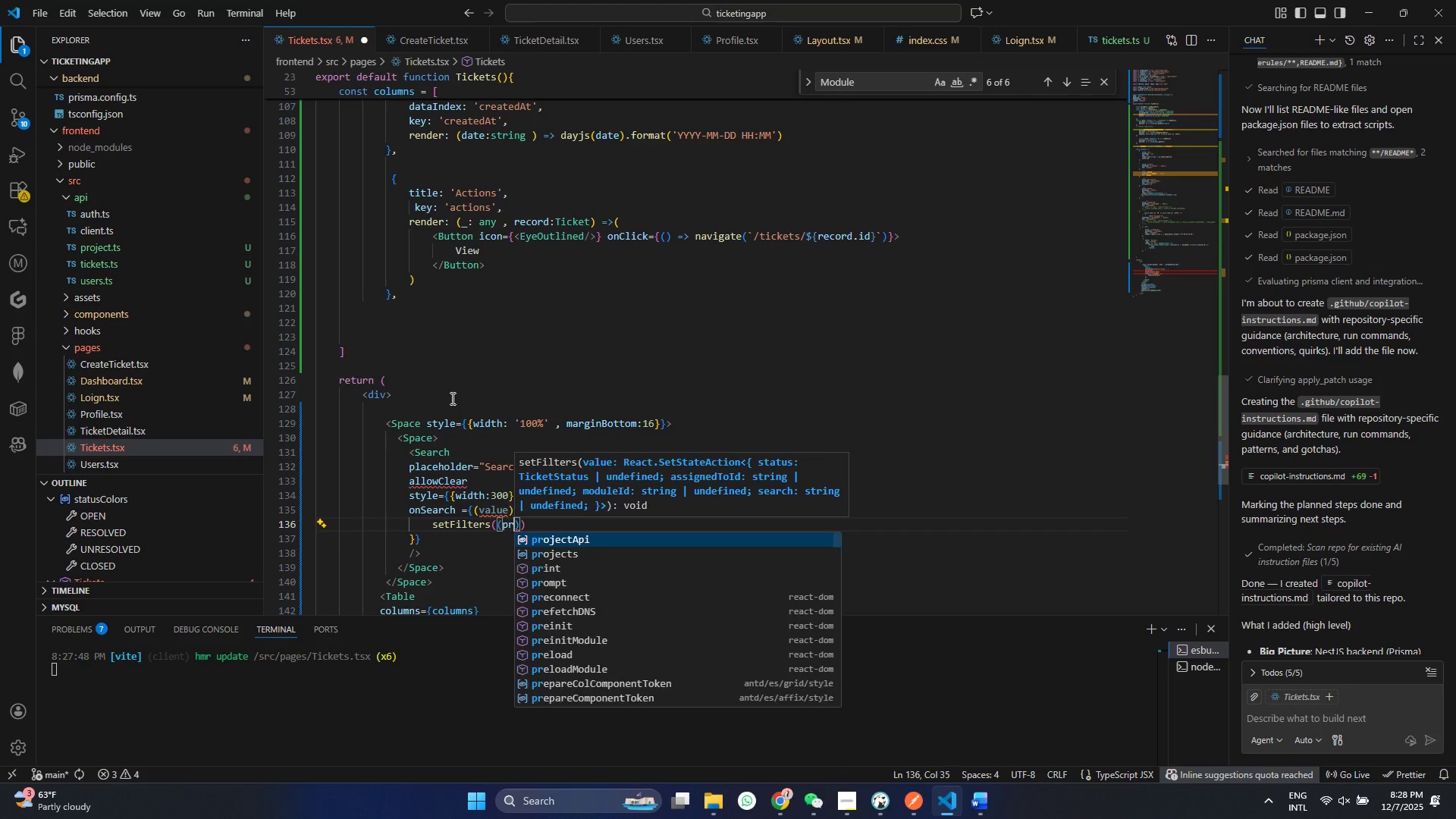 
type(pre)
 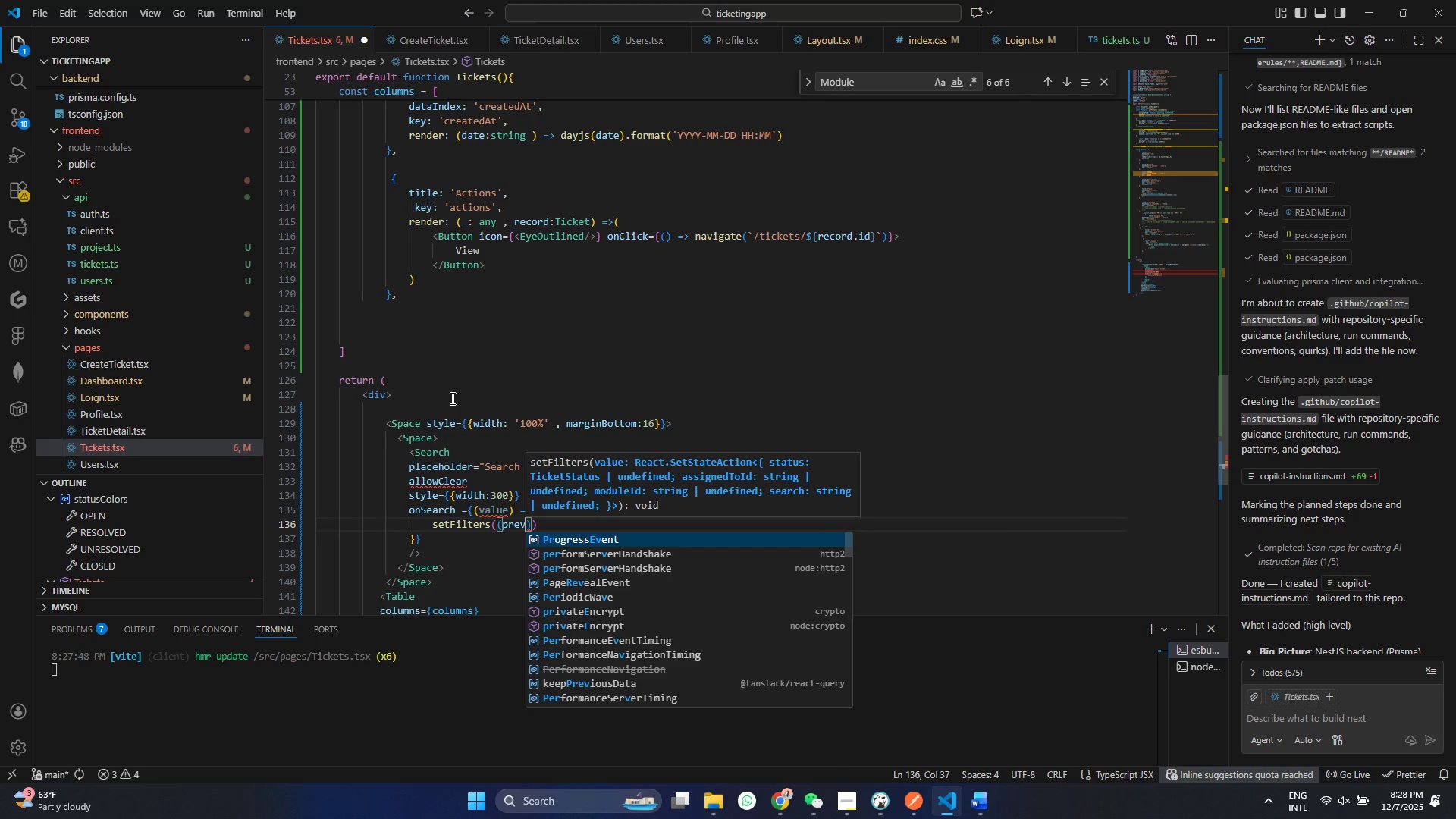 
hold_key(key=V, duration=15.3)
 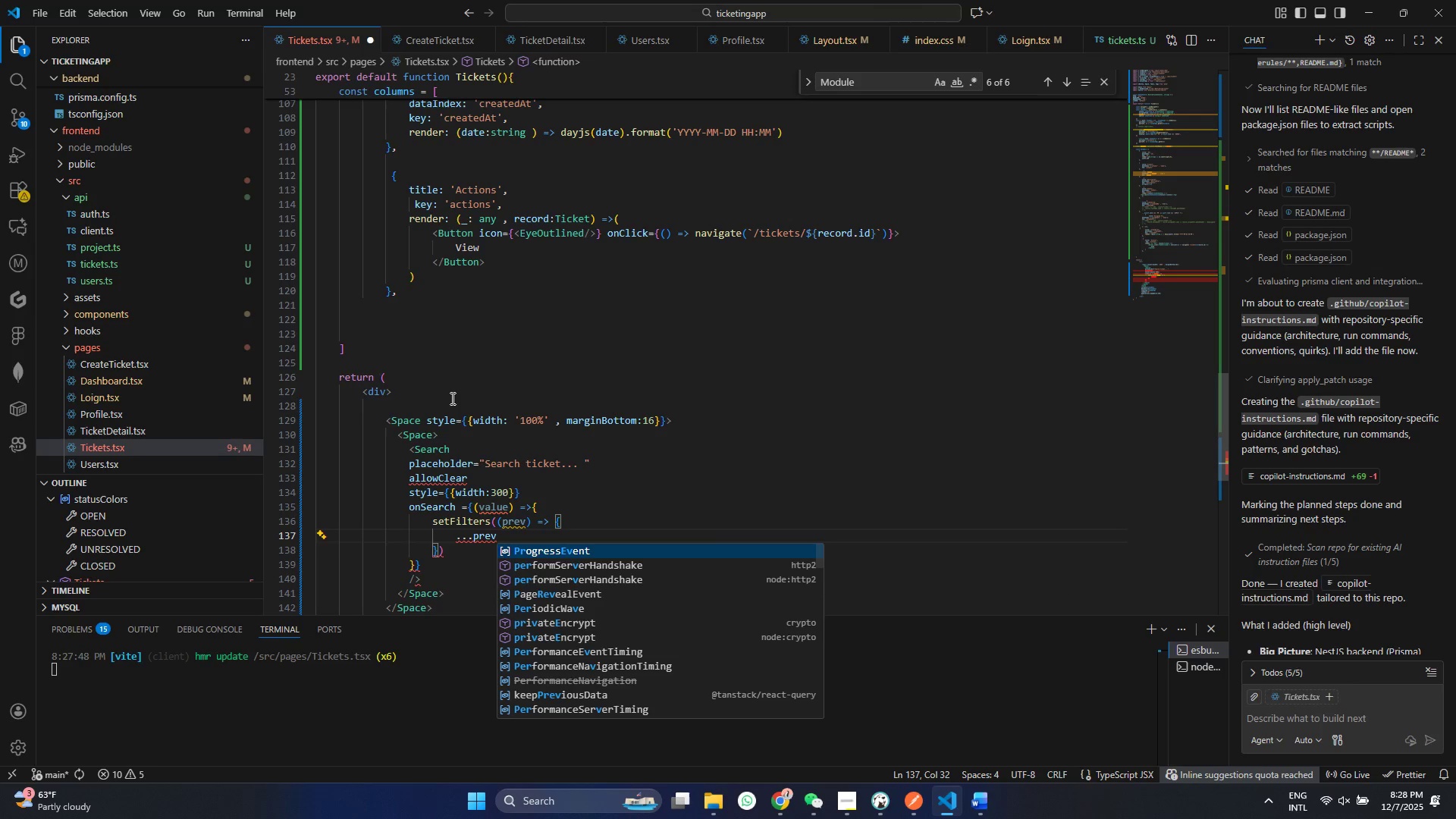 
key(ArrowRight)
 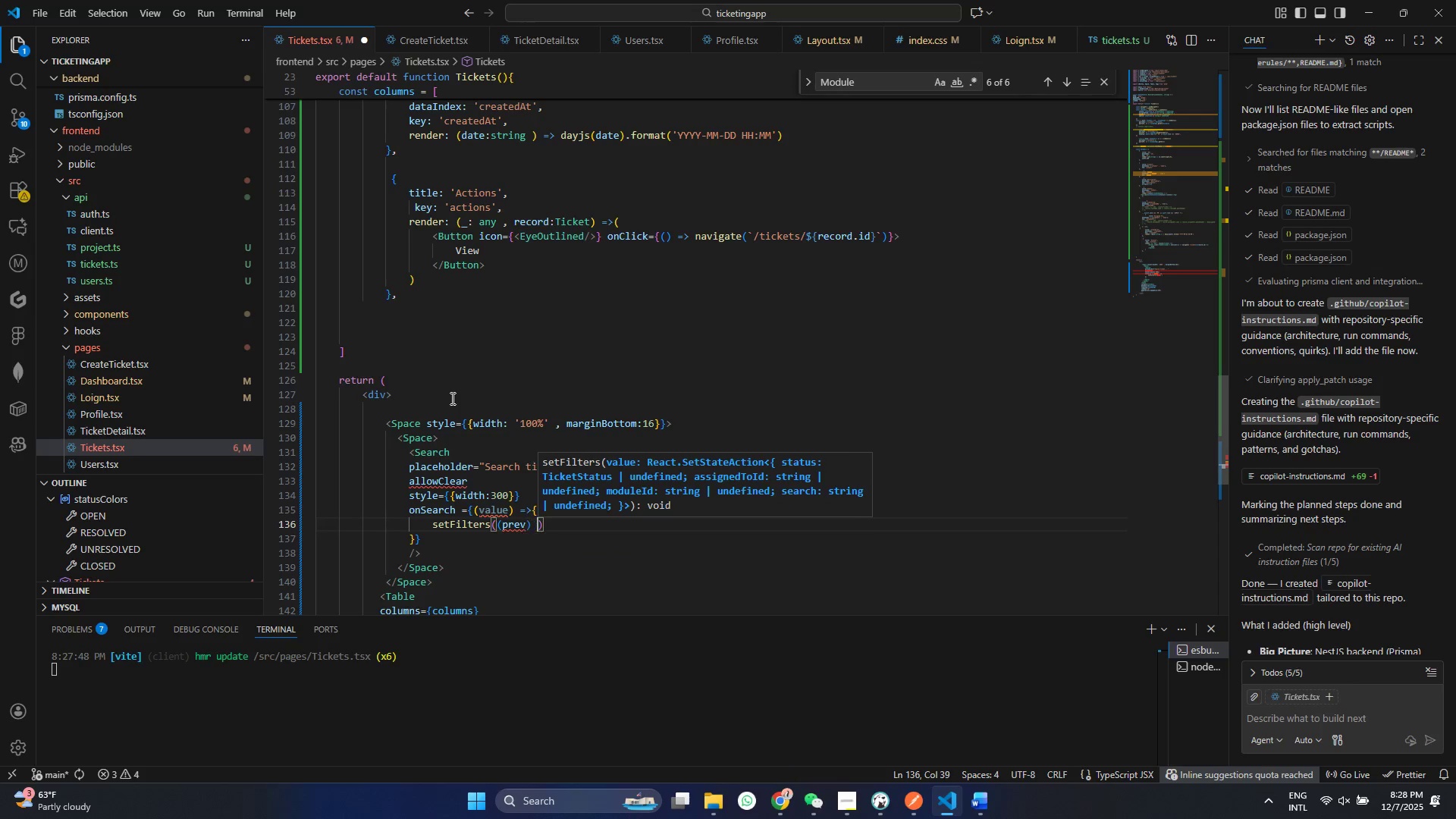 
key(Space)
 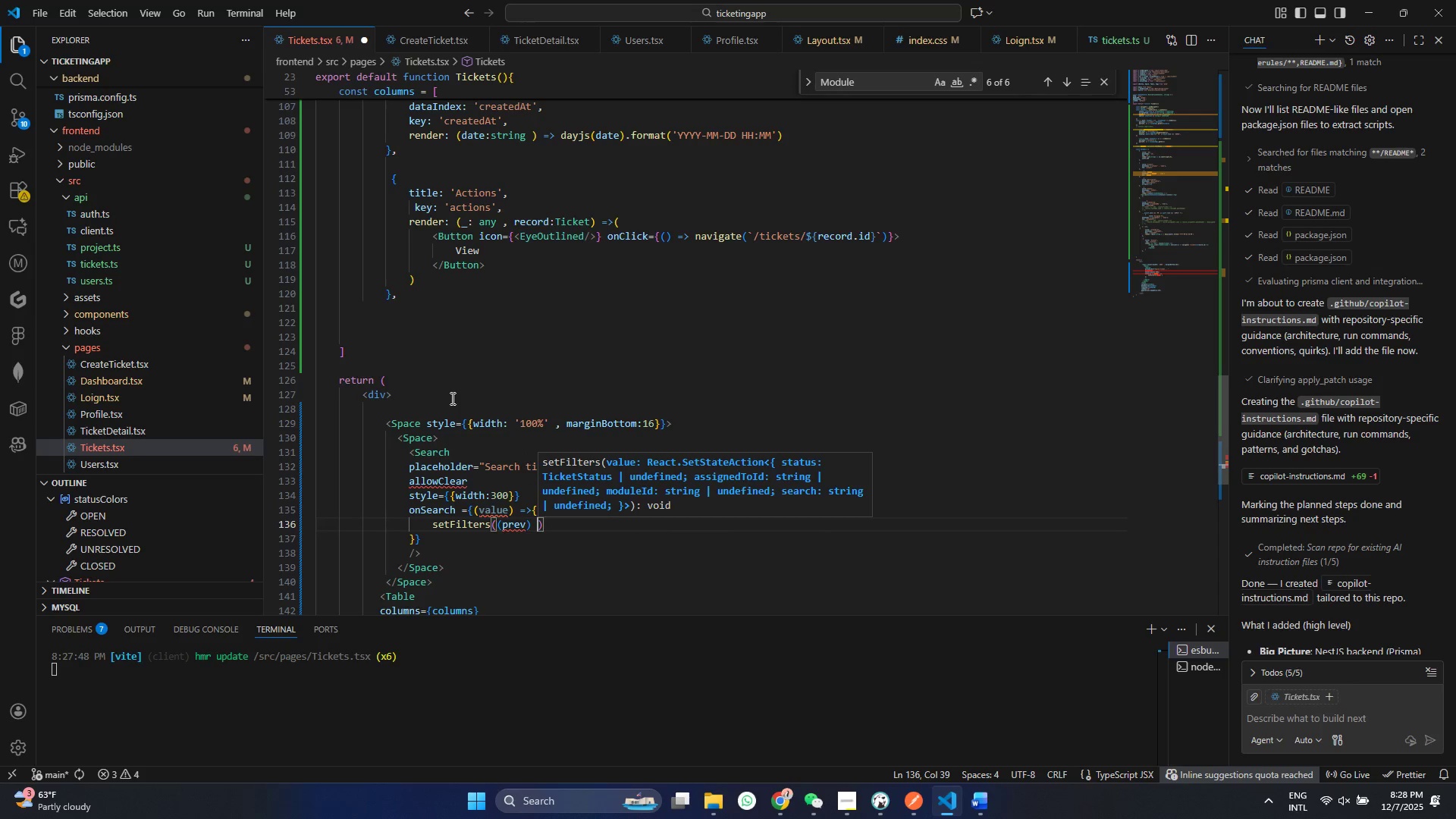 
key(Equal)
 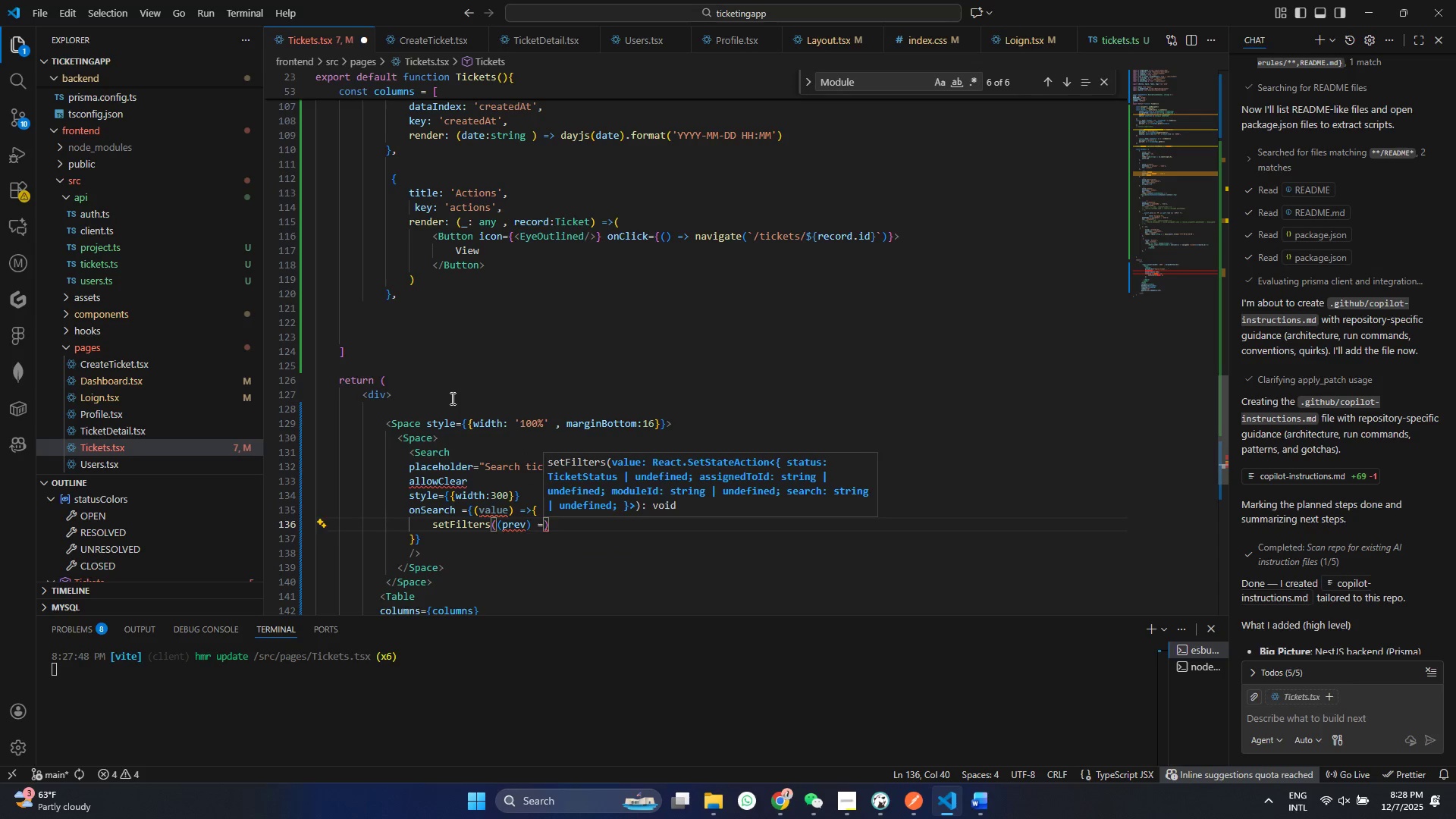 
key(Shift+Period)
 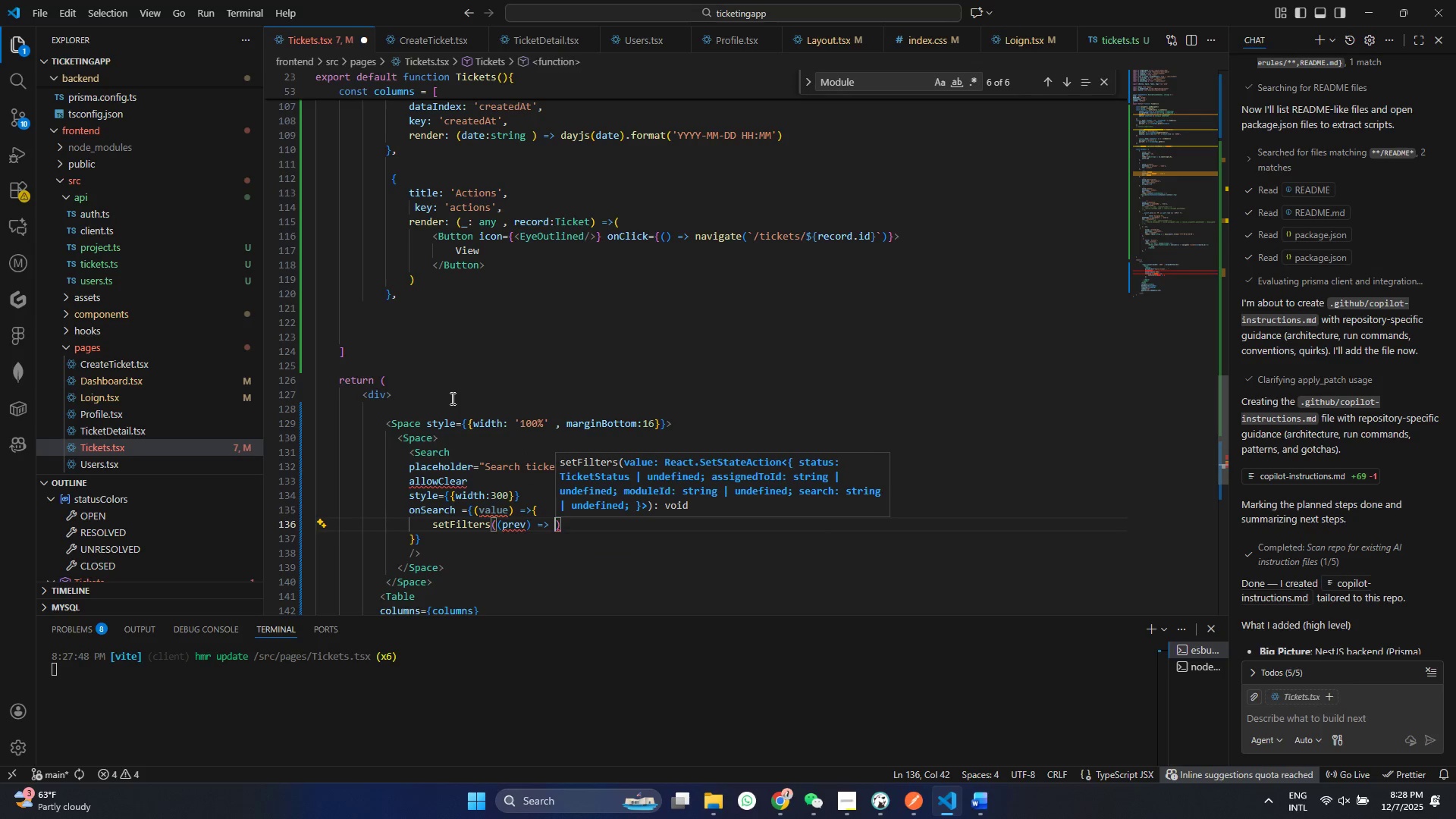 
key(Space)
 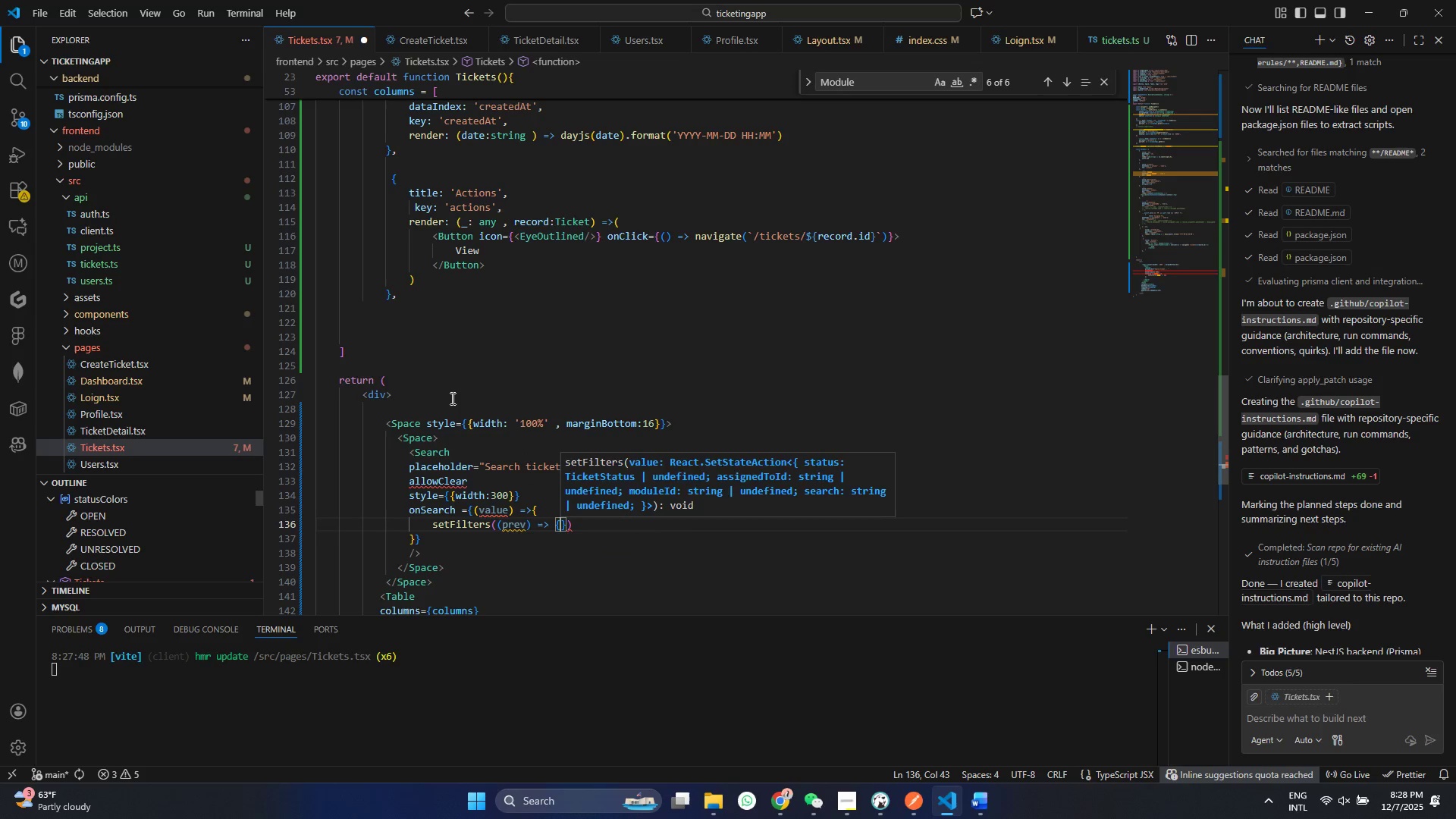 
key(Shift+ShiftRight)
 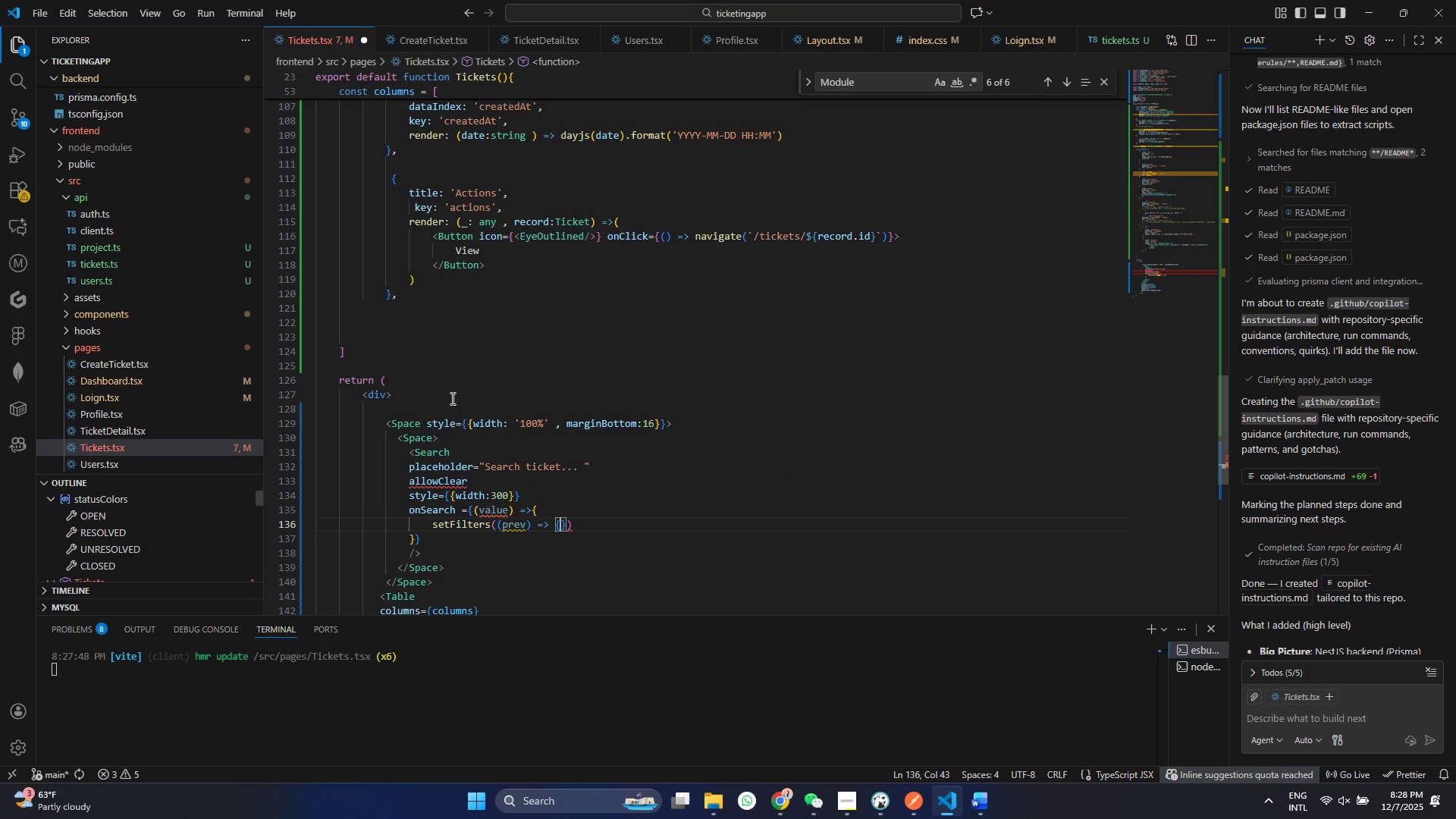 
key(BracketLeft)
 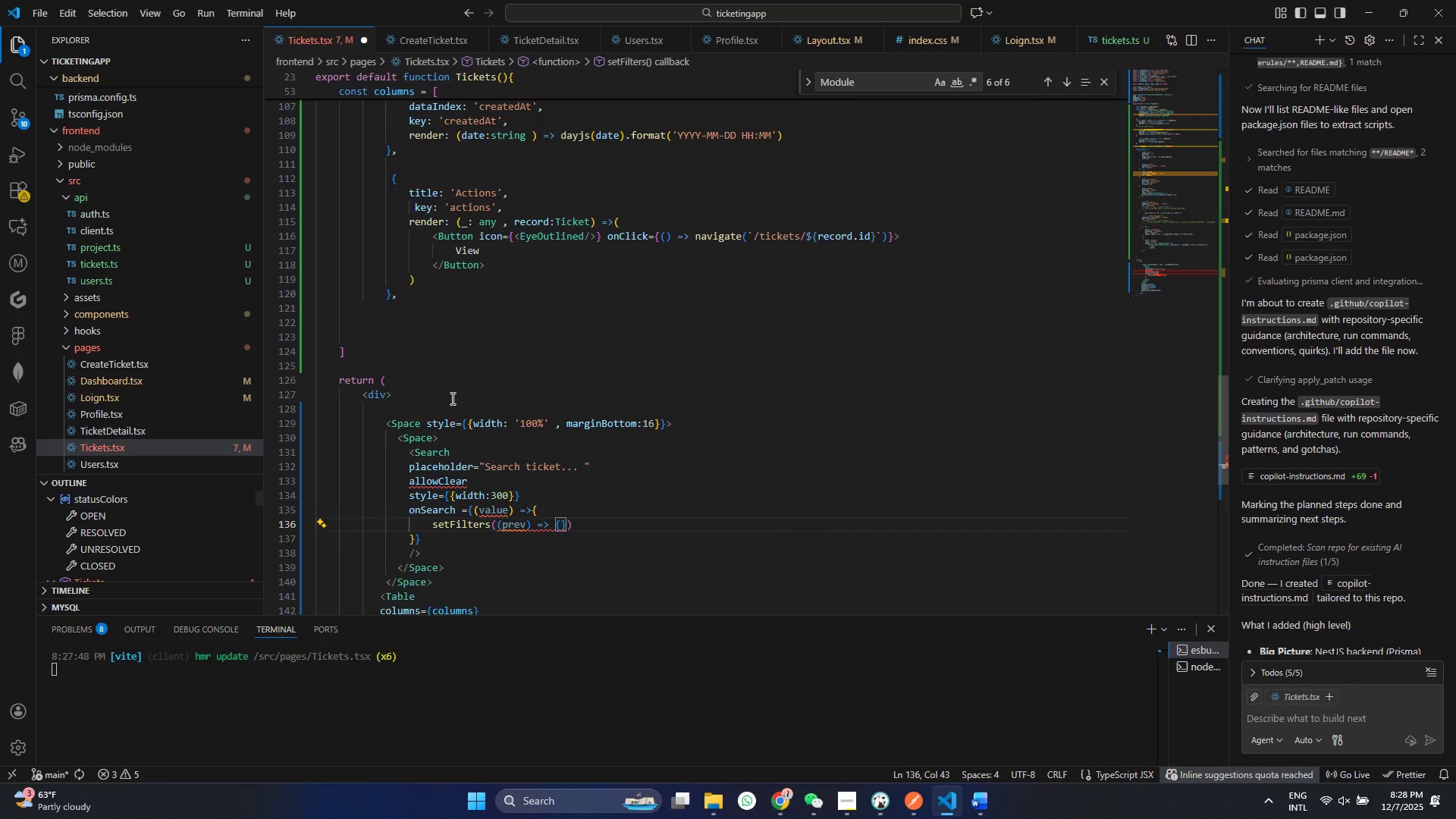 
key(Enter)
 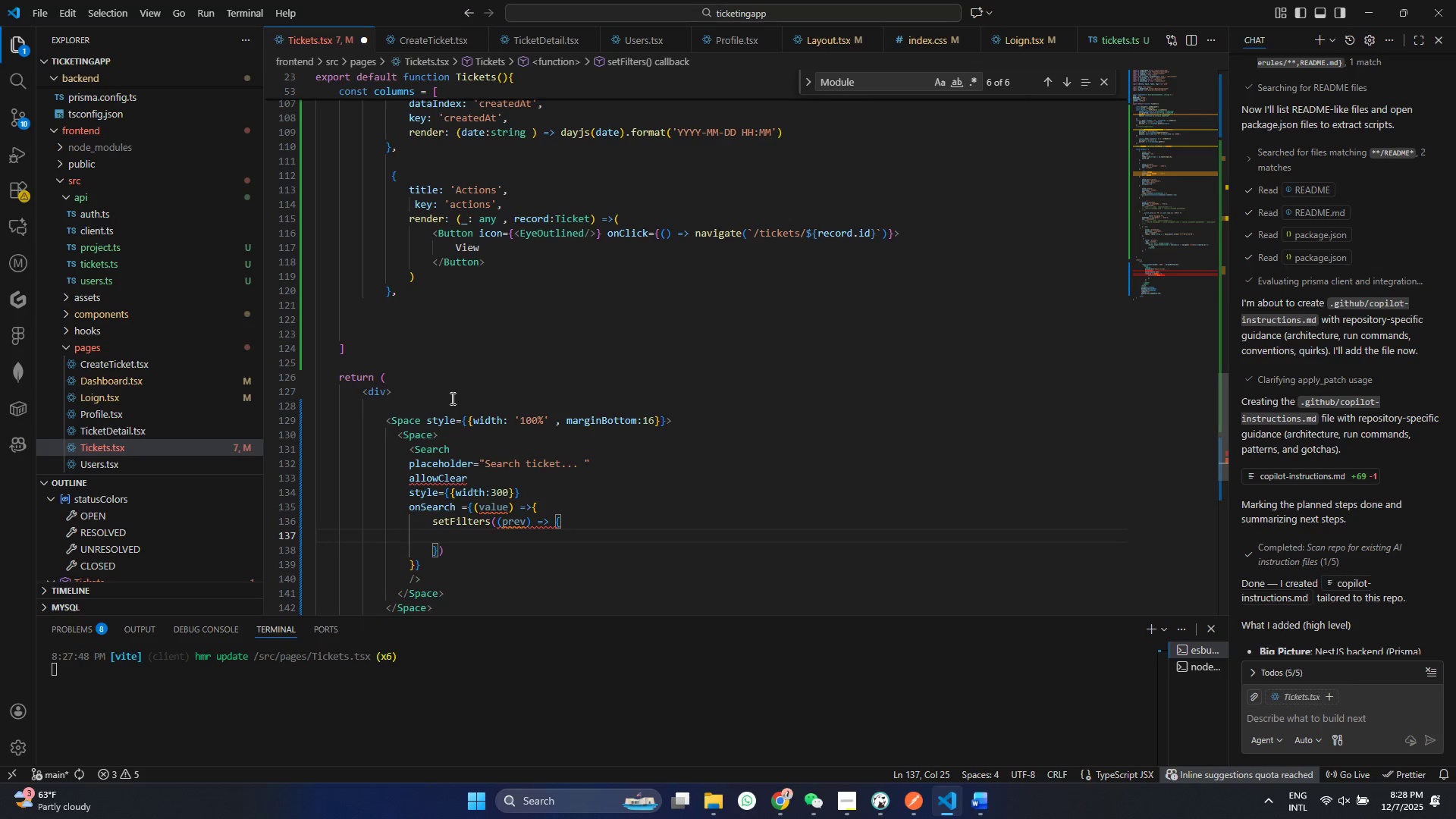 
type(s)
key(Backspace)
type(...pre , status:valuw)
key(Backspace)
type(e)
 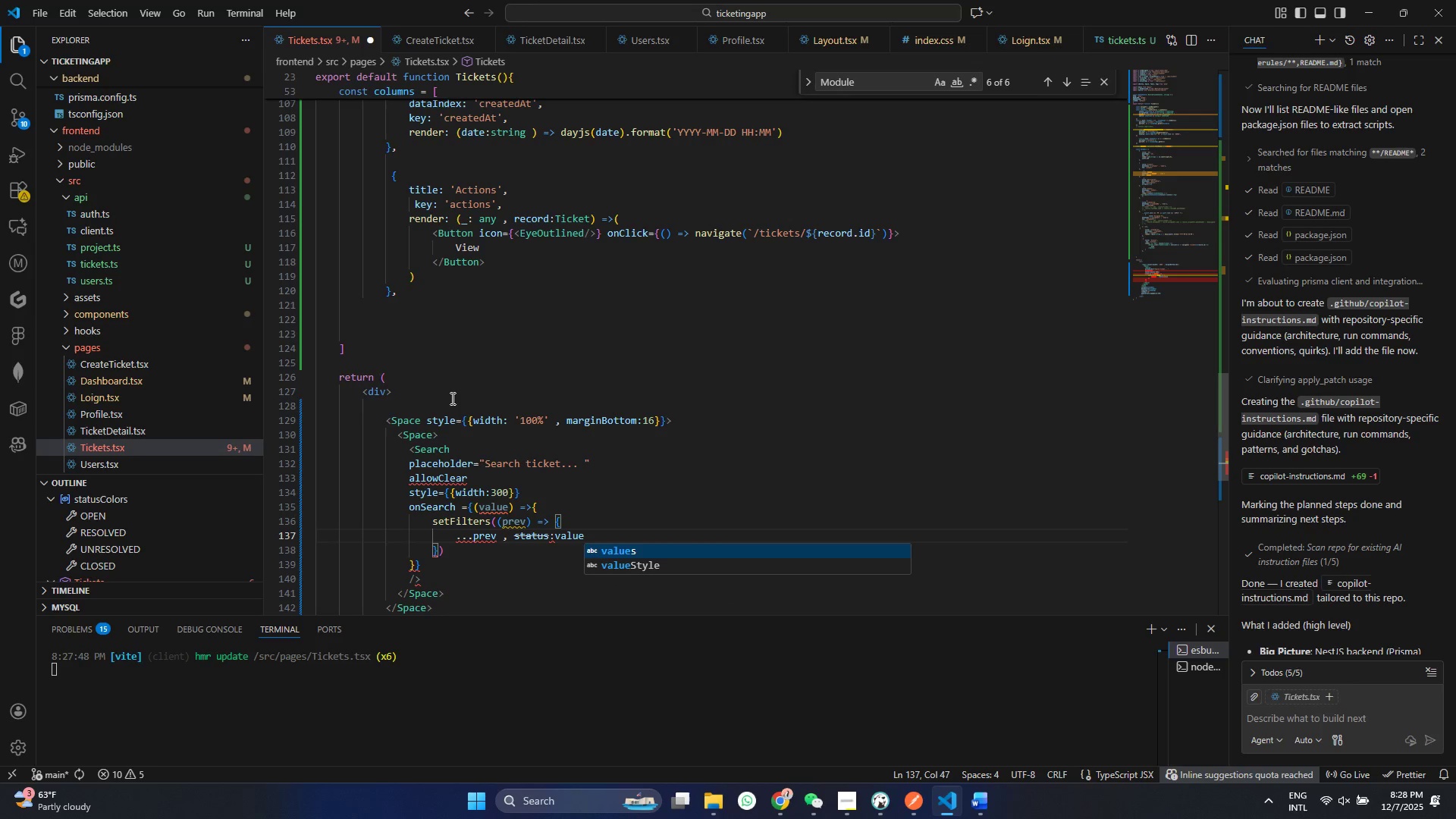 
 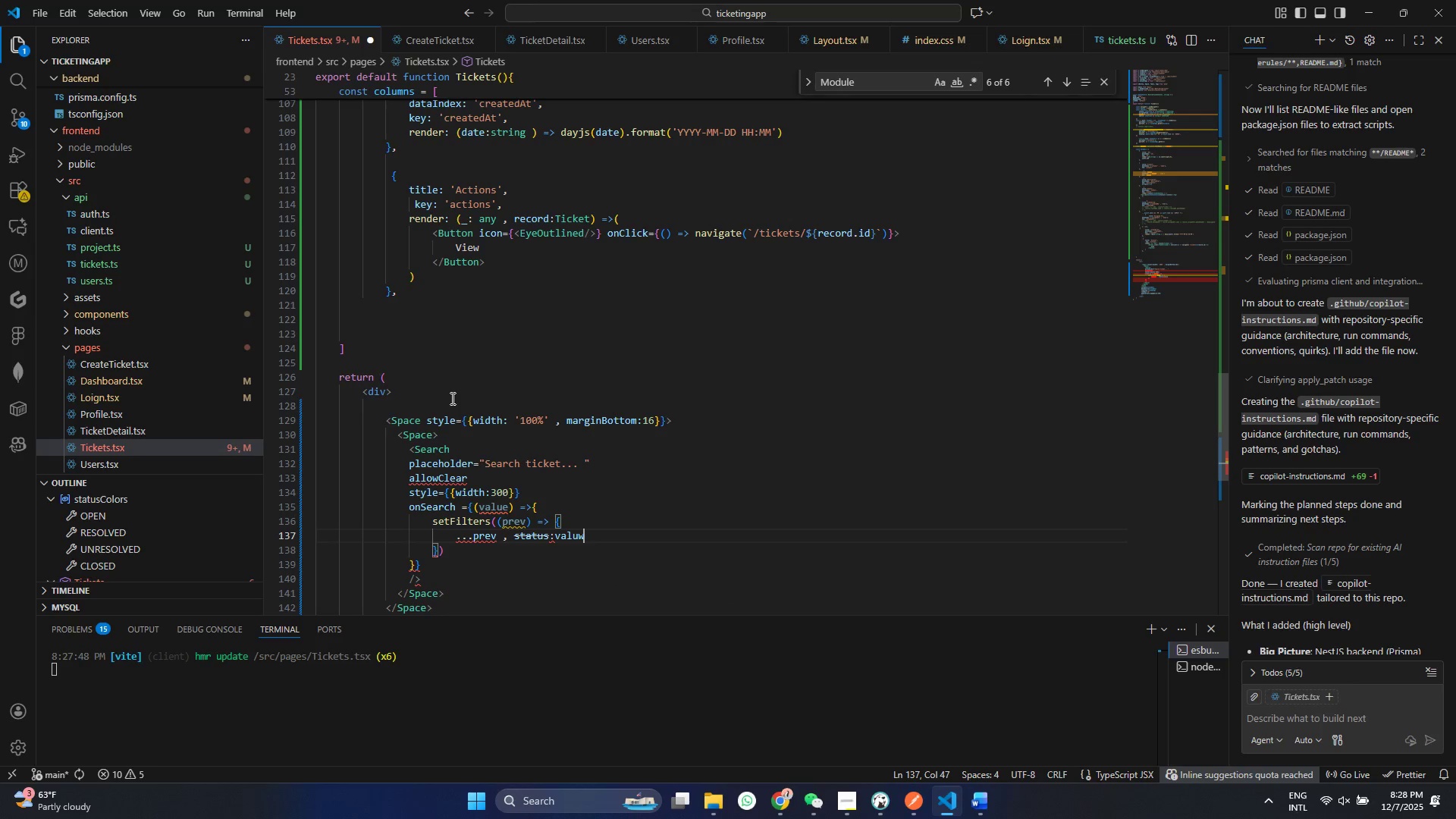 
hold_key(key=ControlLeft, duration=0.33)
 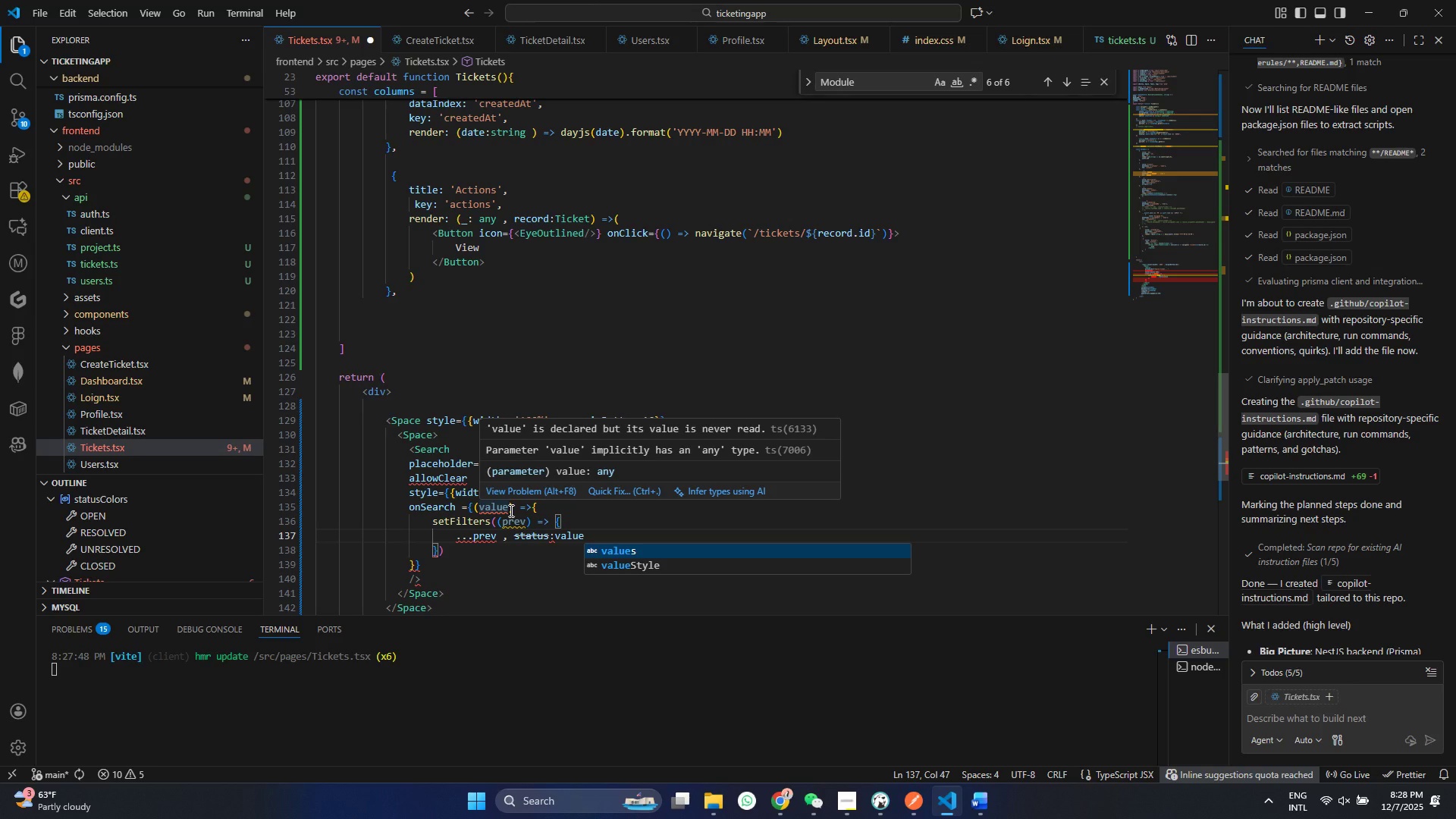 
wait(21.67)
 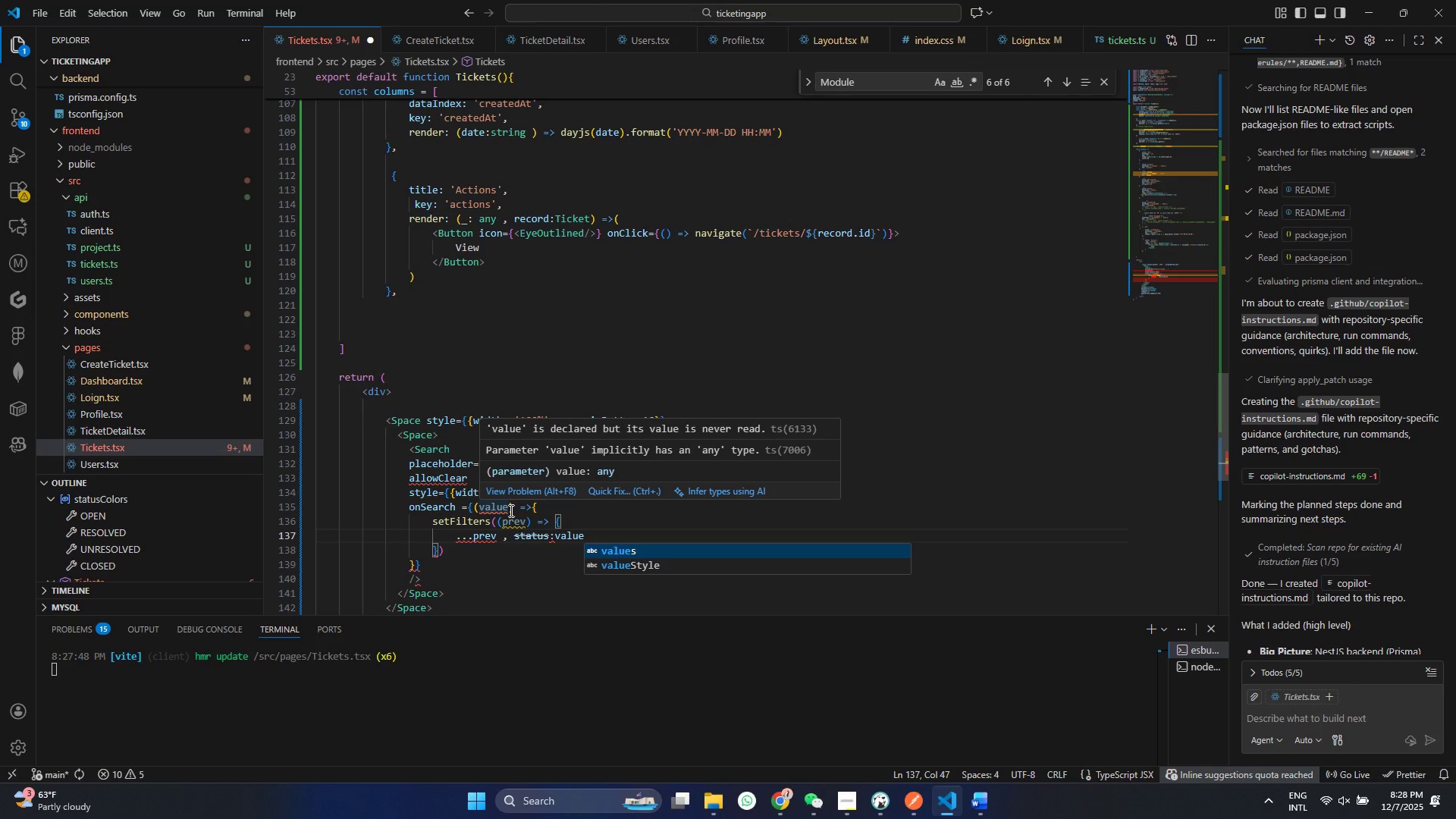 
left_click([519, 585])
 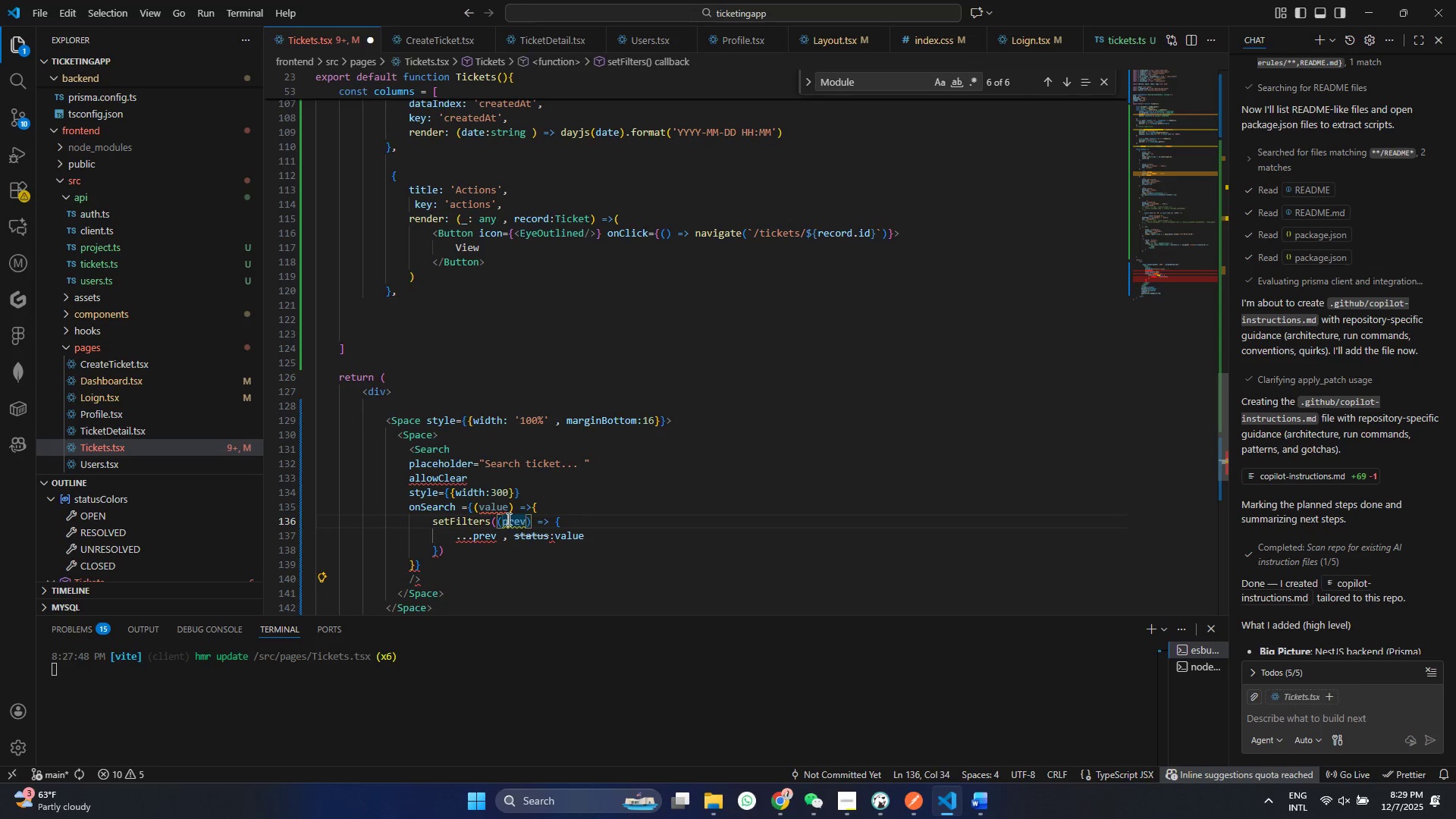 
left_click([507, 519])
 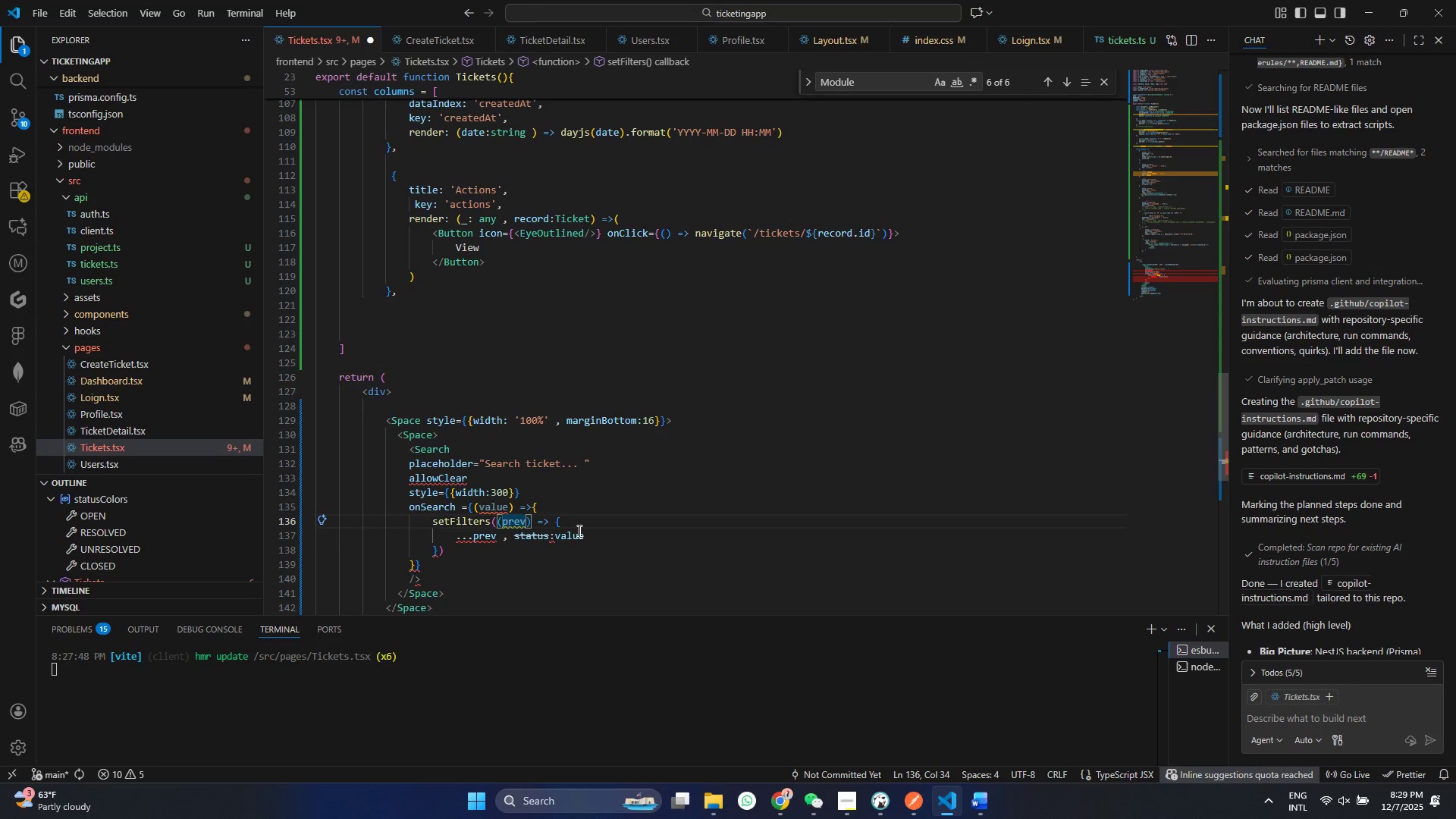 
left_click([551, 526])
 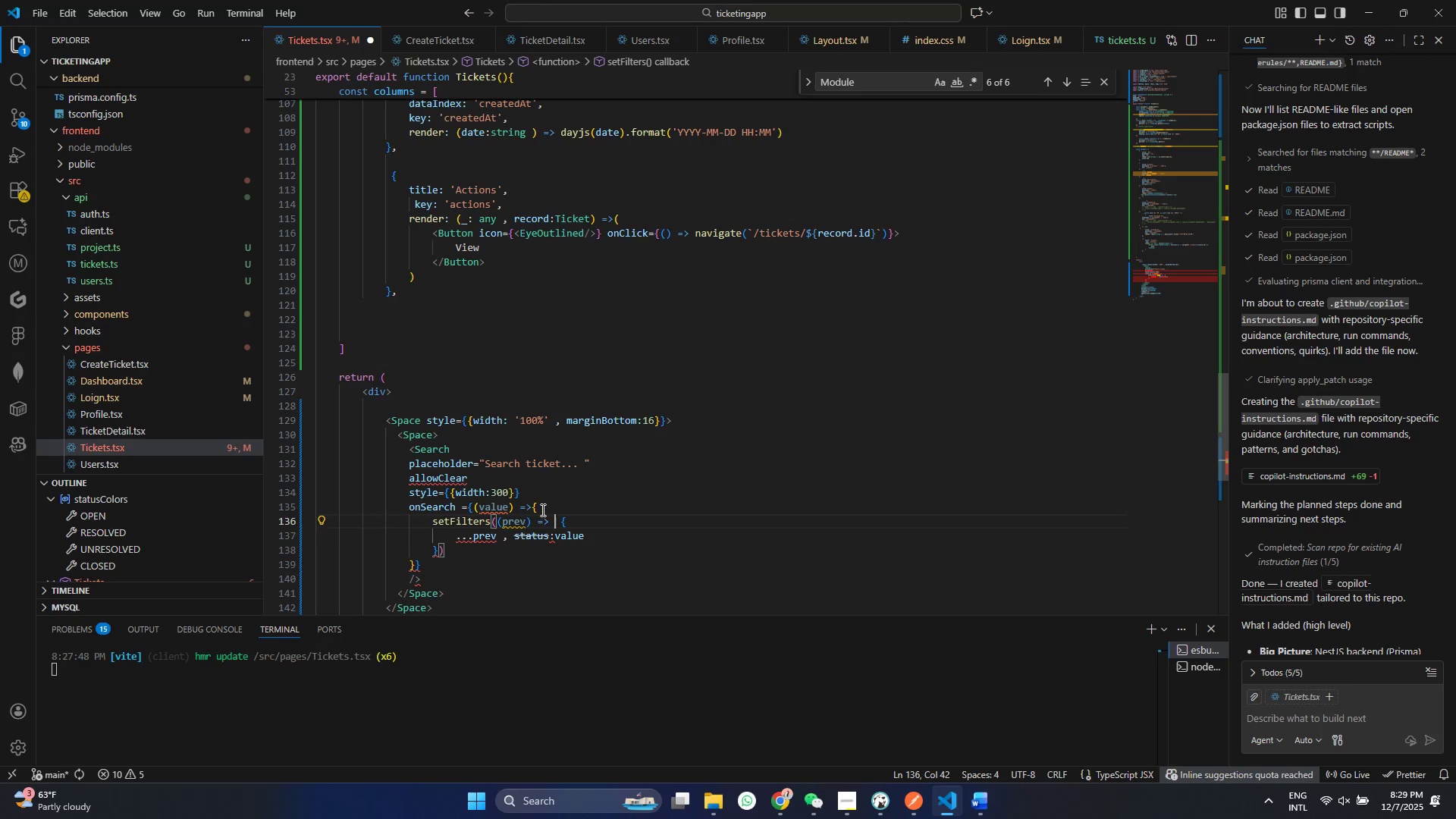 
key(Space)
 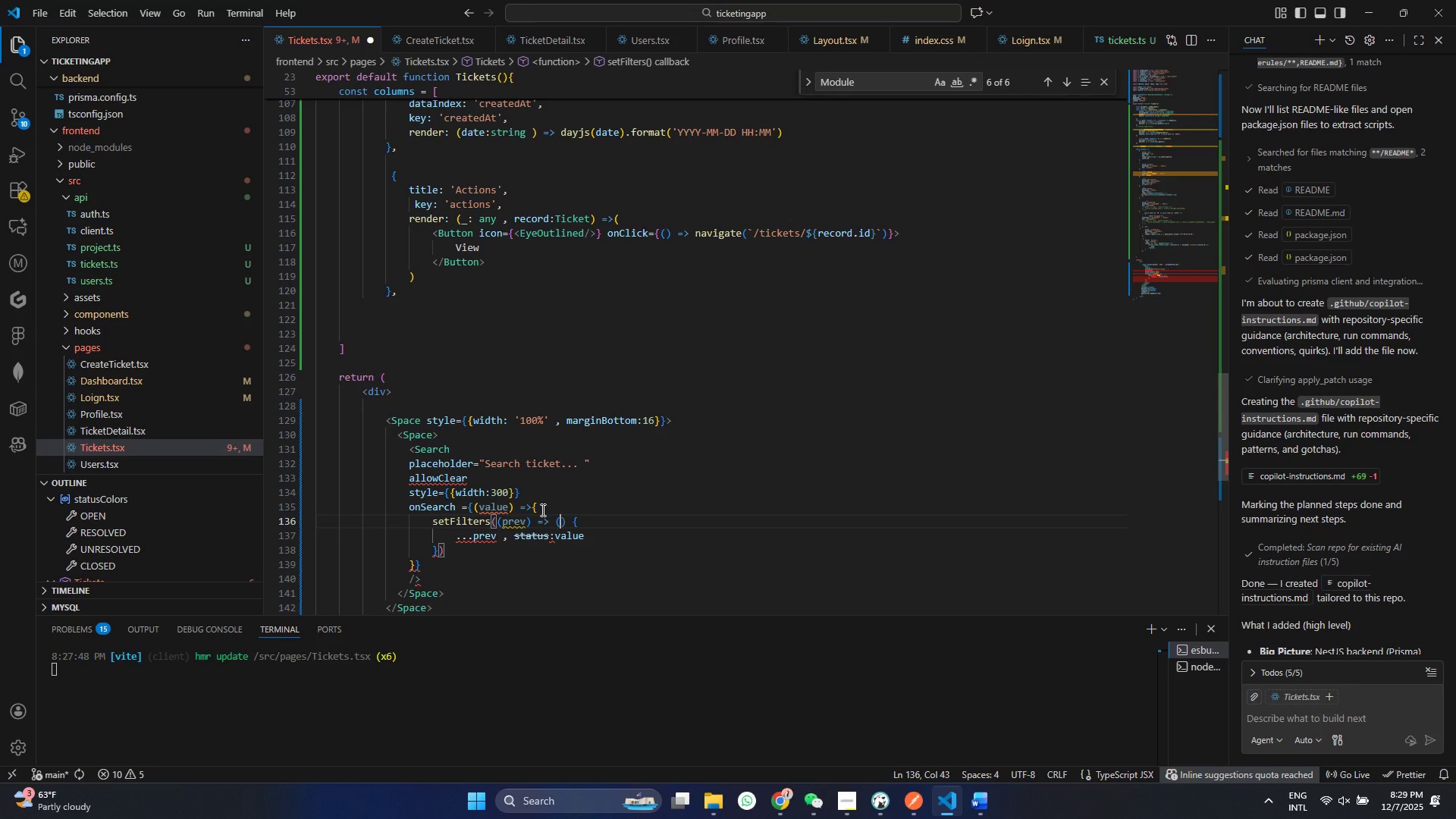 
hold_key(key=ShiftRight, duration=0.58)
 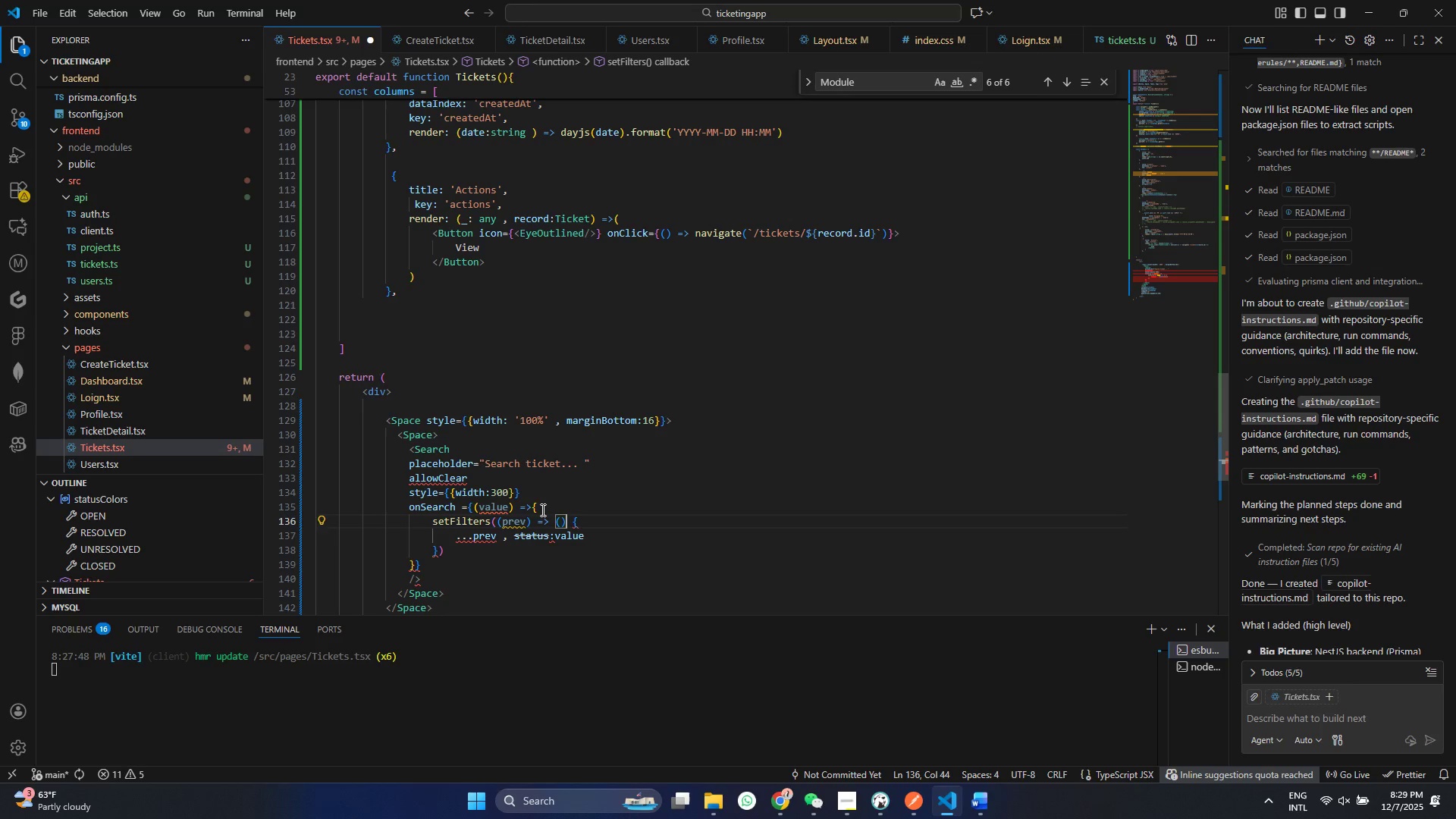 
key(9)
 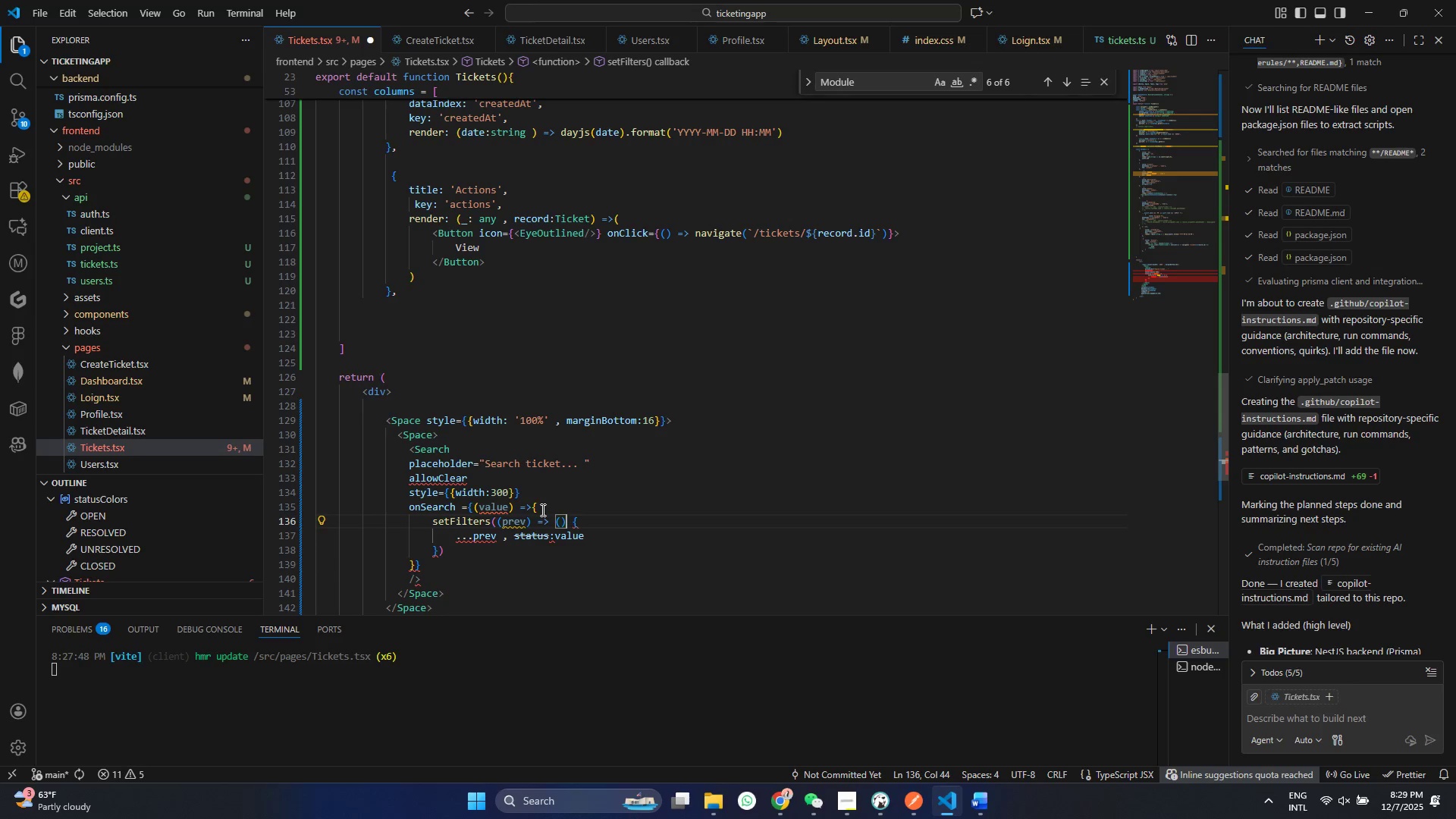 
key(ArrowRight)
 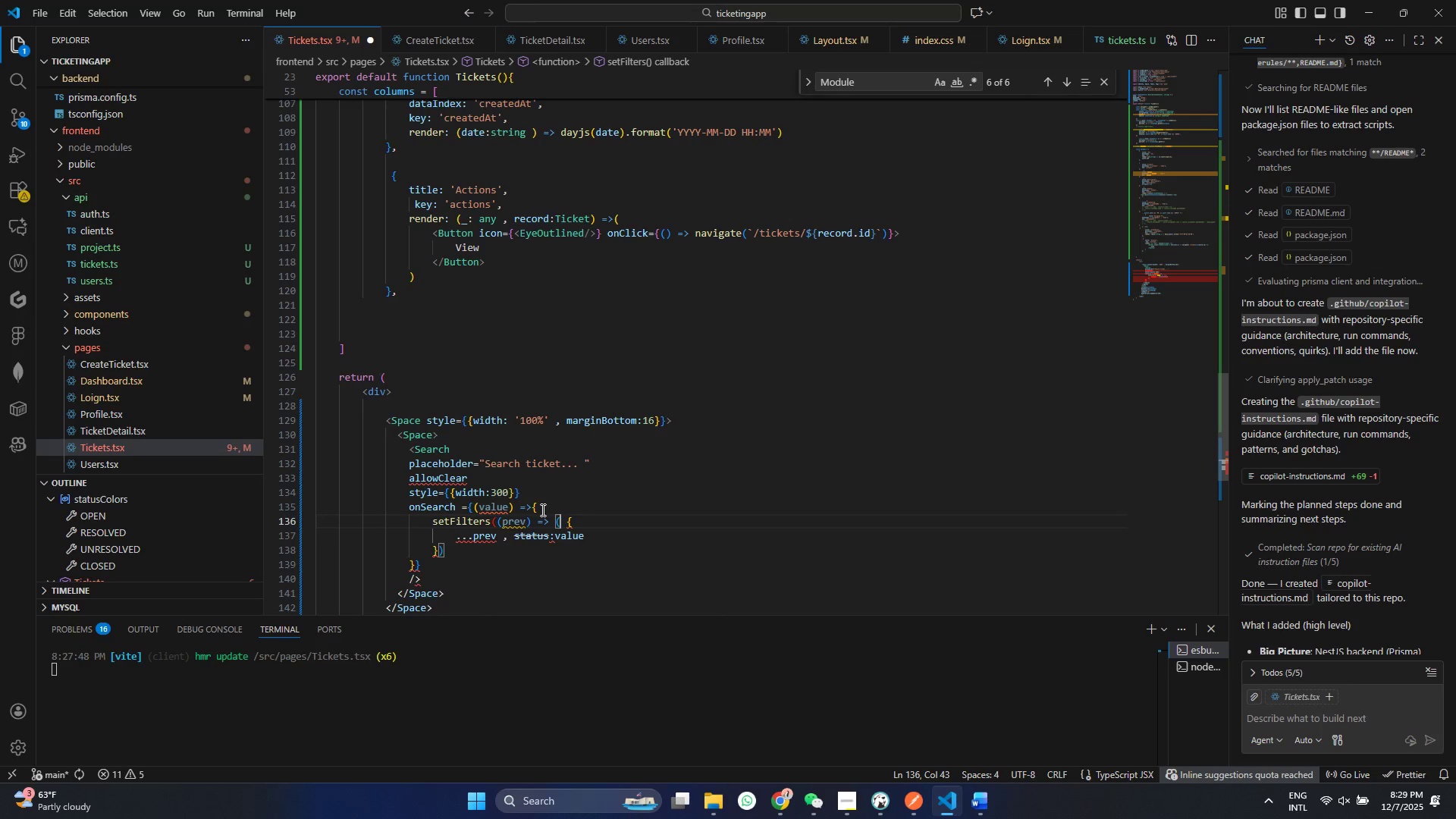 
key(Backspace)
 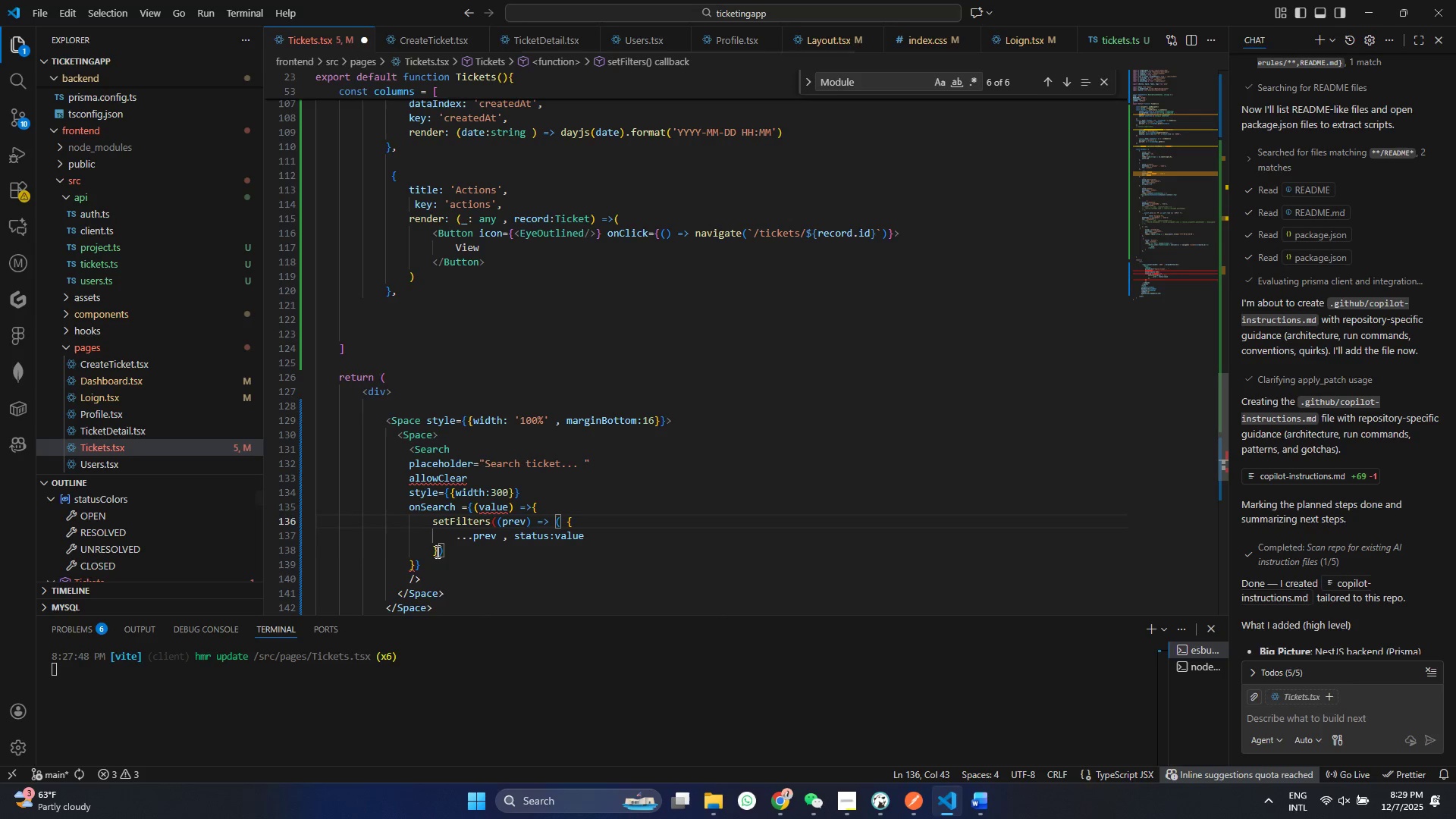 
left_click([436, 551])
 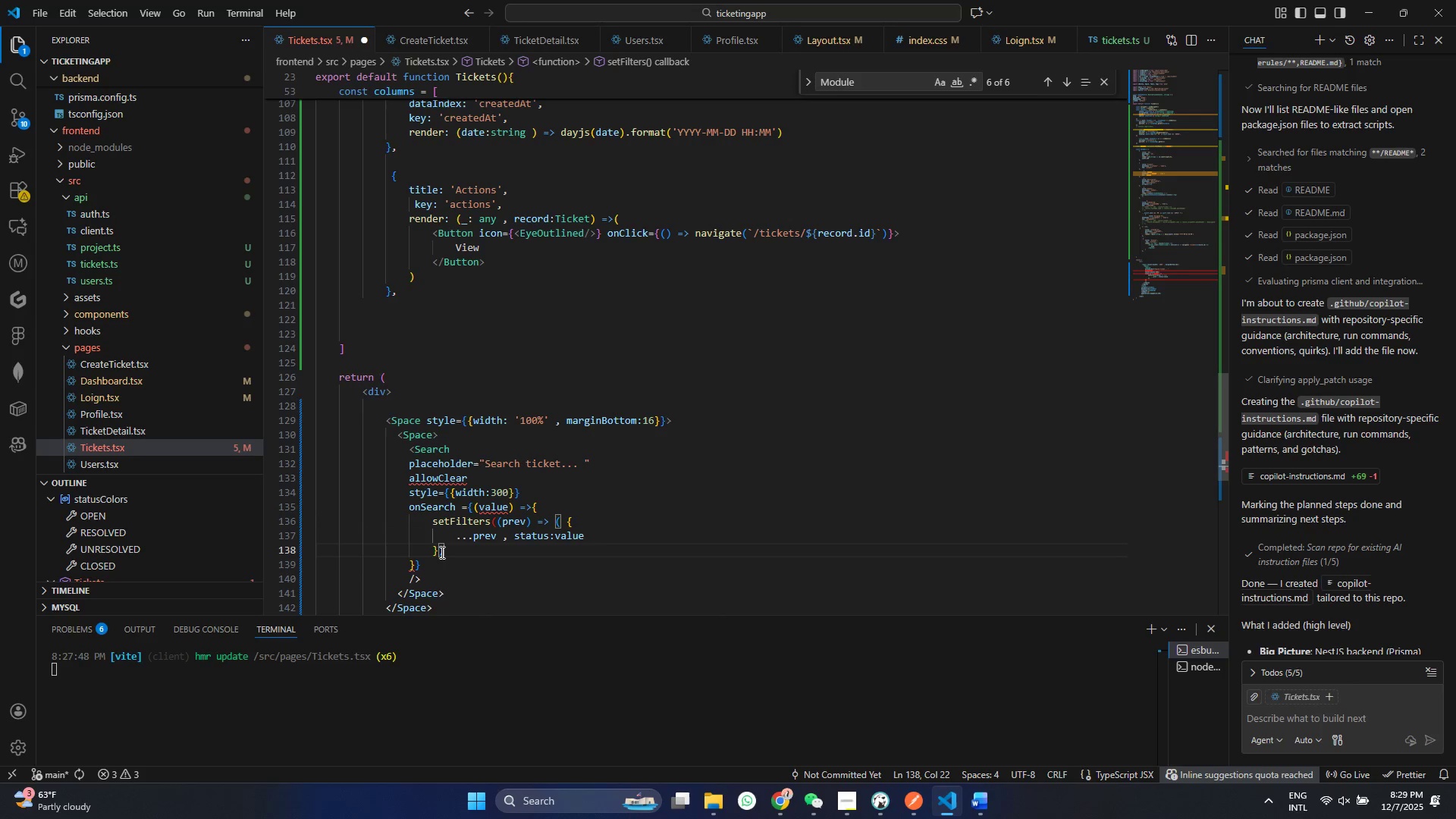 
key(Shift+0)
 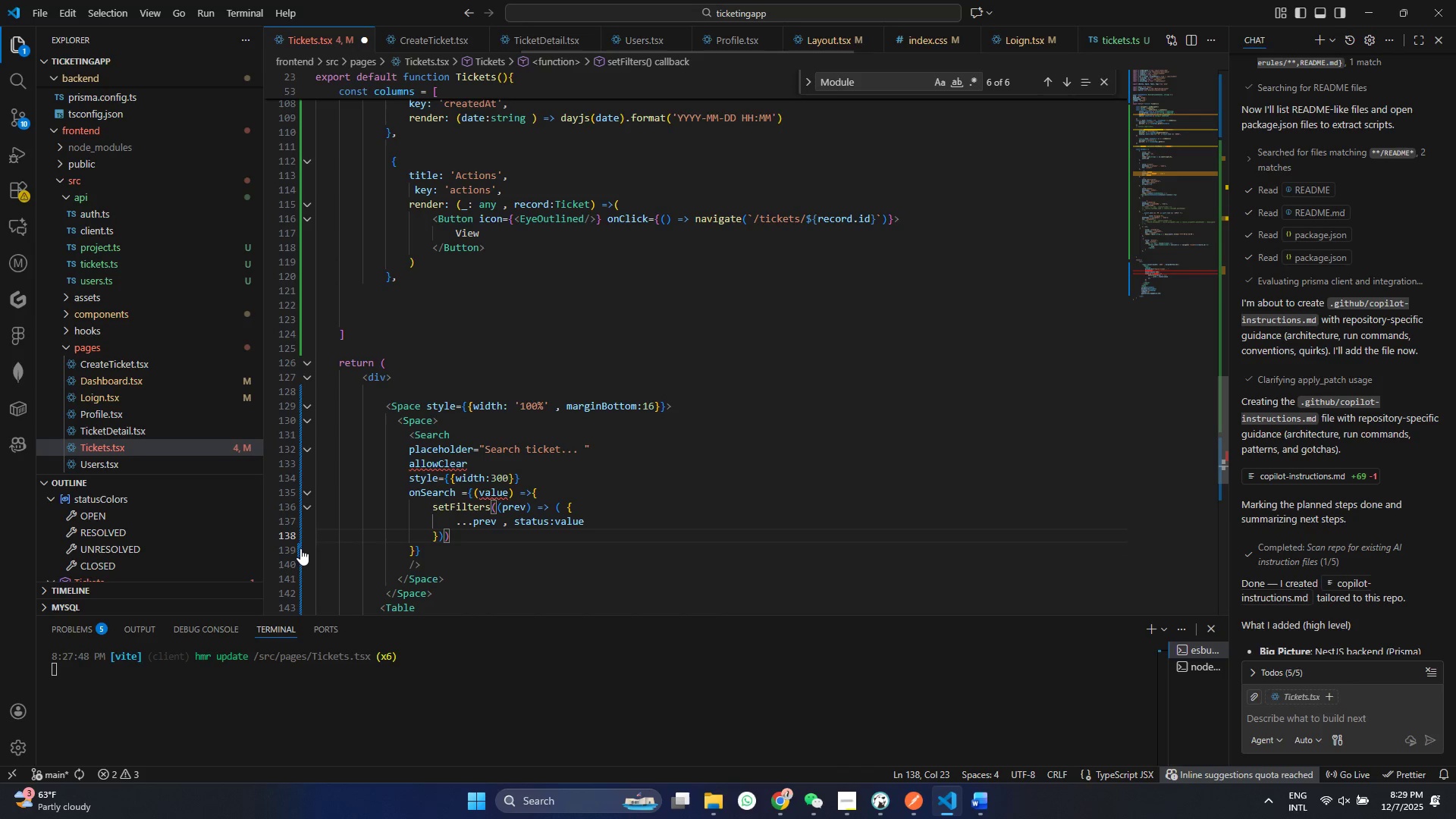 
hold_key(key=ControlLeft, duration=0.36)
 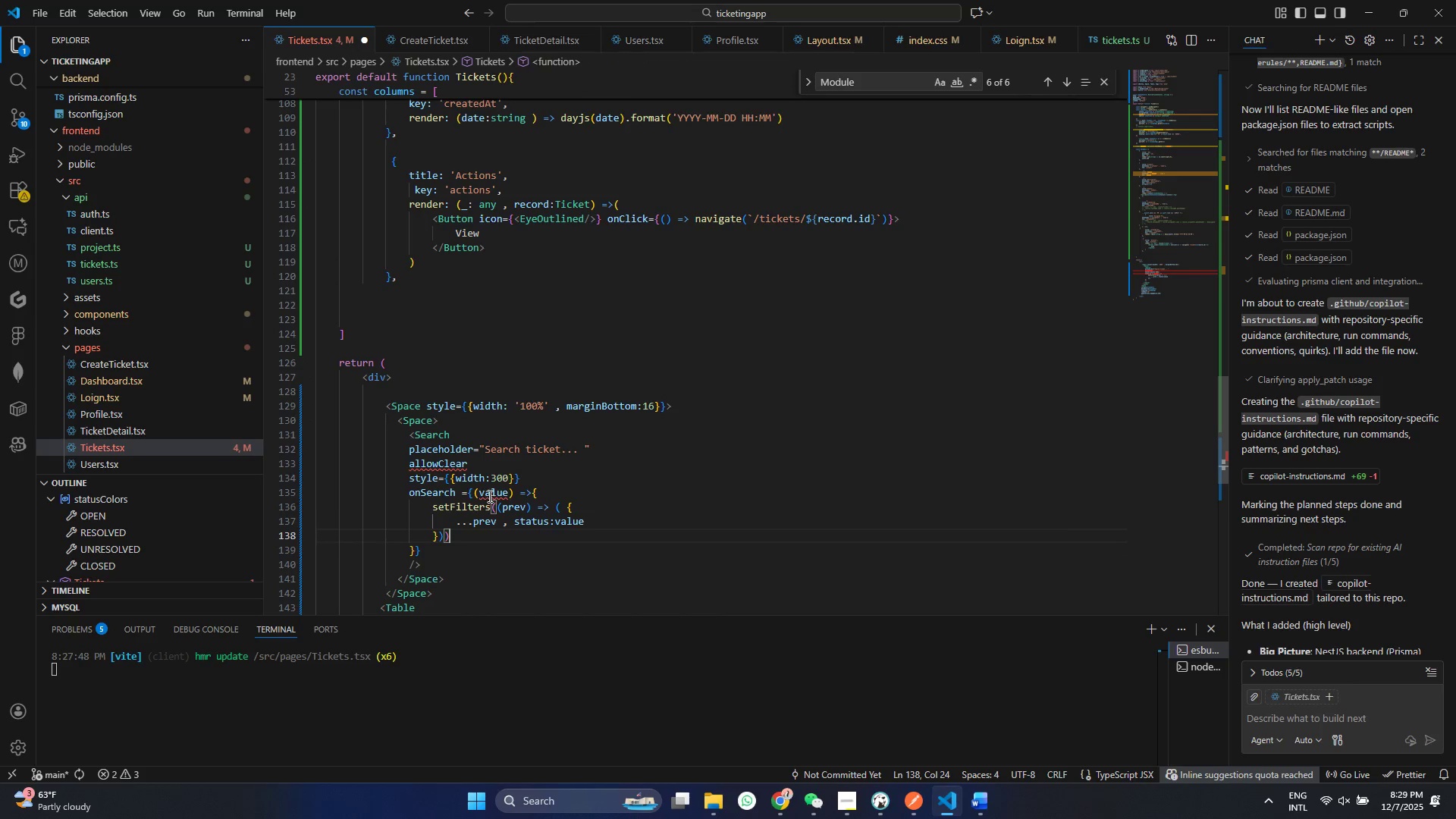 
left_click_drag(start_coordinate=[522, 531], to_coordinate=[488, 495])
 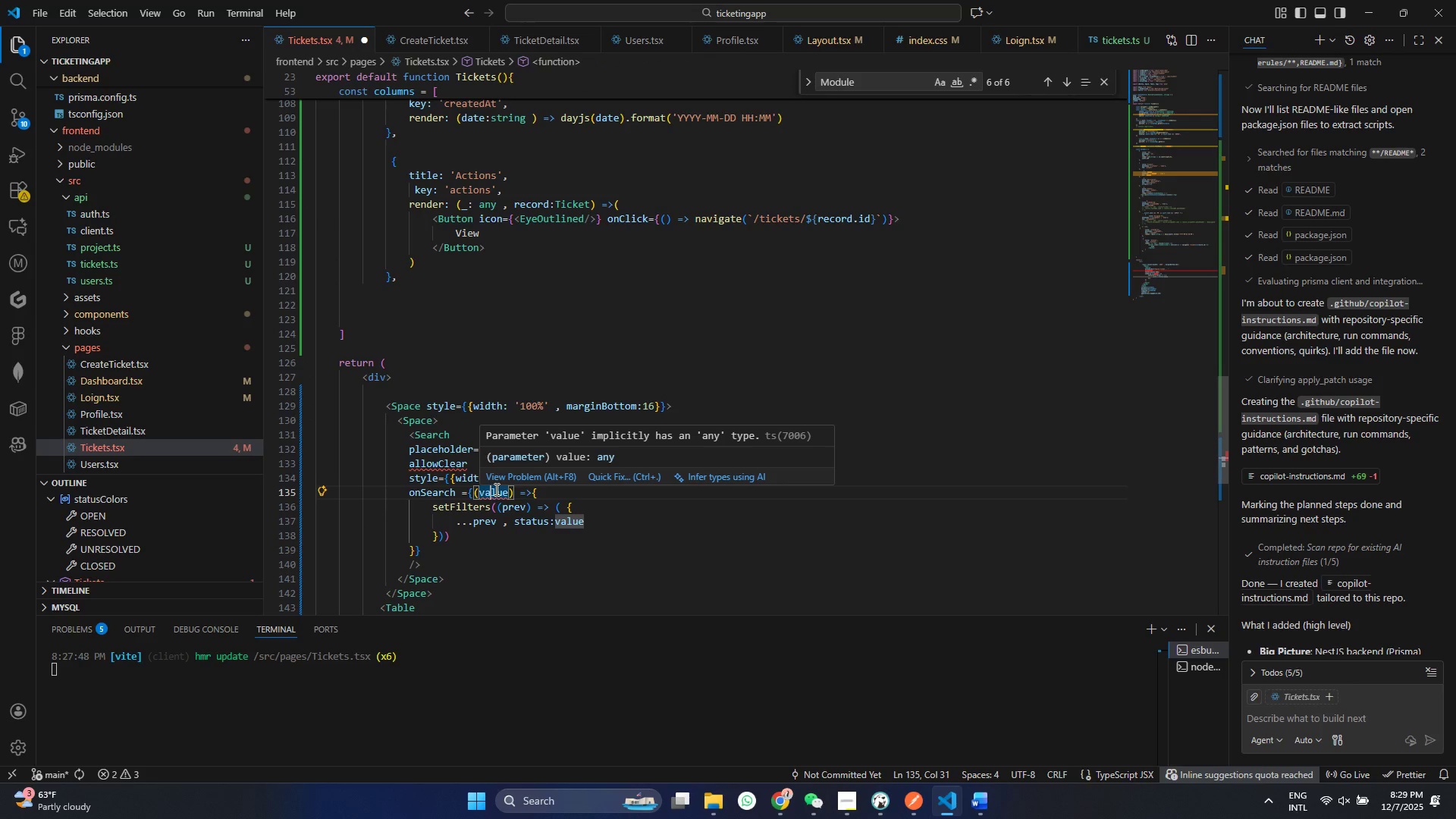 
double_click([488, 495])
 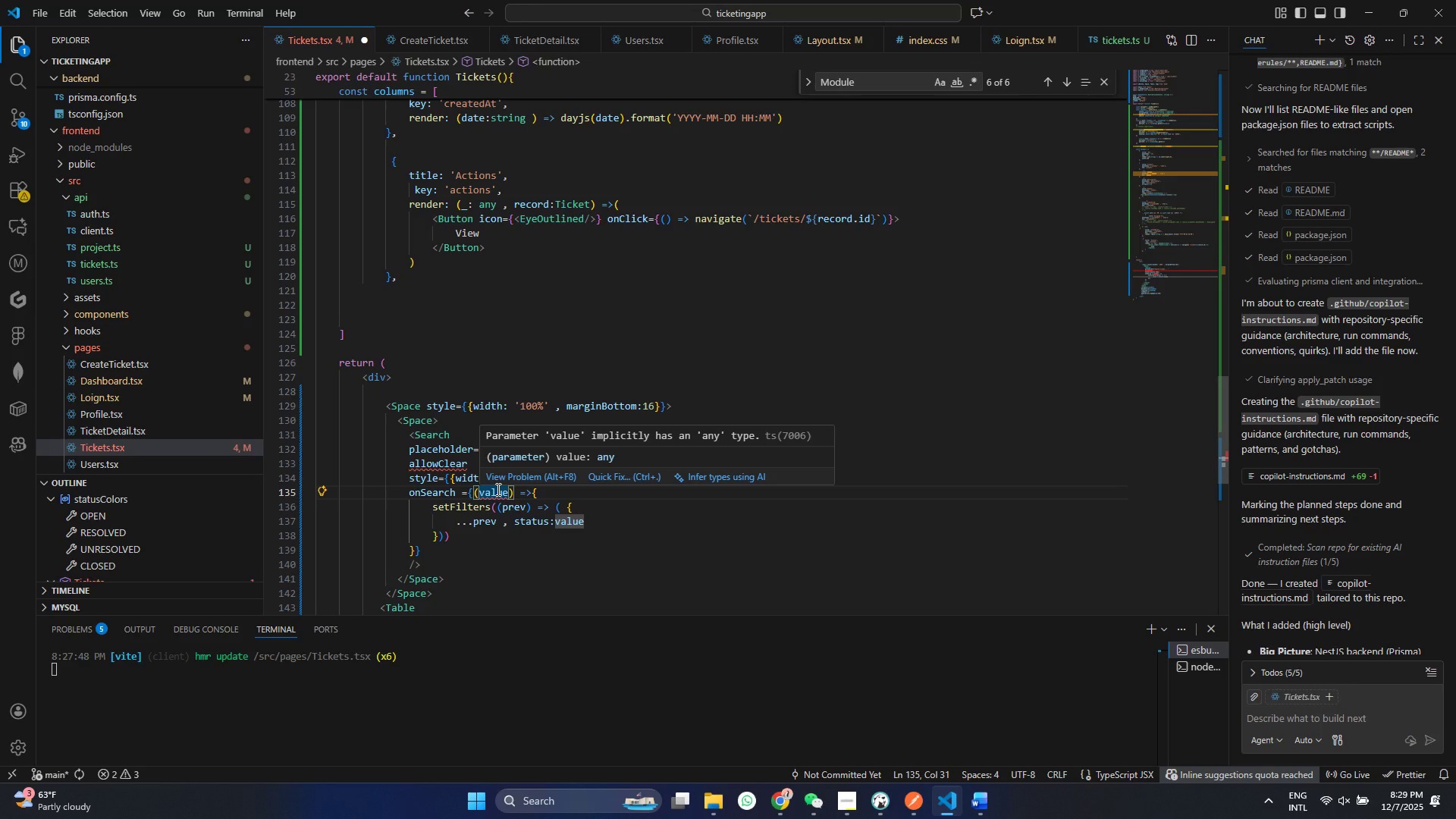 
hold_key(key=ControlLeft, duration=0.38)
 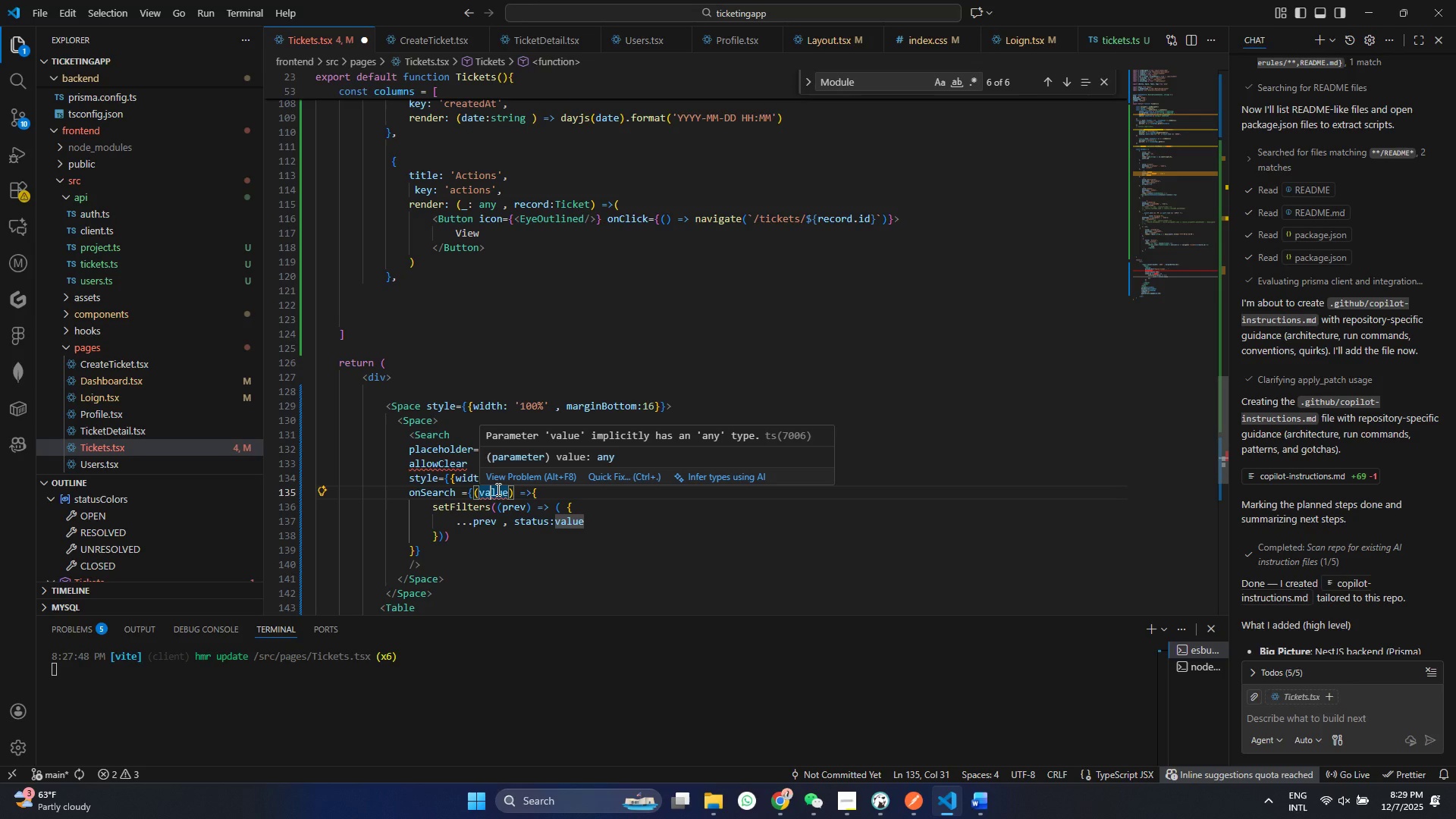 
key(Control+ControlLeft)
 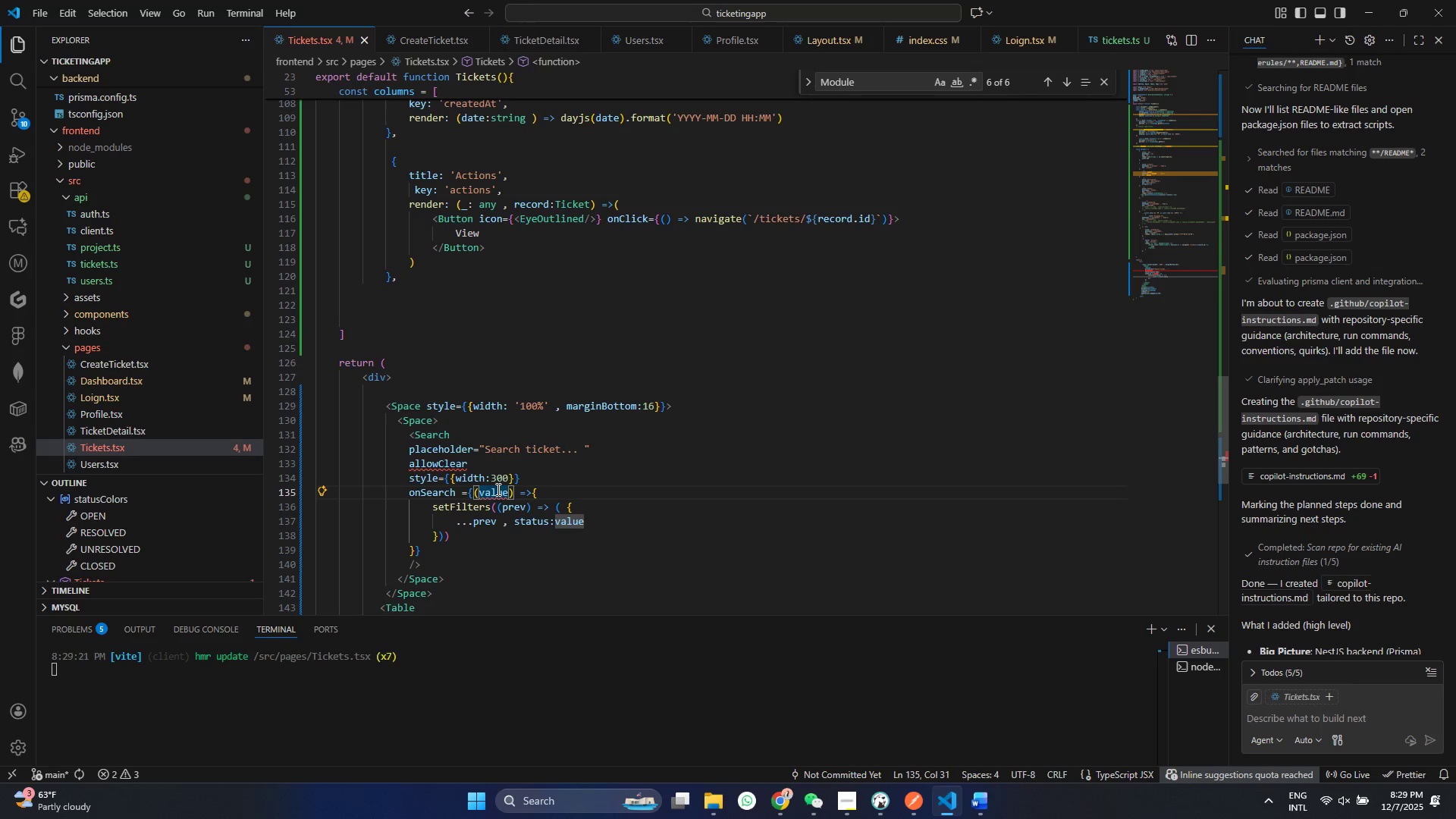 
key(Control+ControlLeft)
 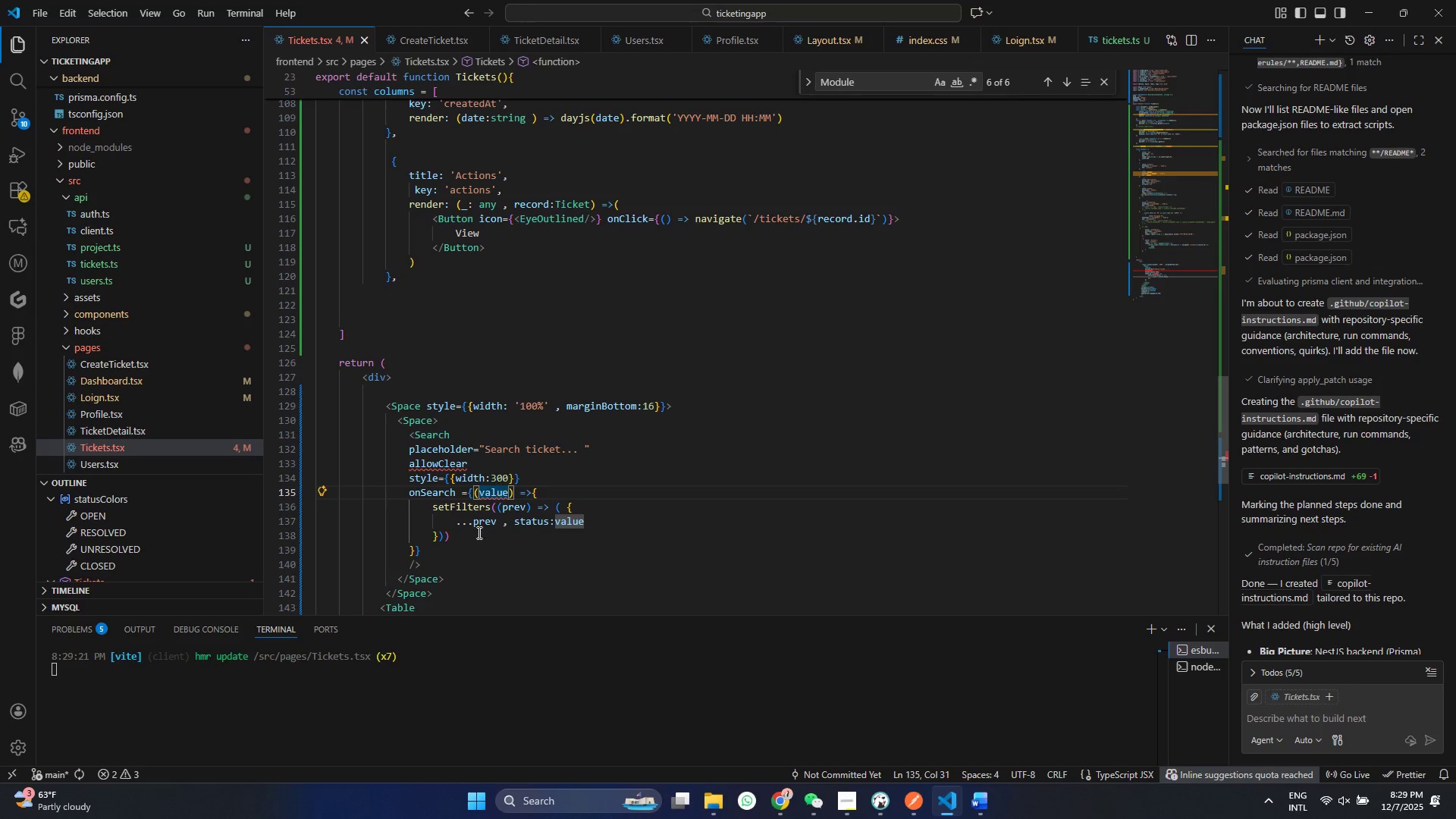 
key(Control+S)
 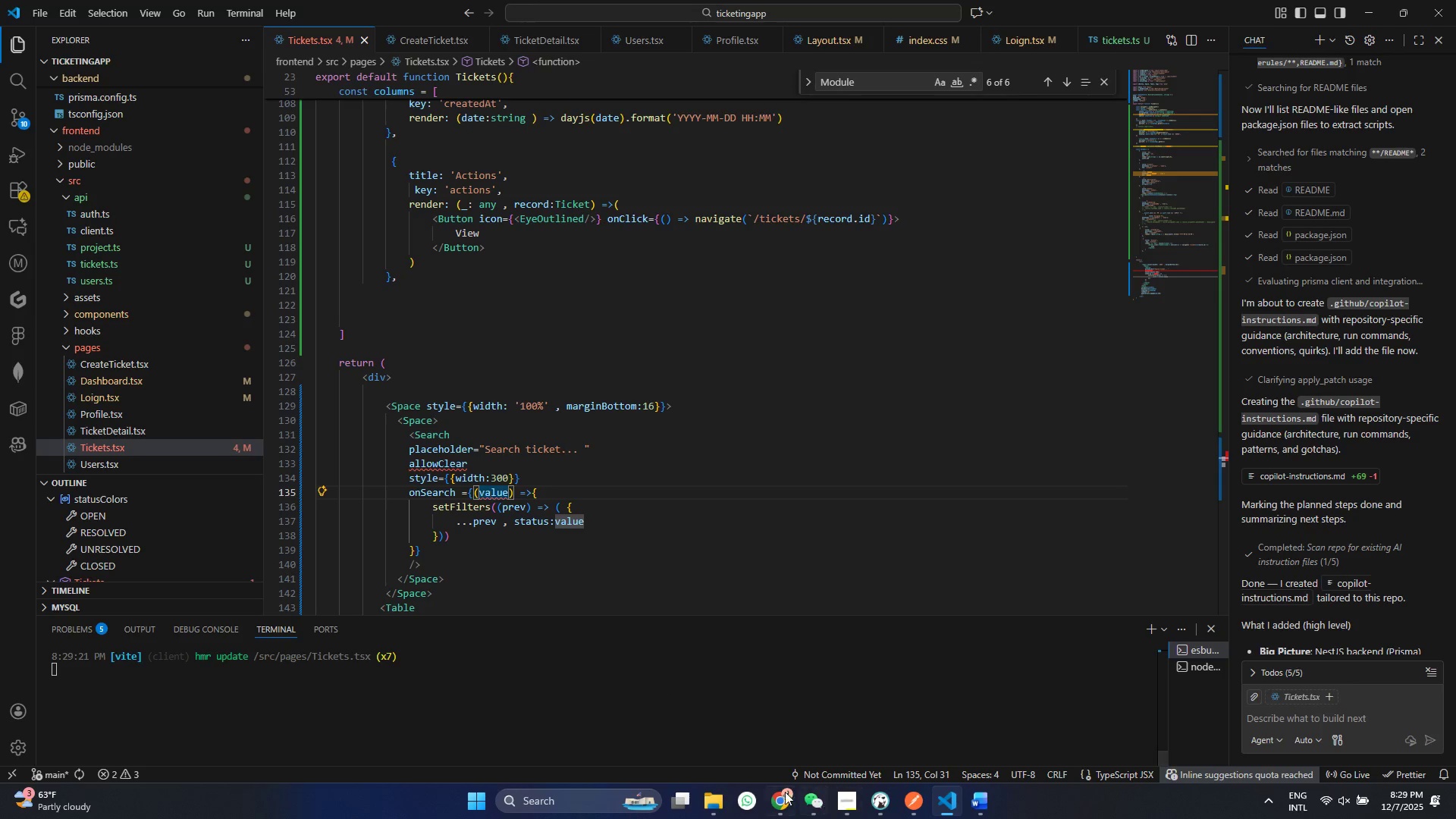 
left_click([775, 803])
 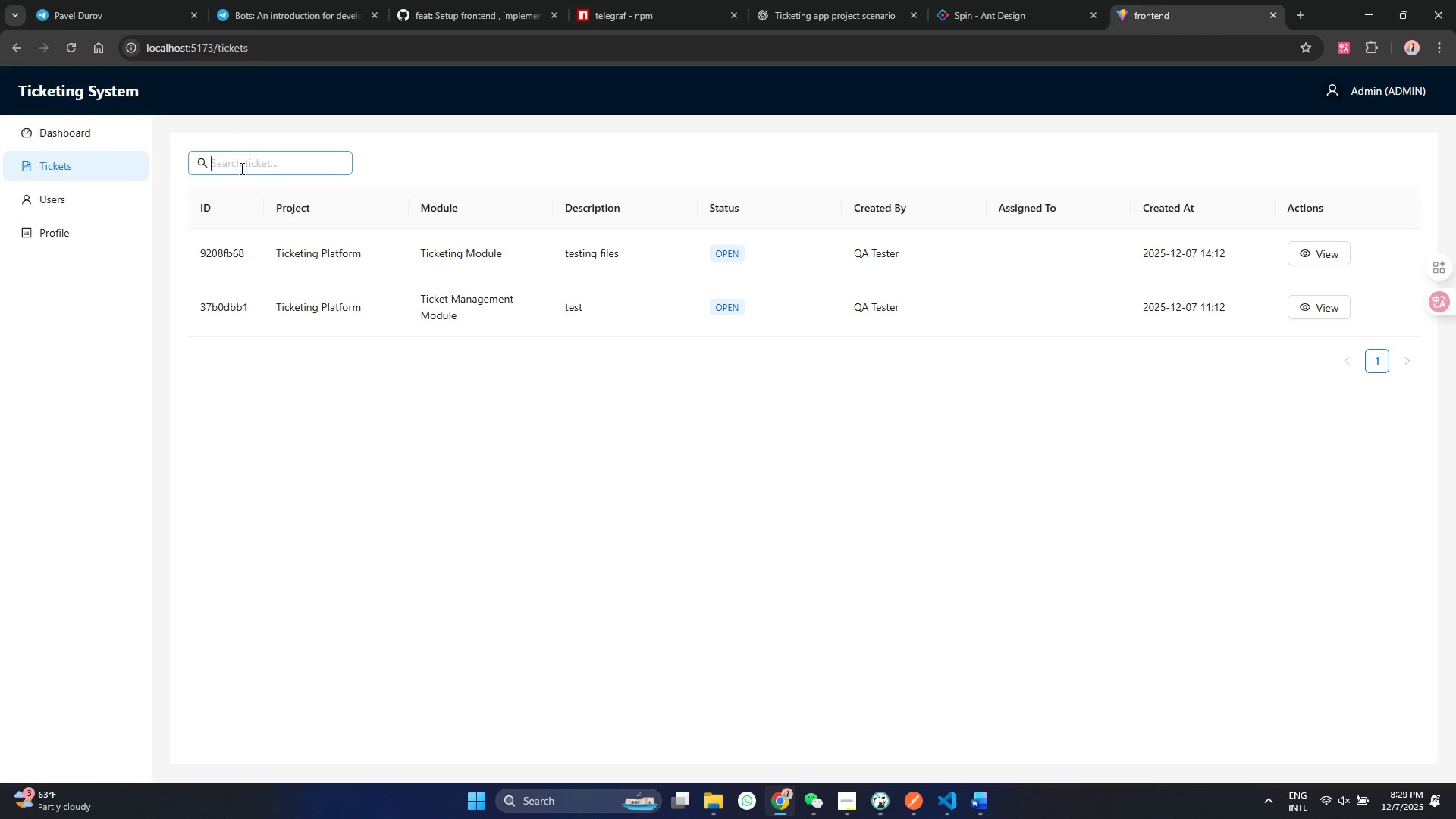 
left_click([240, 168])
 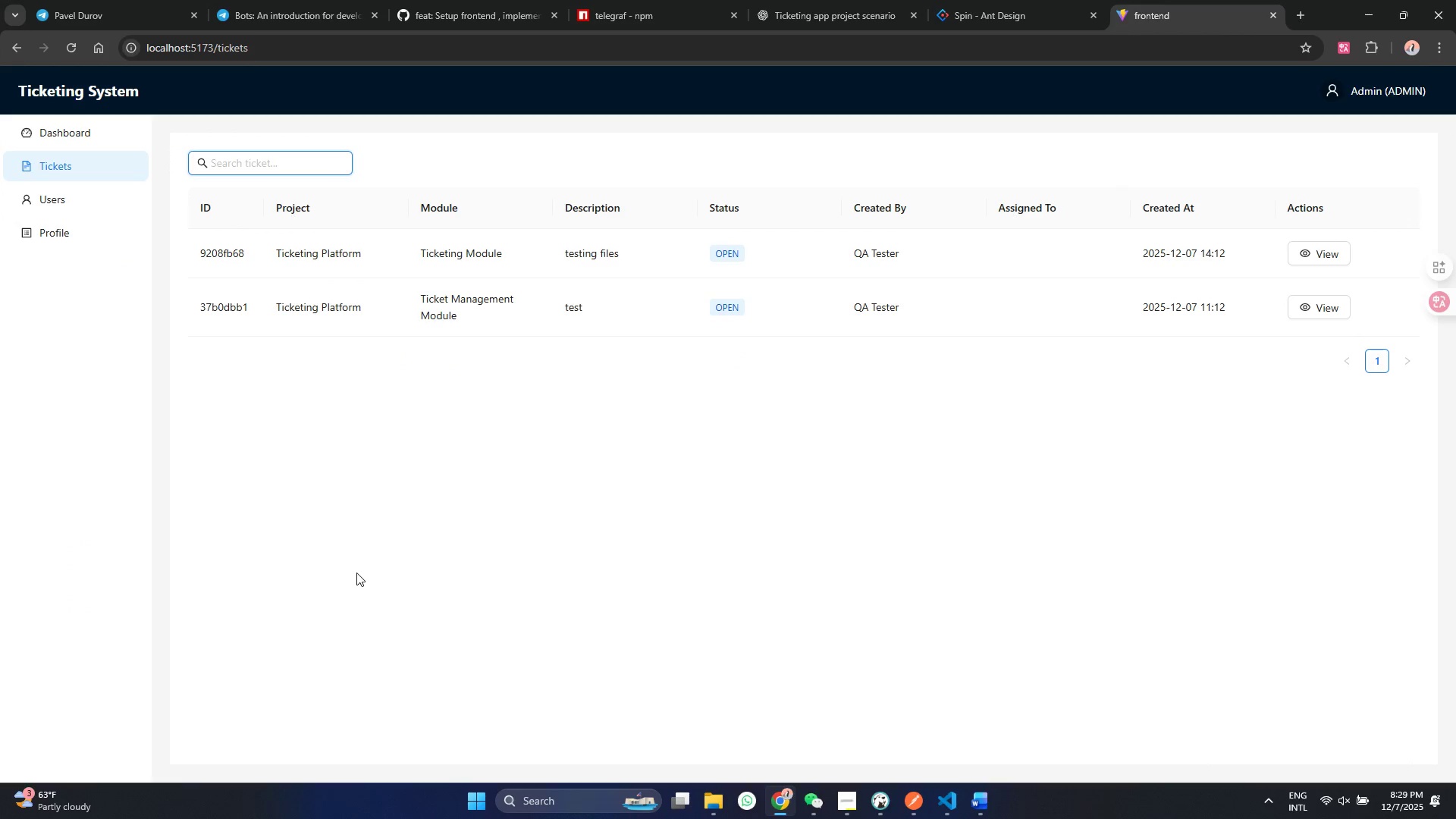 
type(teswt)
key(Backspace)
key(Backspace)
type(s)
key(Backspace)
type(t)
 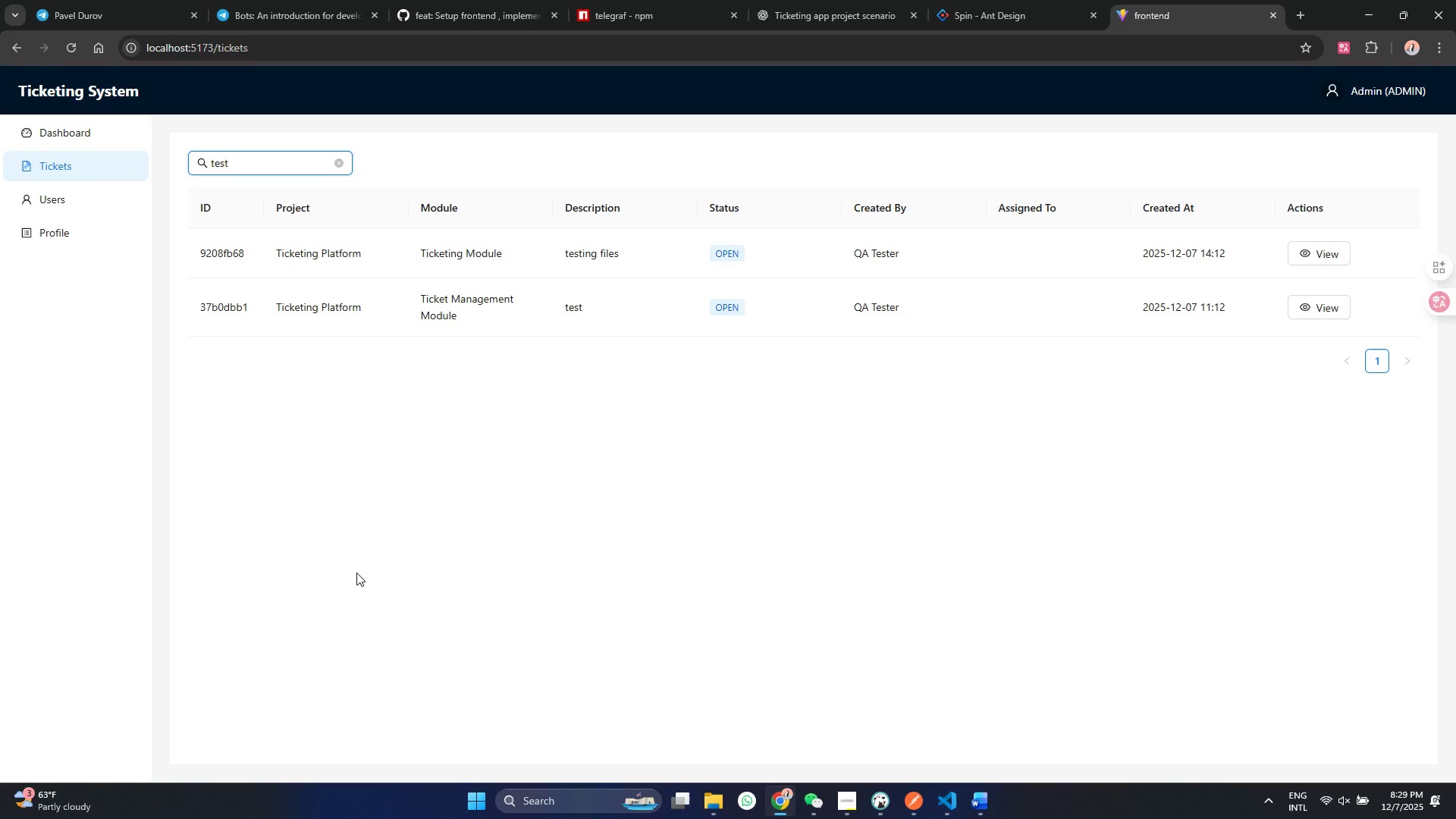 
key(Enter)
 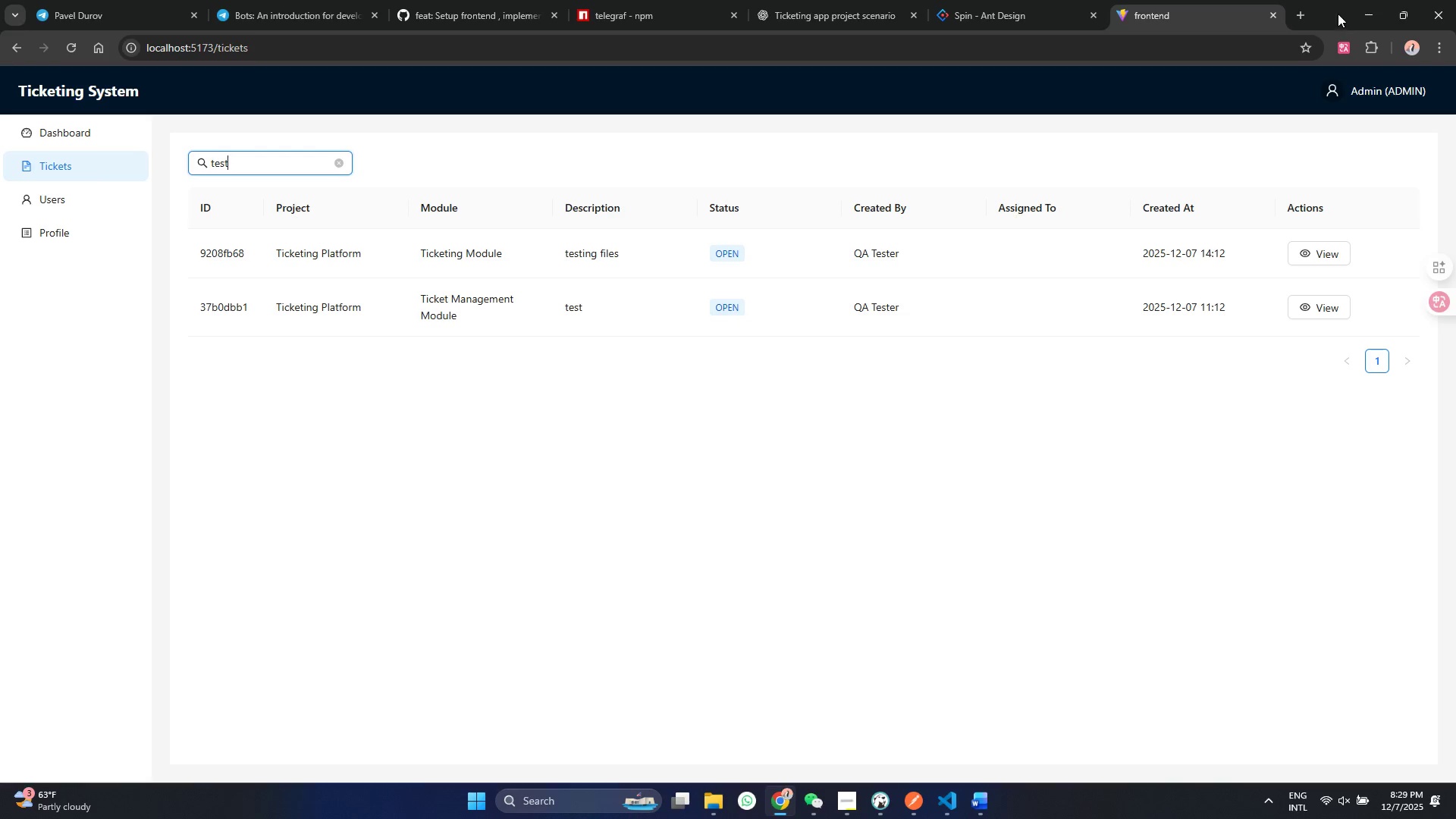 
left_click([1355, 11])
 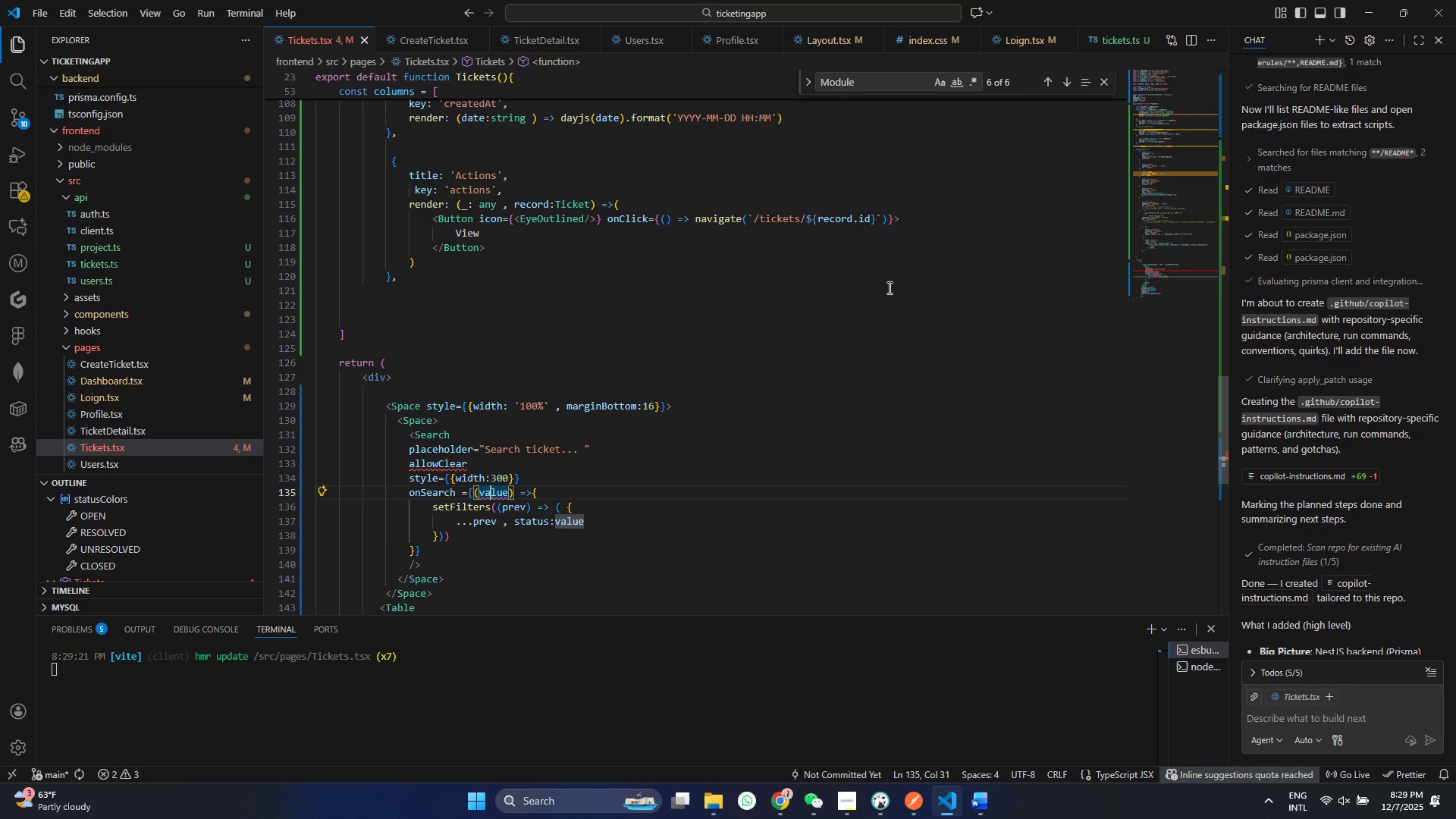 
wait(15.92)
 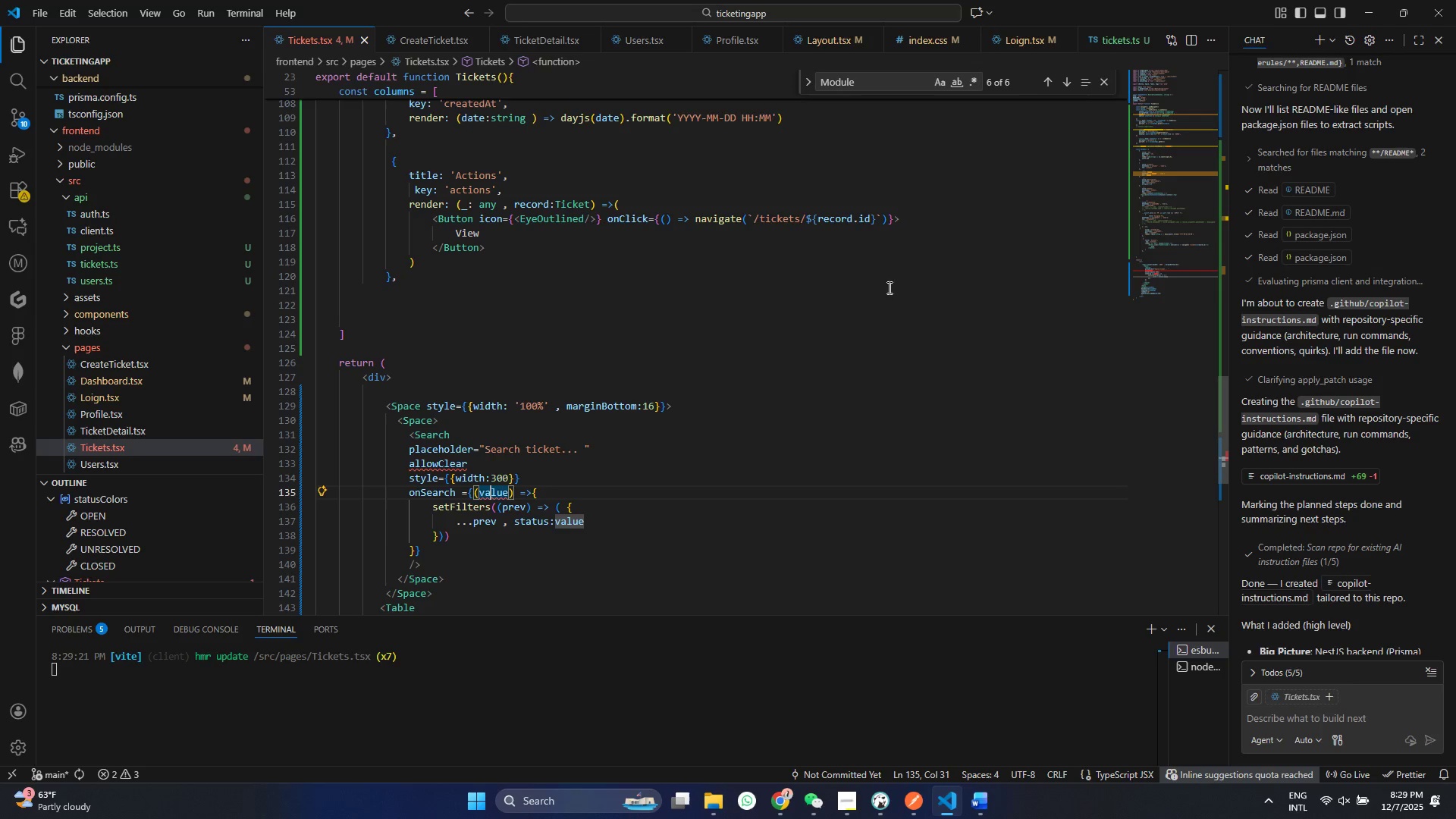 
left_click([799, 802])
 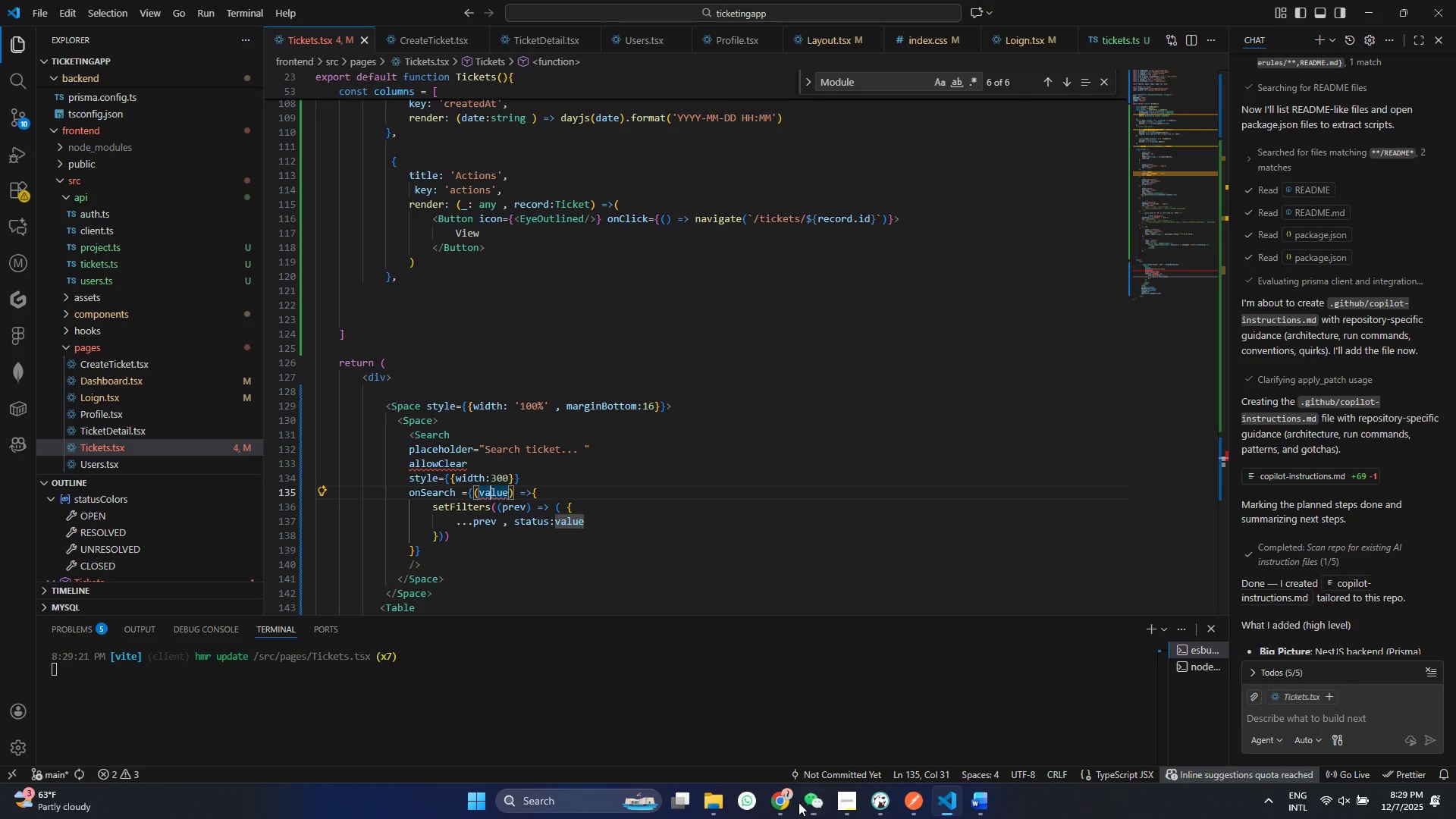 
left_click([799, 802])
 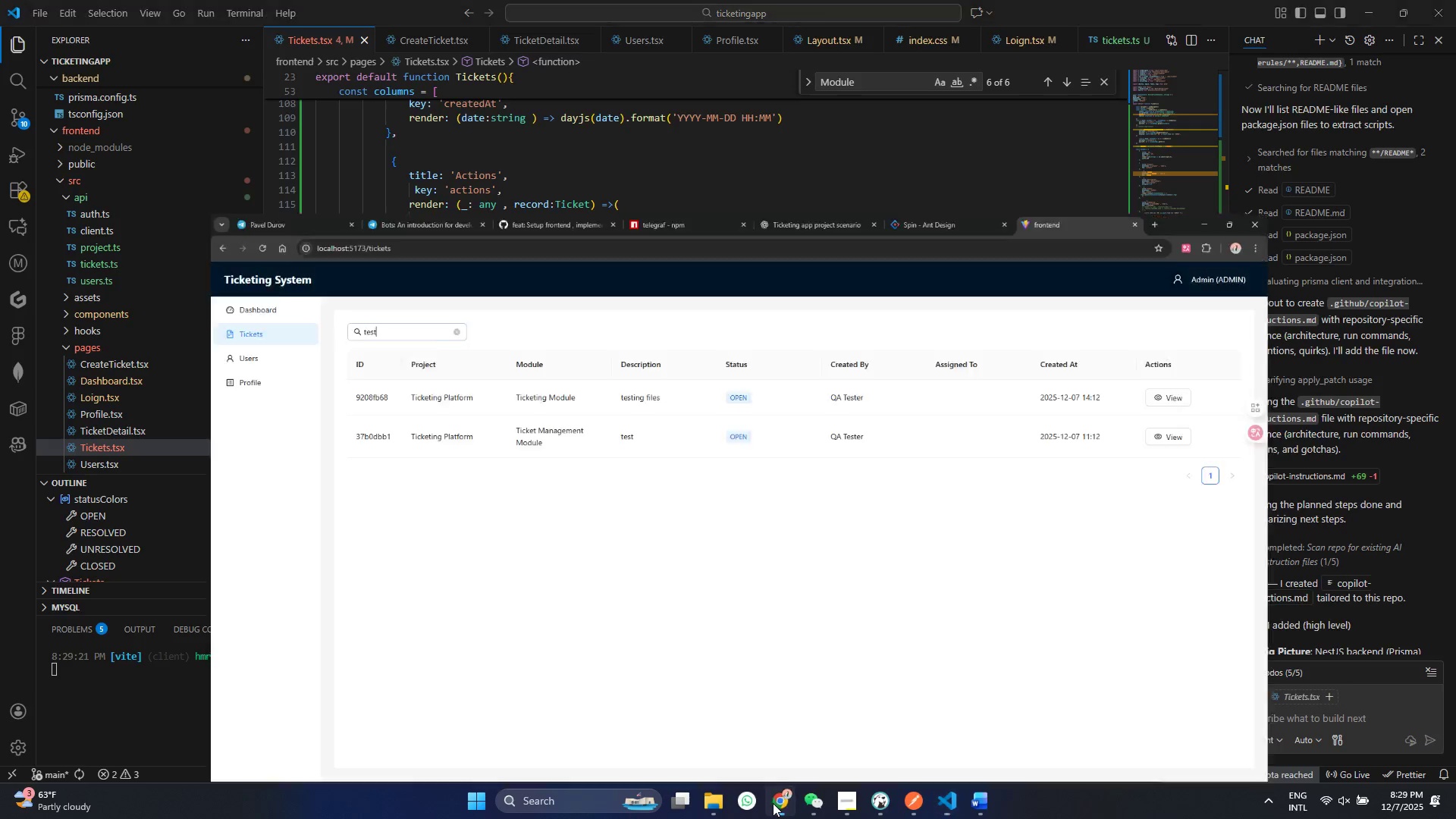 
left_click([773, 803])
 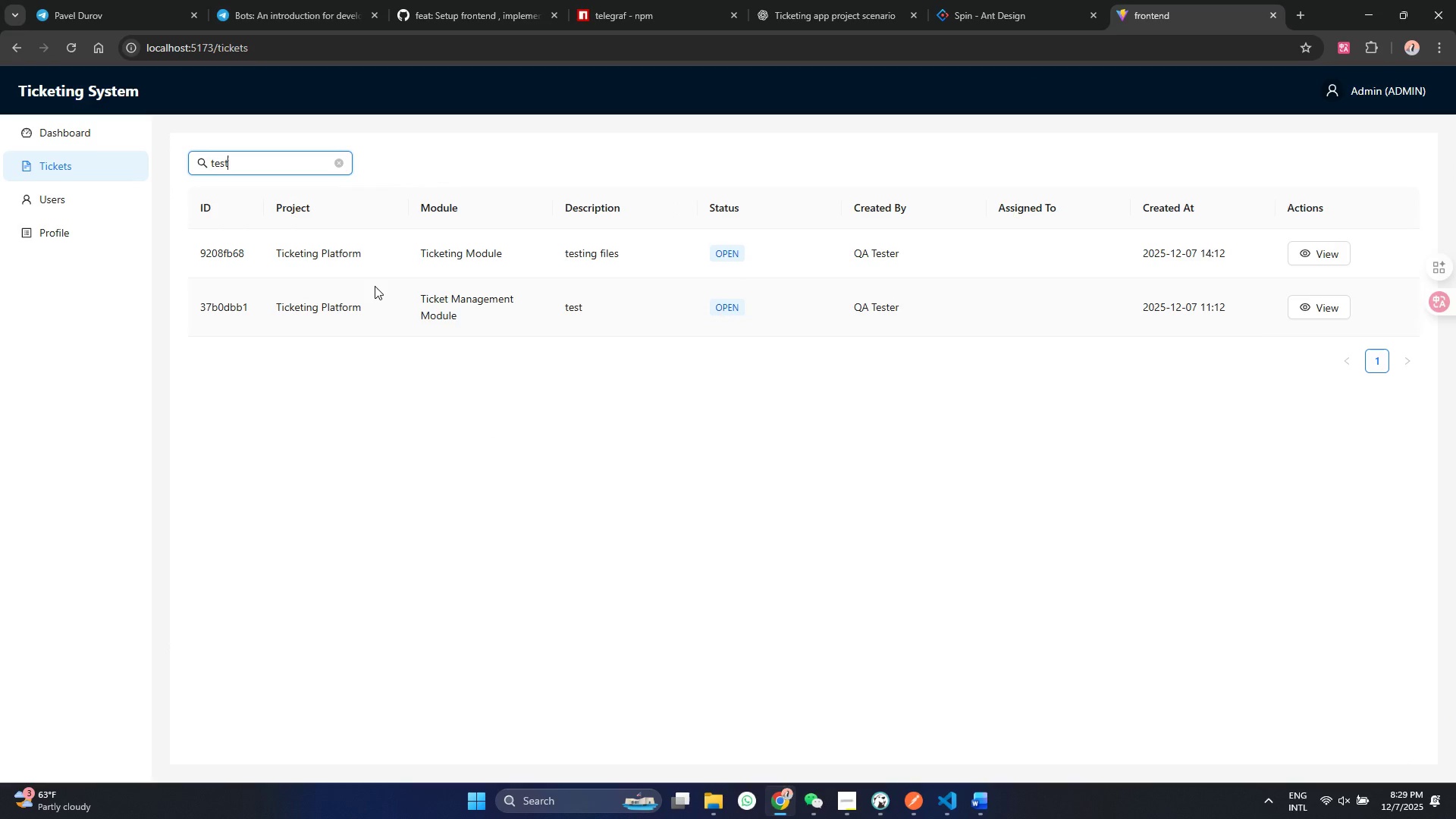 
key(Control+A)
 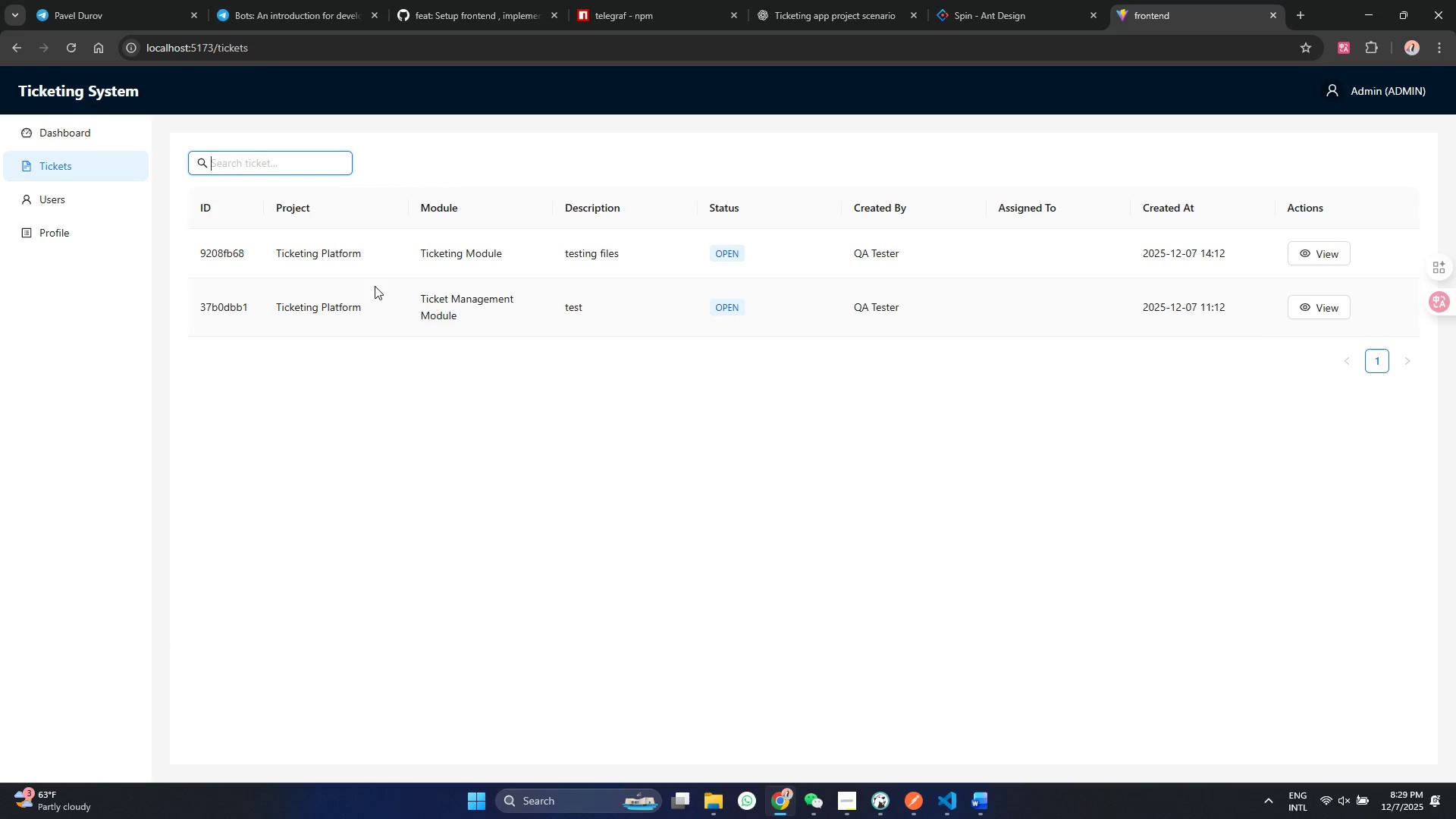 
key(Backspace)
 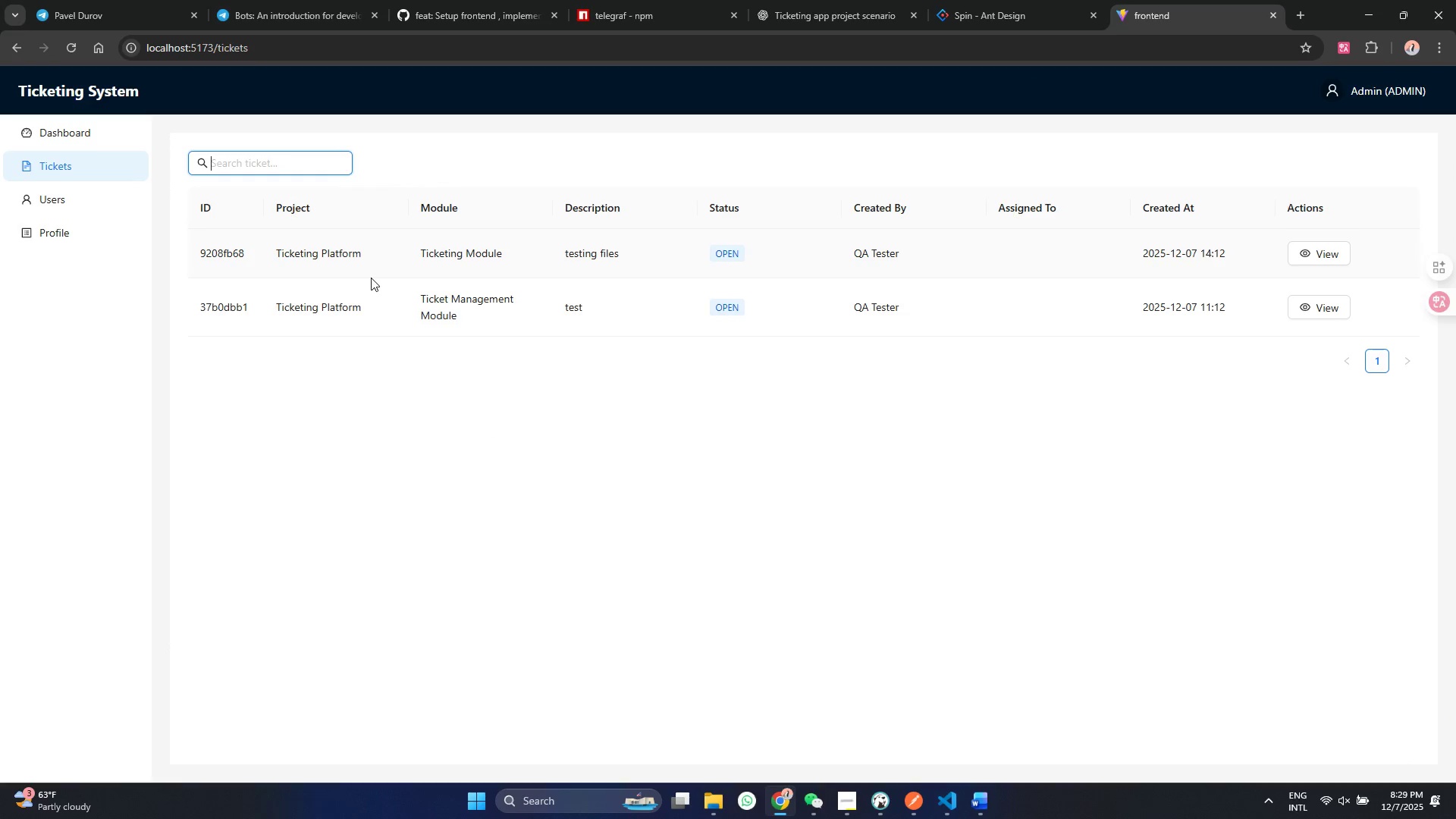 
wait(6.62)
 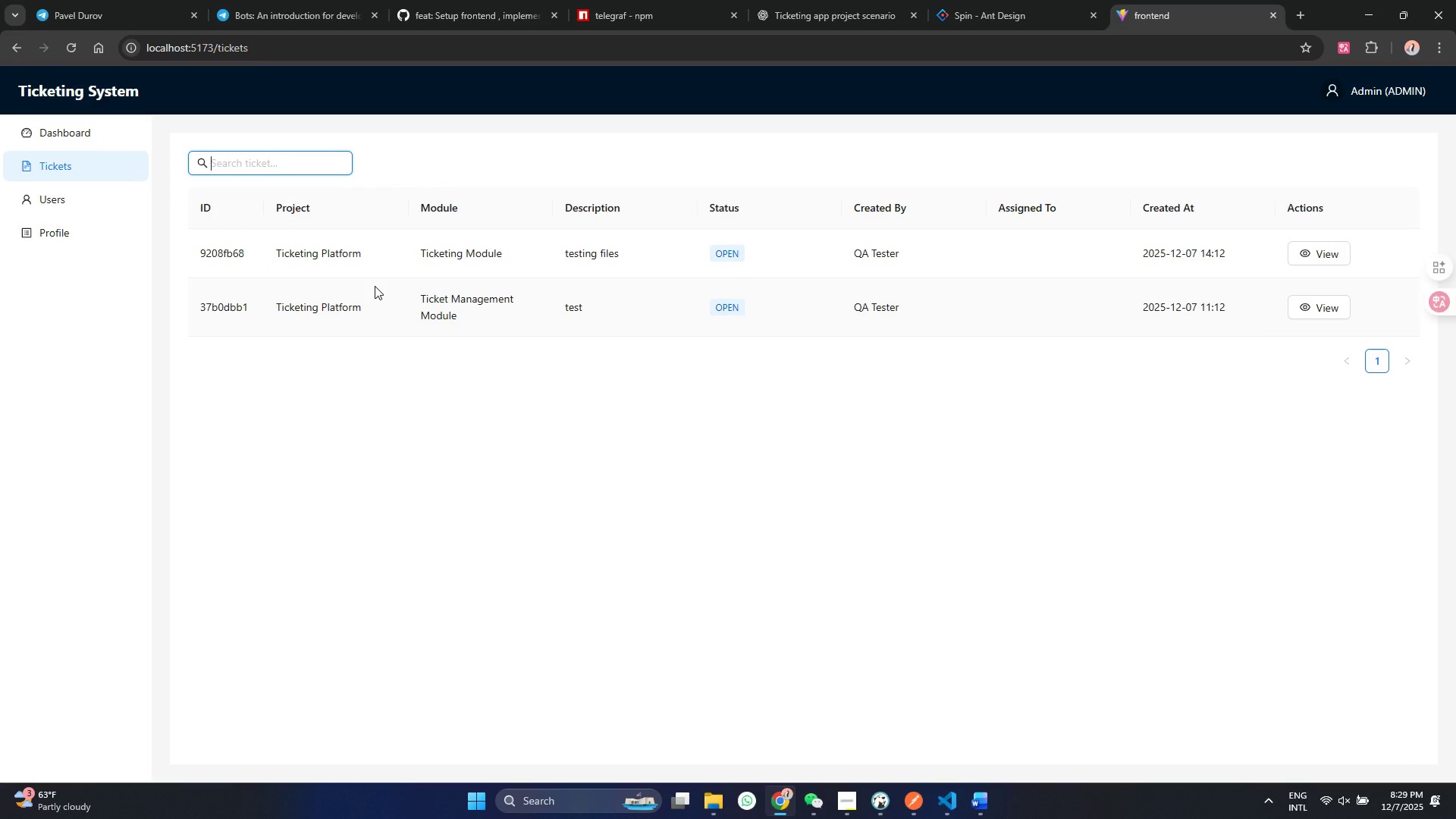 
type(noa)
 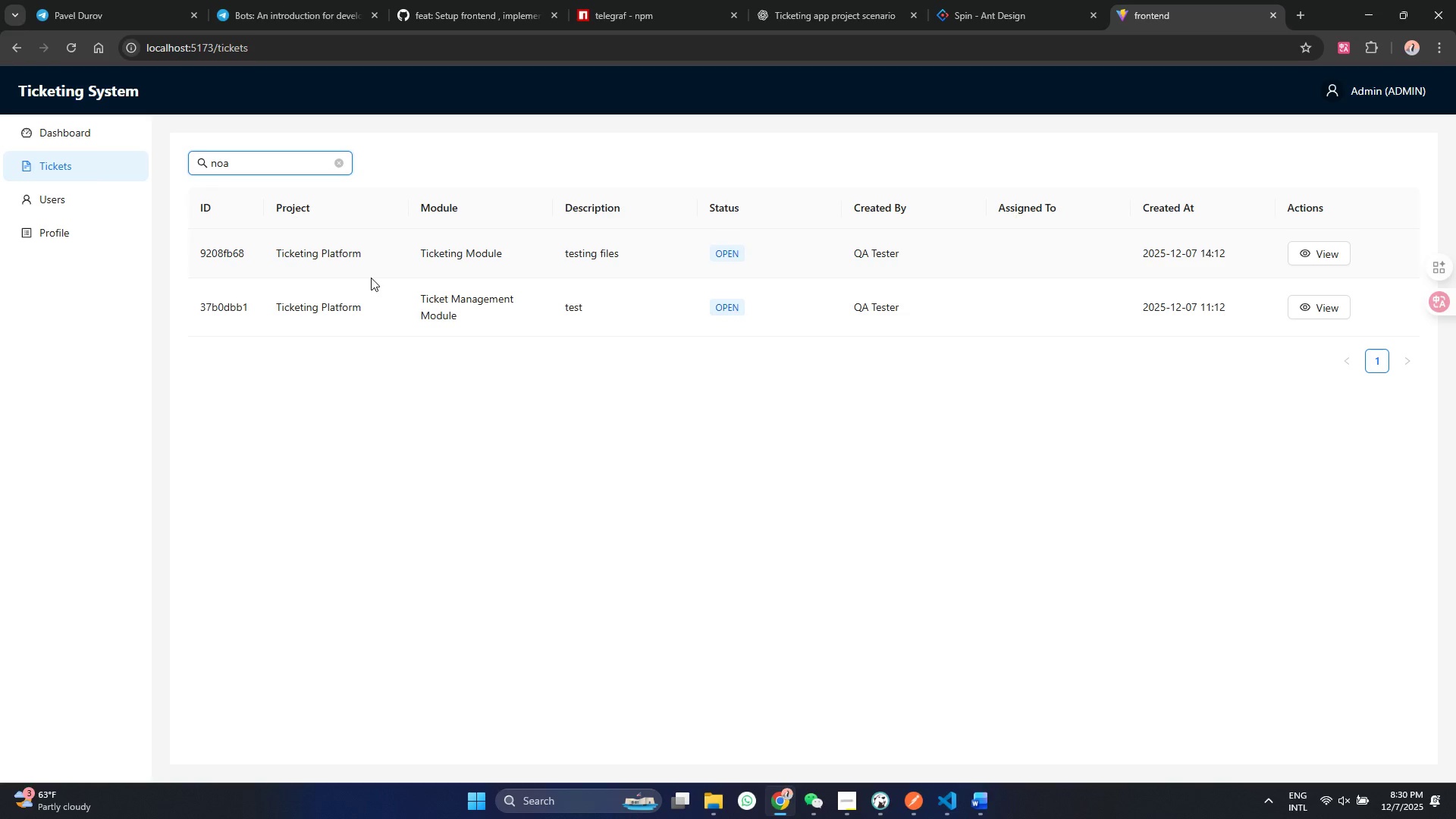 
key(Enter)
 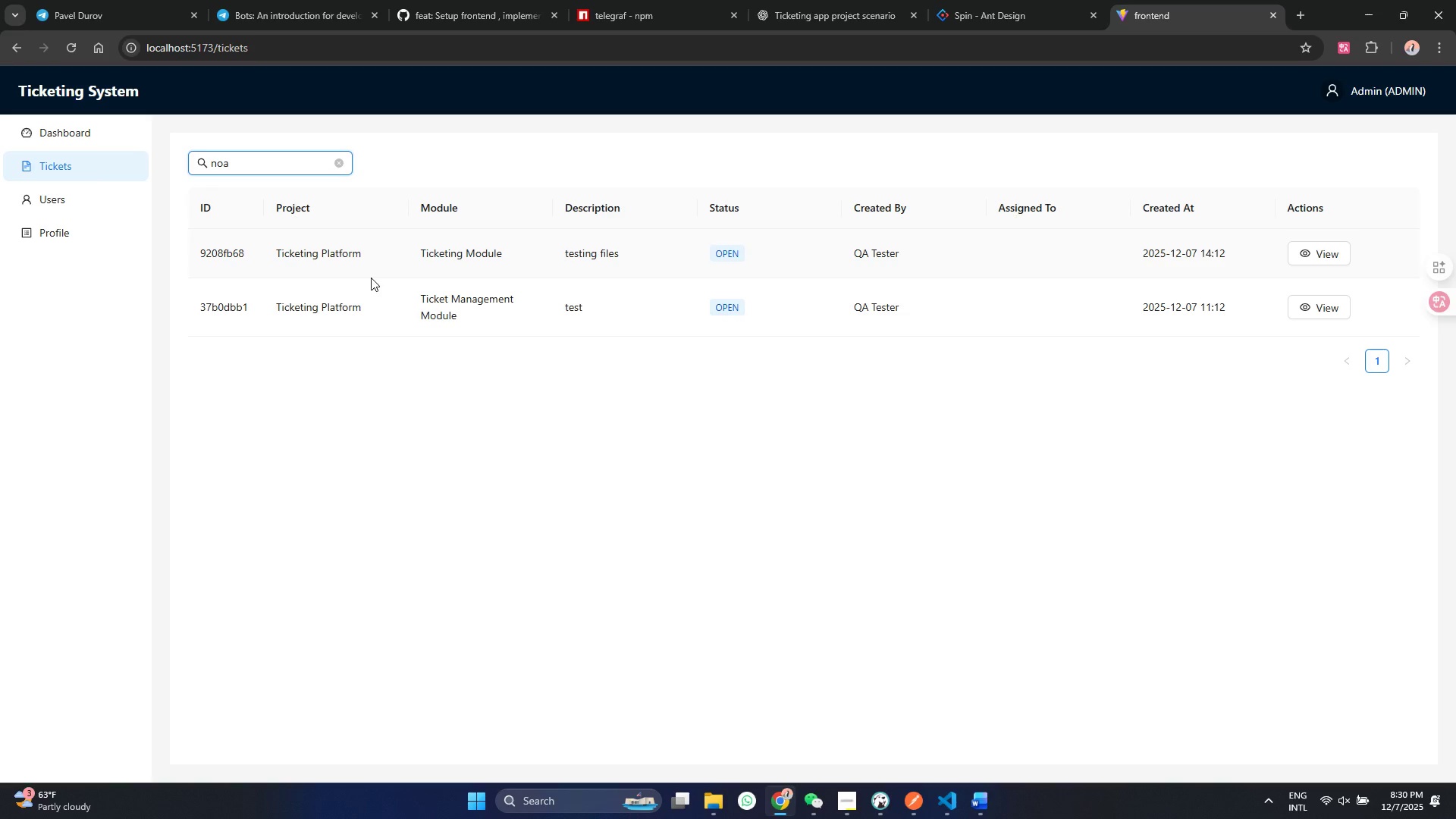 
key(Enter)
 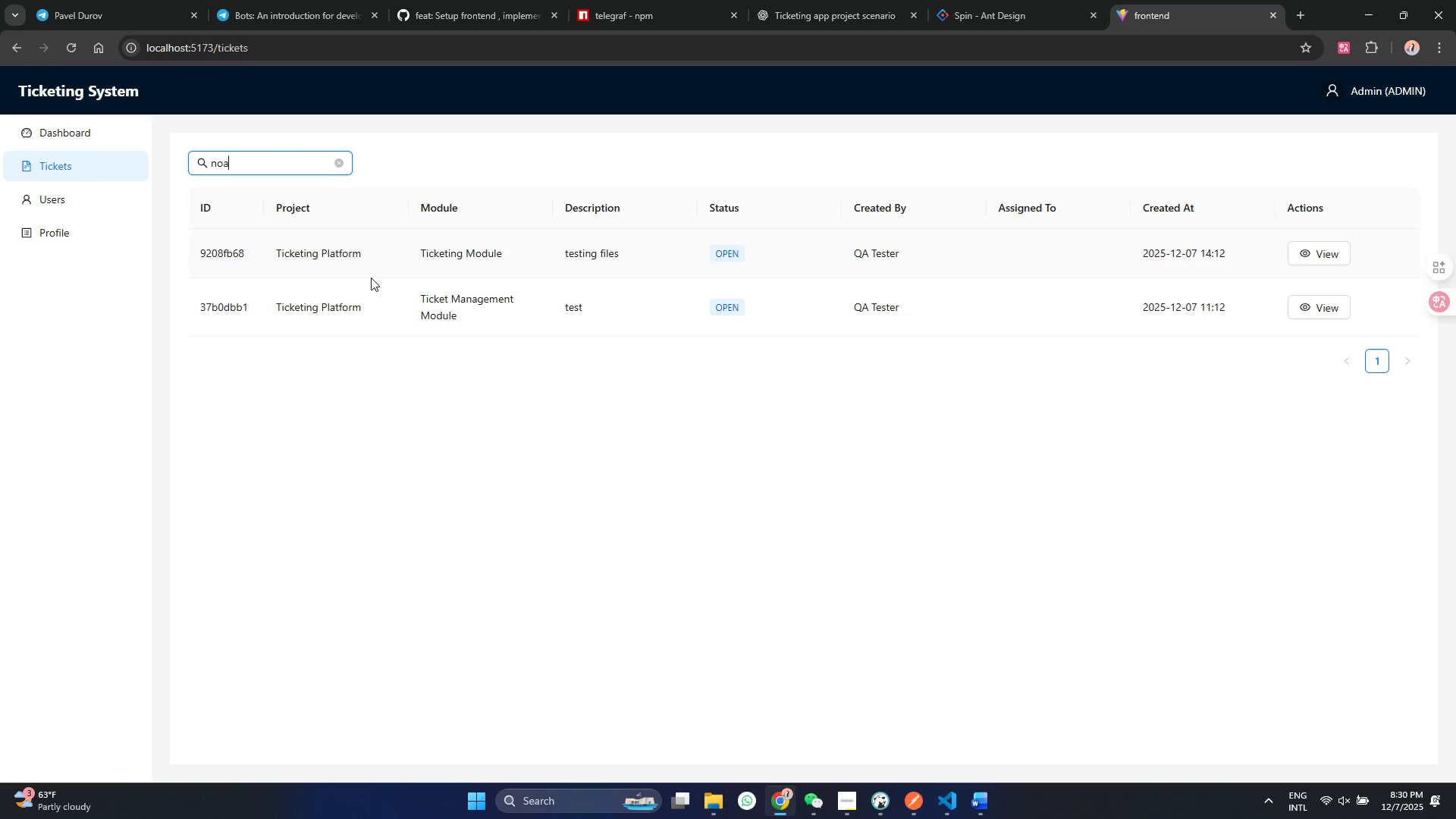 
key(Enter)
 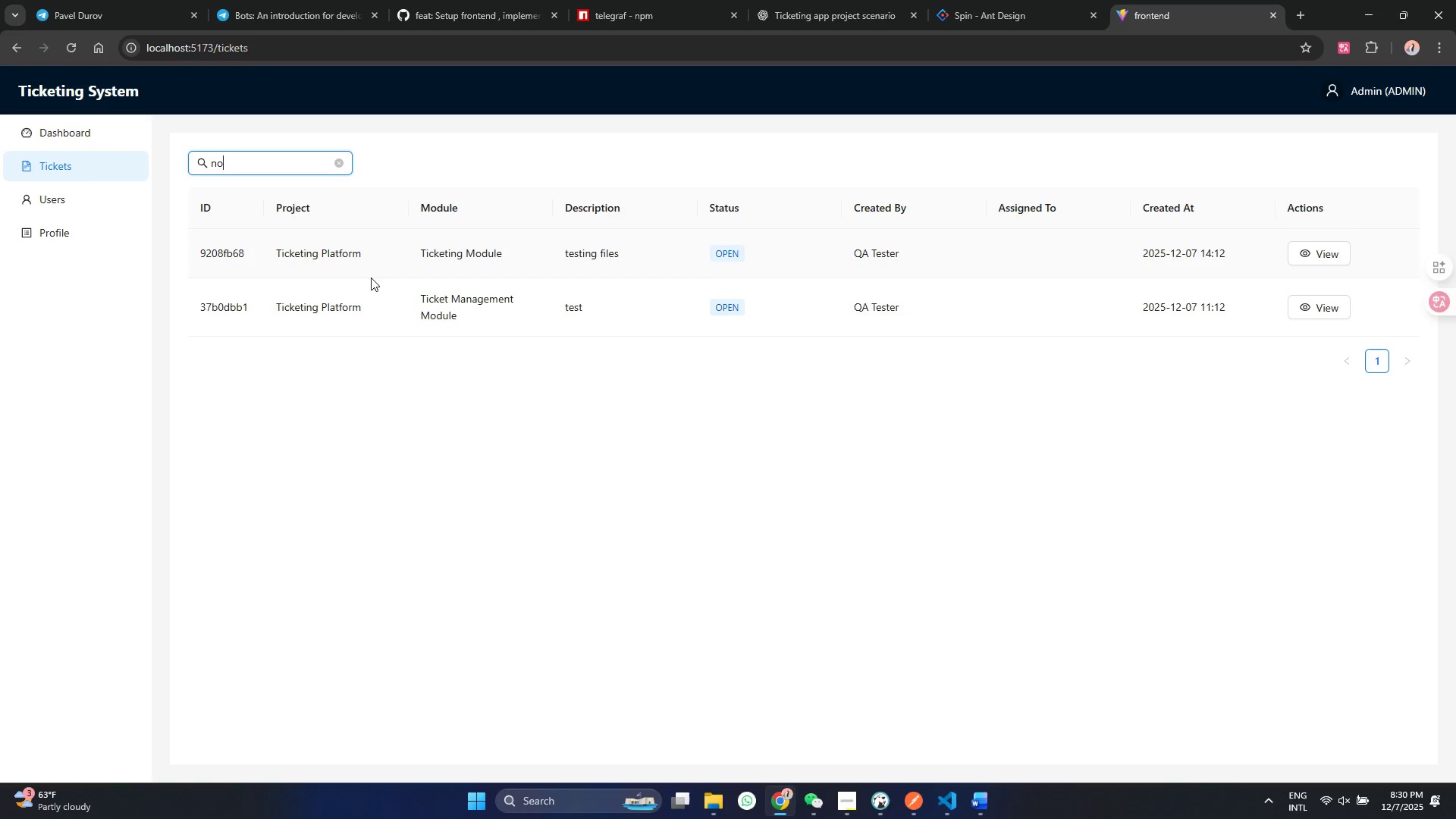 
key(Enter)
 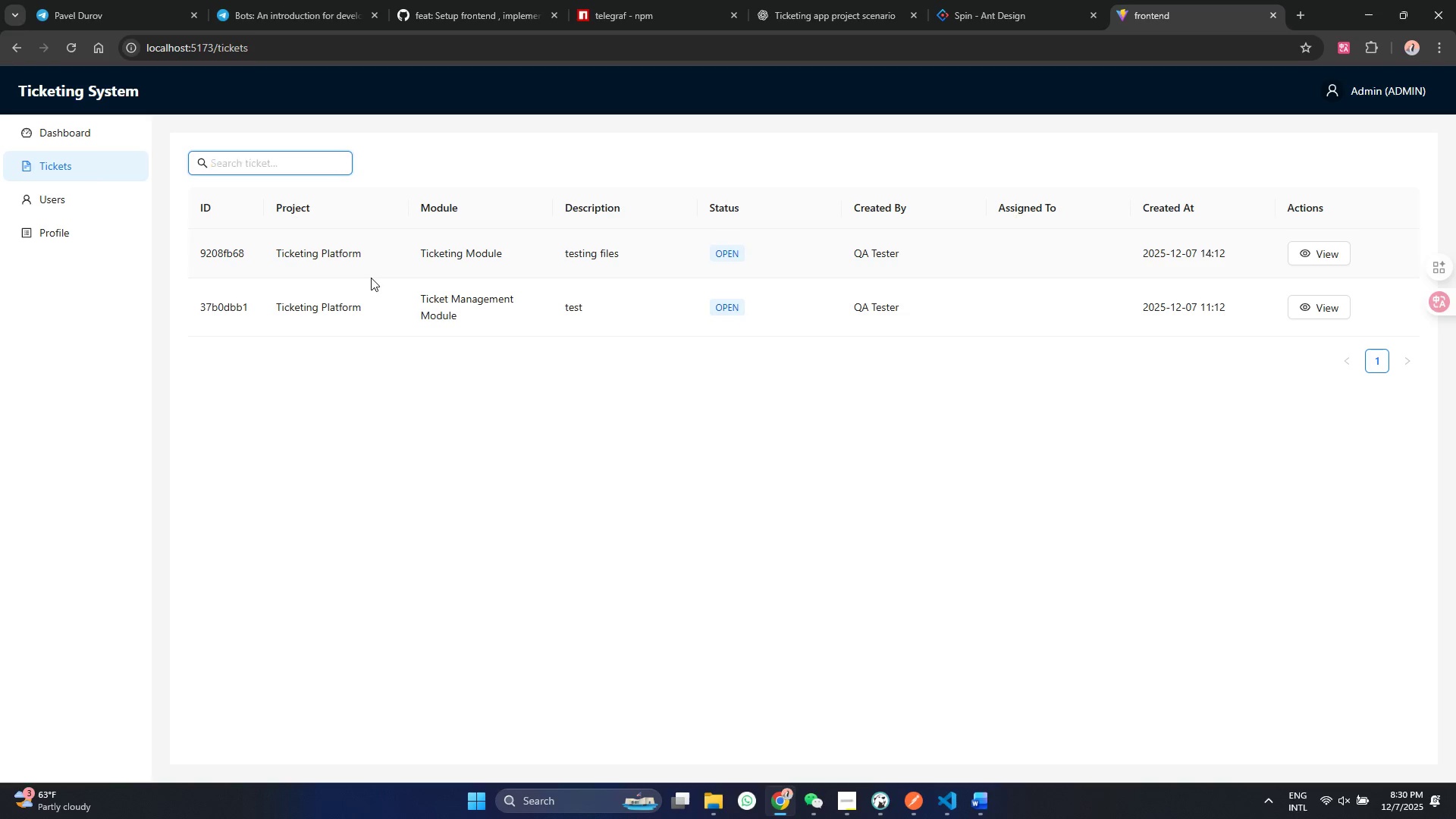 
key(Backspace)
key(Backspace)
key(Backspace)
type([fgomdgmdp)
 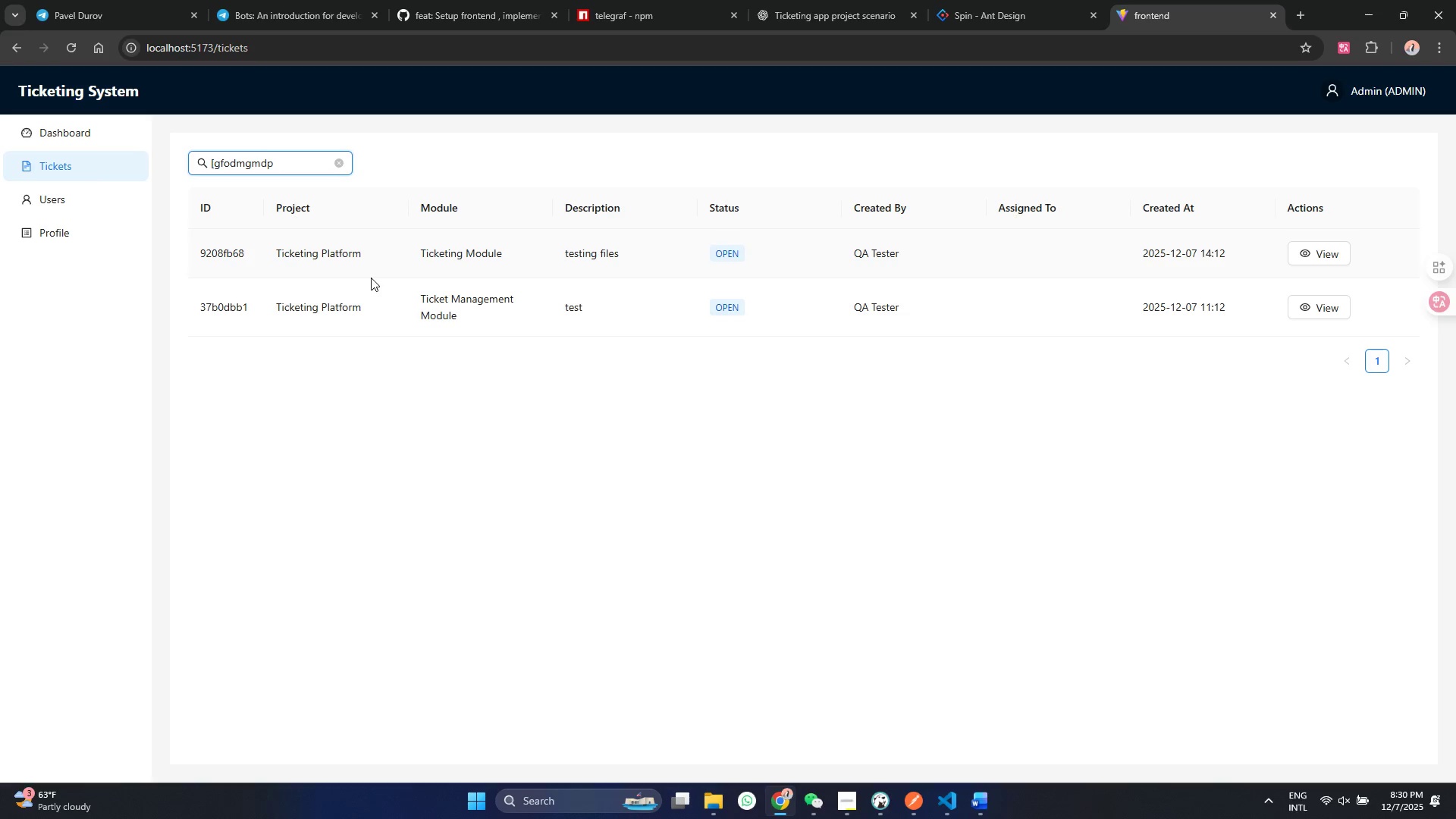 
key(Enter)
 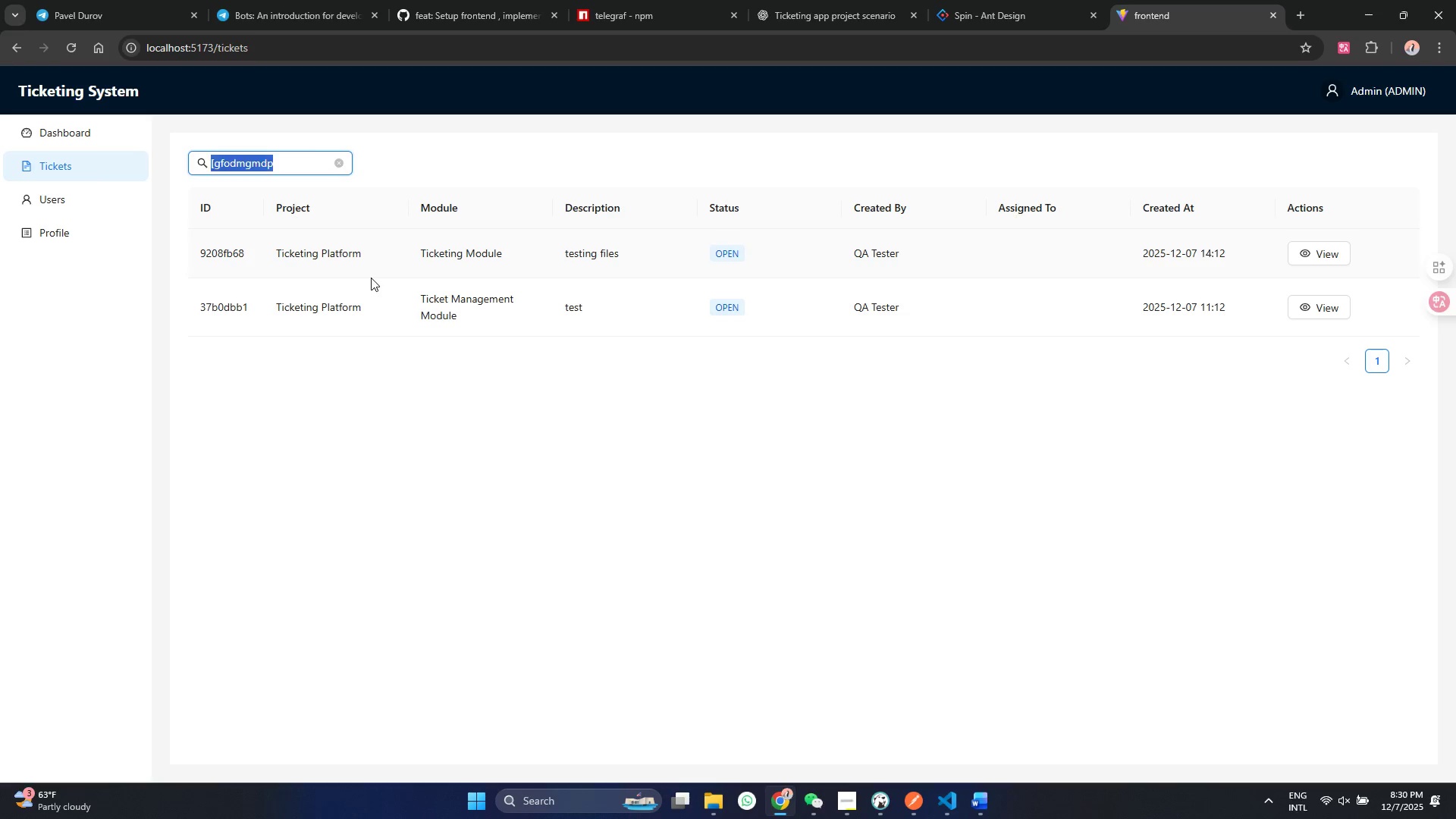 
key(Enter)
 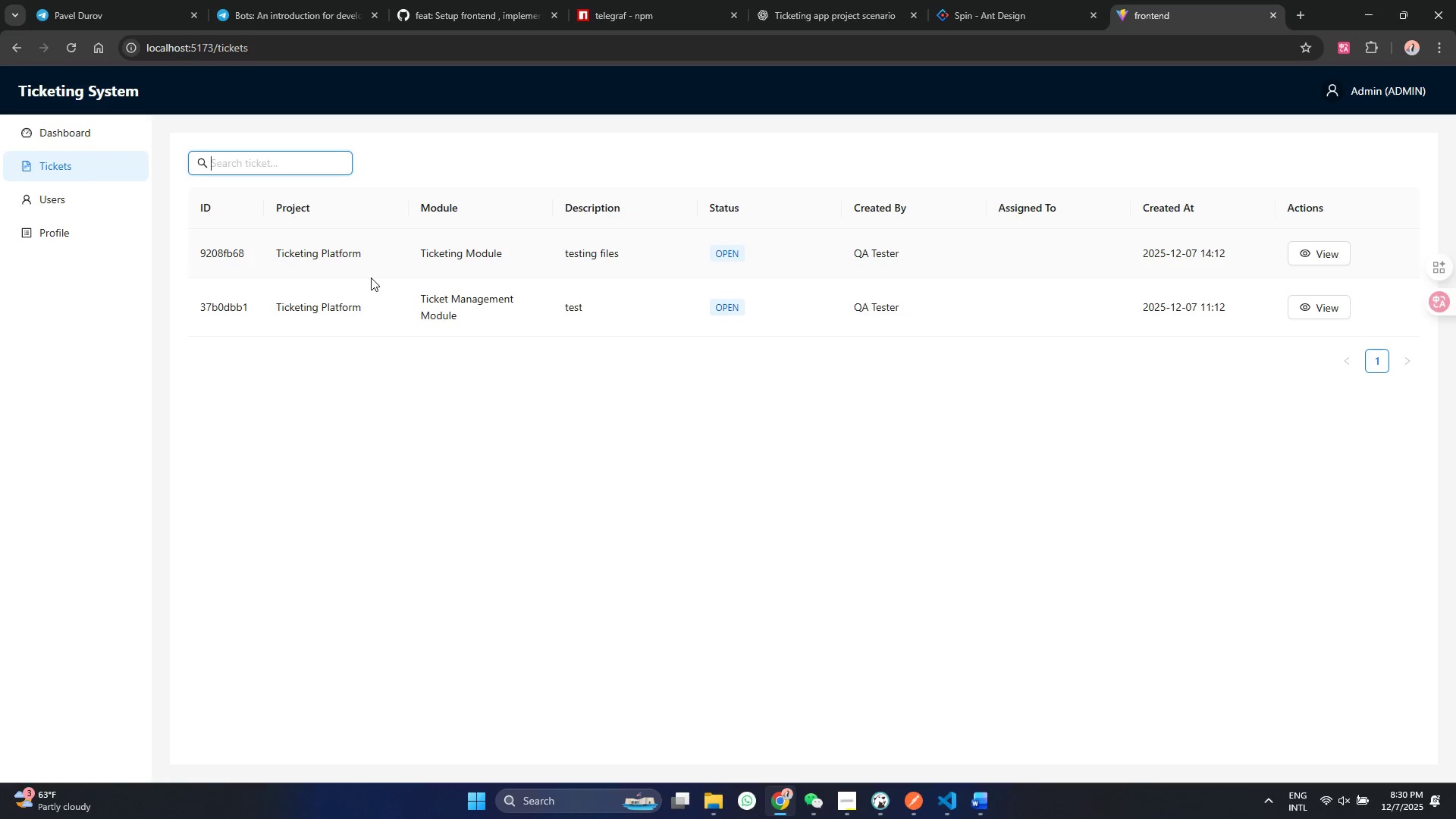 
key(Control+ControlLeft)
 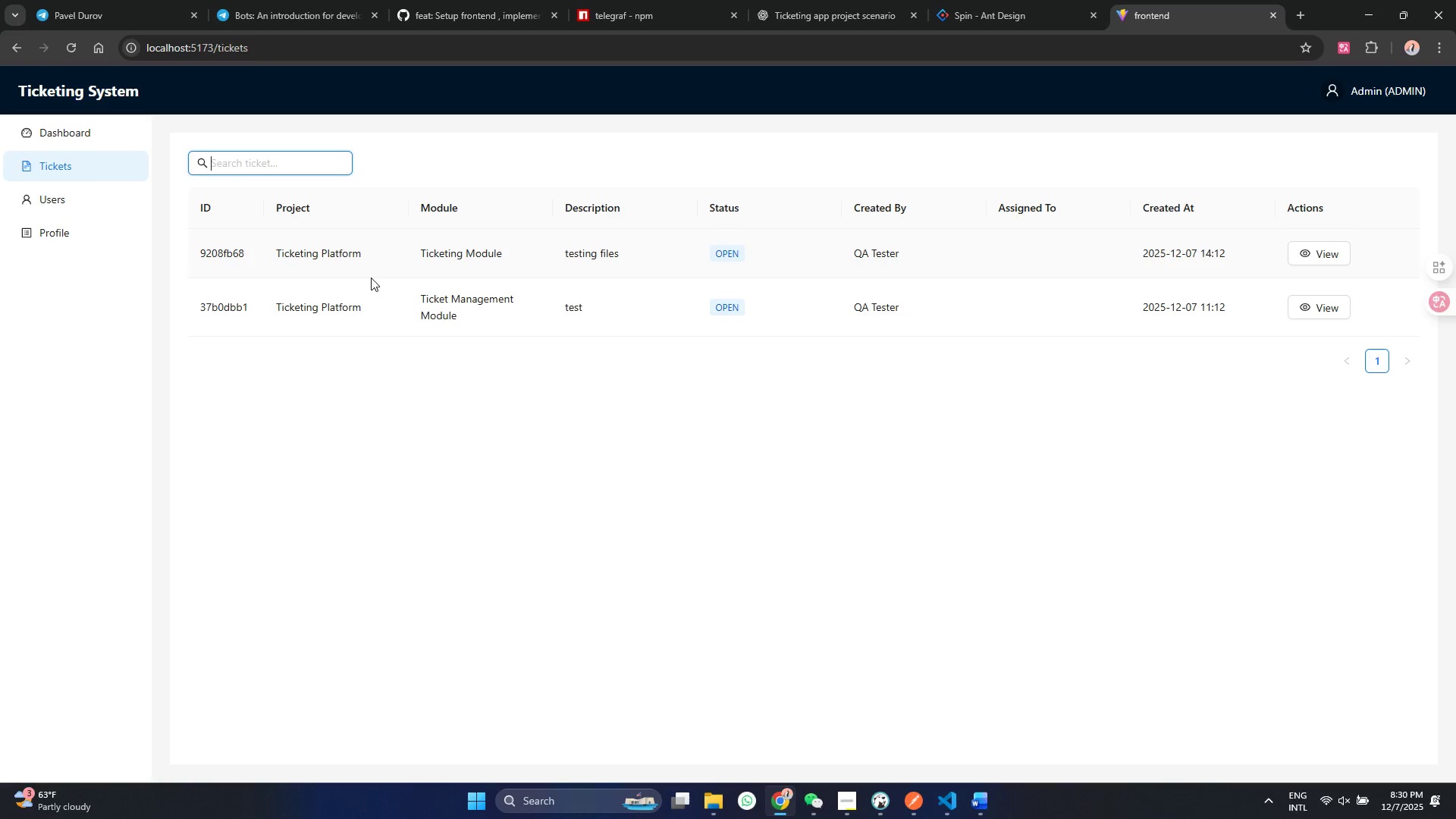 
hold_key(key=A, duration=9.28)
 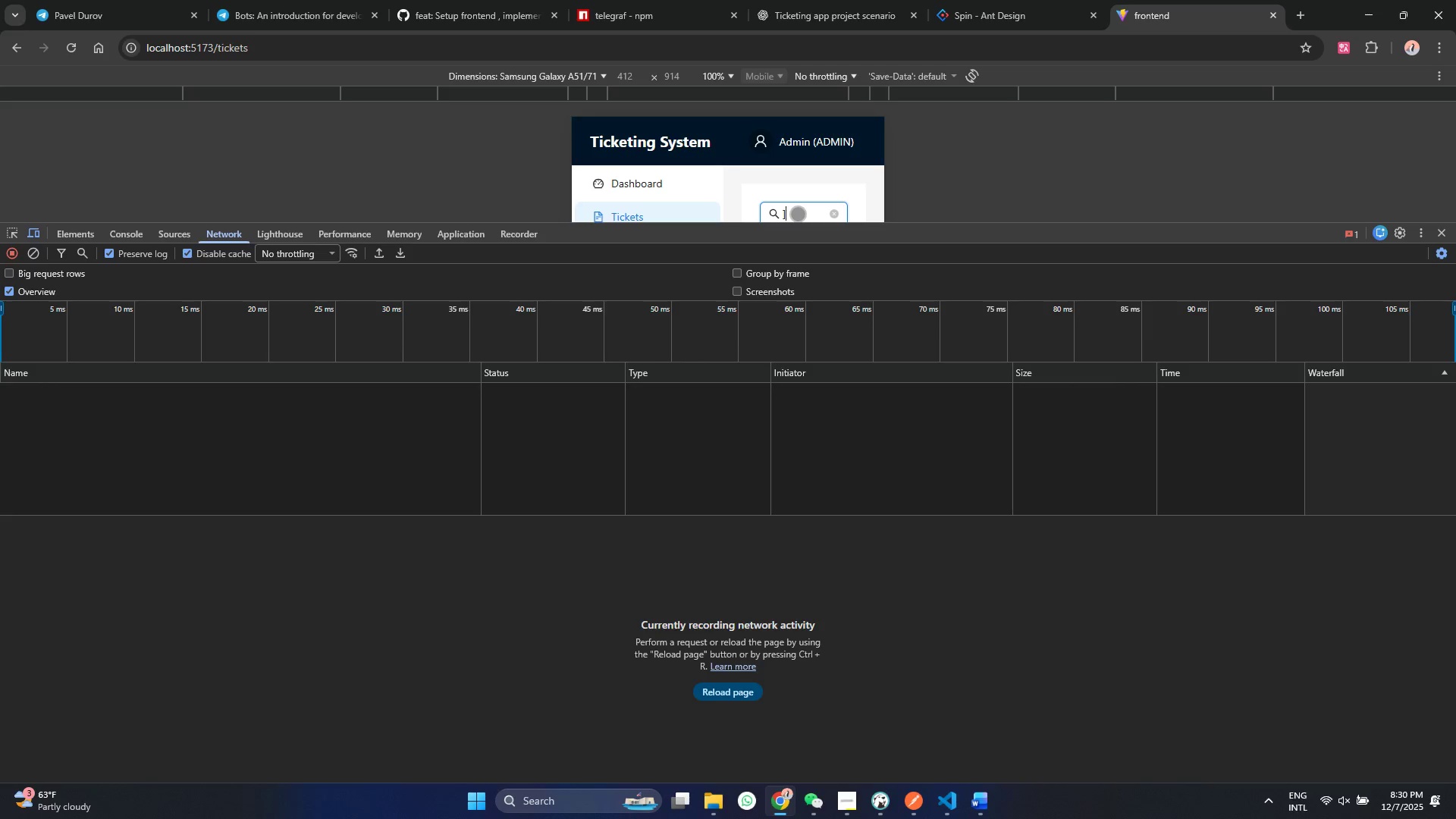 
key(Backspace)
 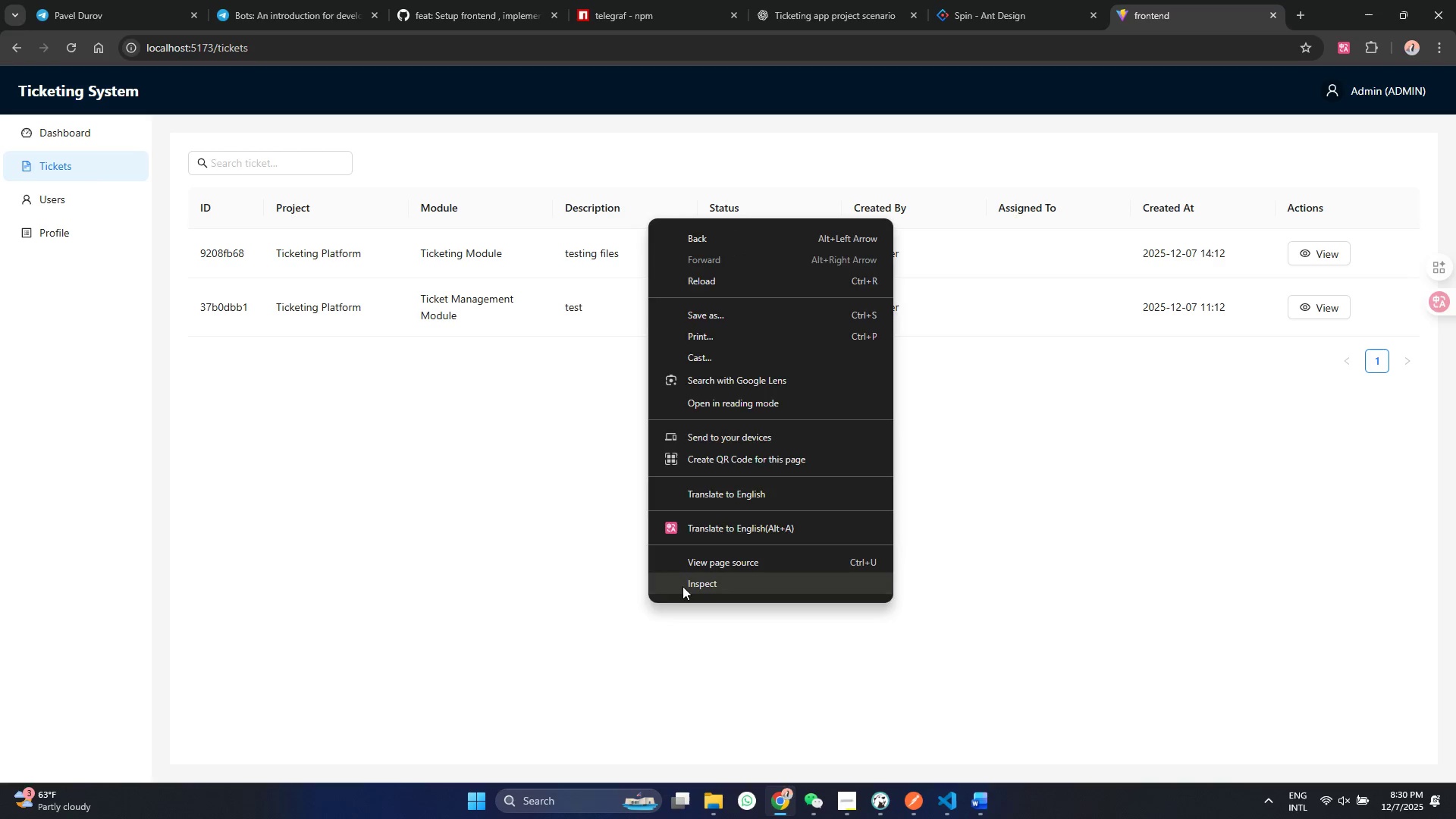 
left_click([685, 587])
 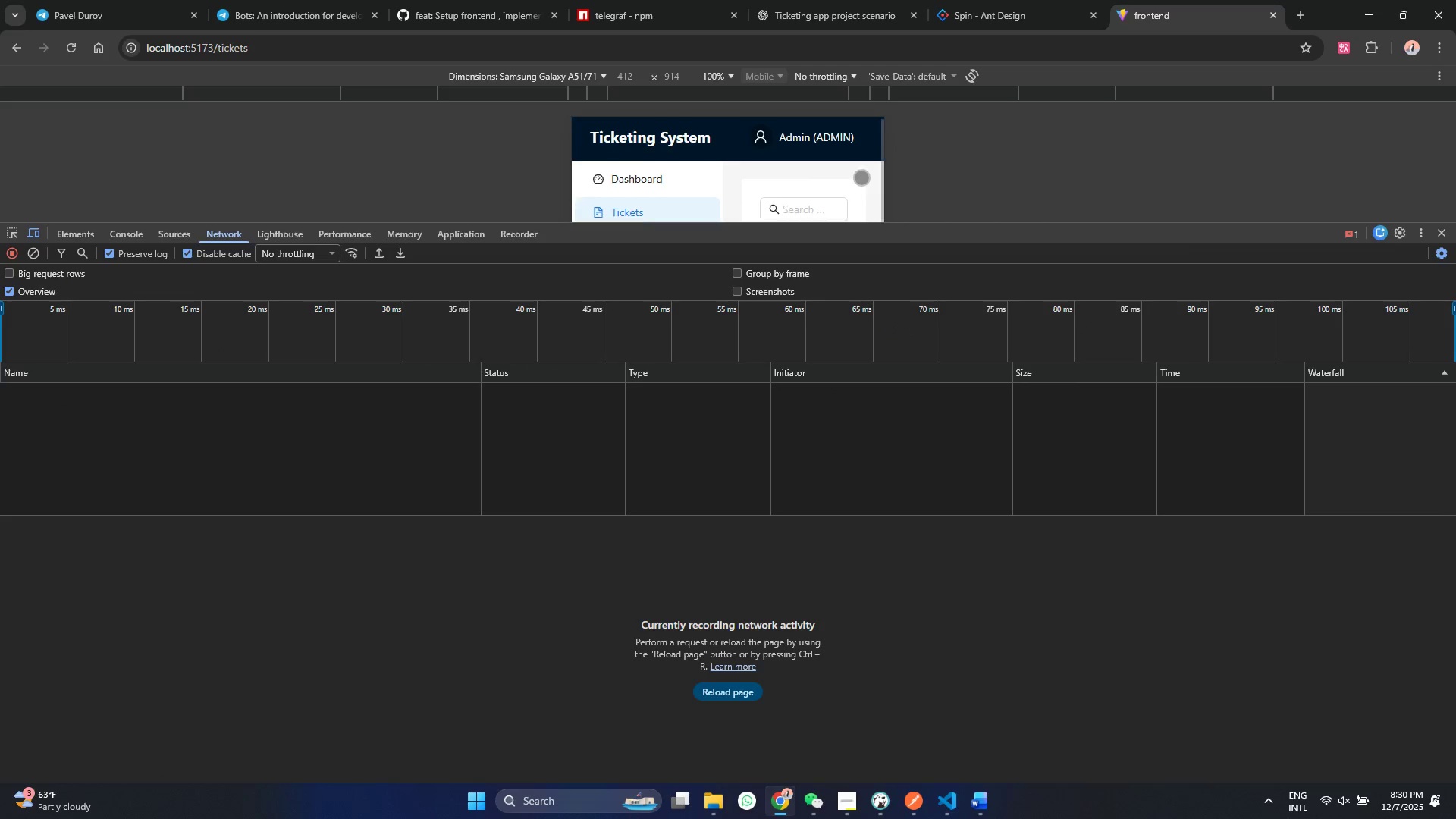 
scroll: coordinate [851, 178], scroll_direction: down, amount: 5.0
 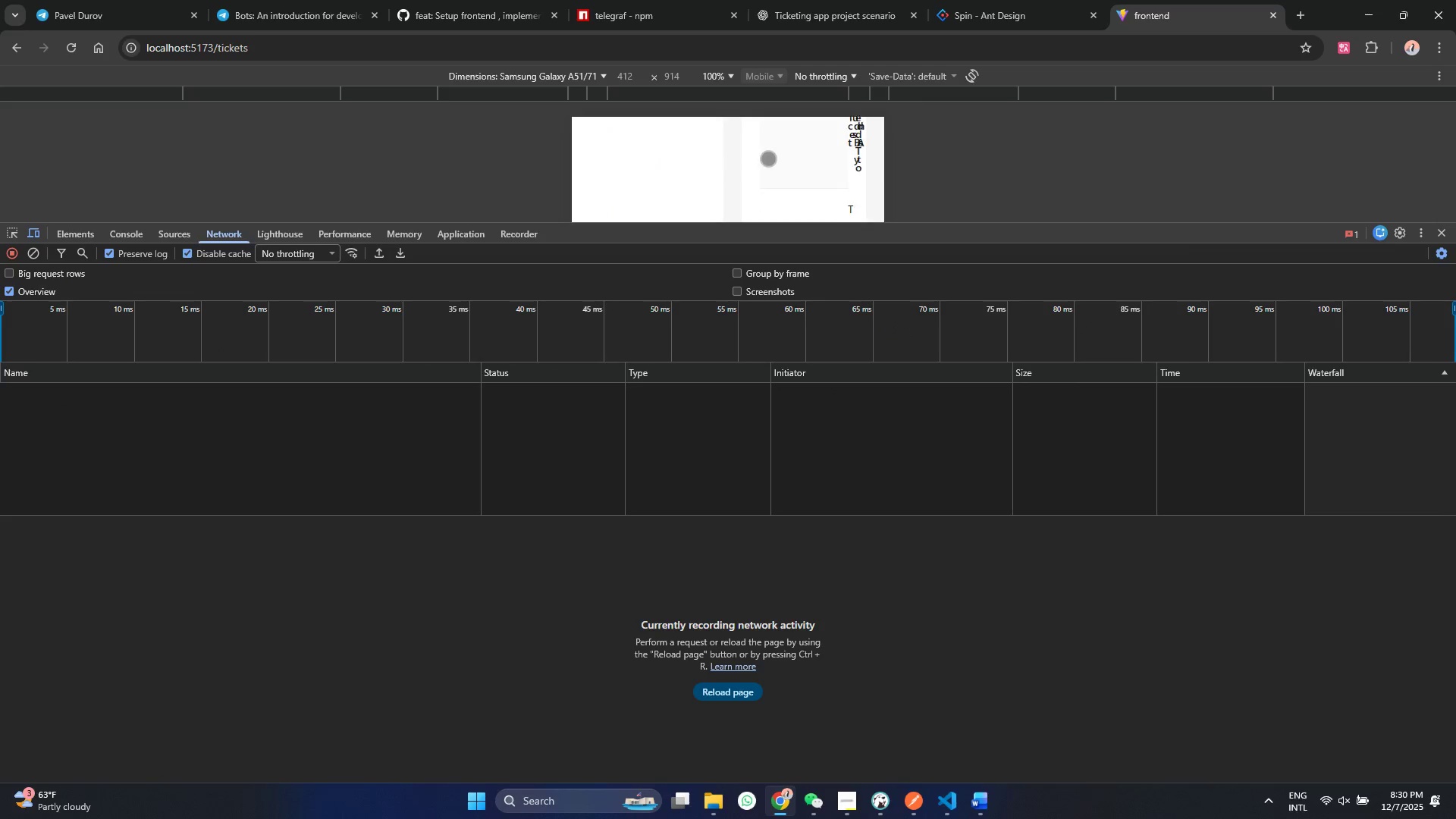 
scroll: coordinate [791, 146], scroll_direction: up, amount: 8.0
 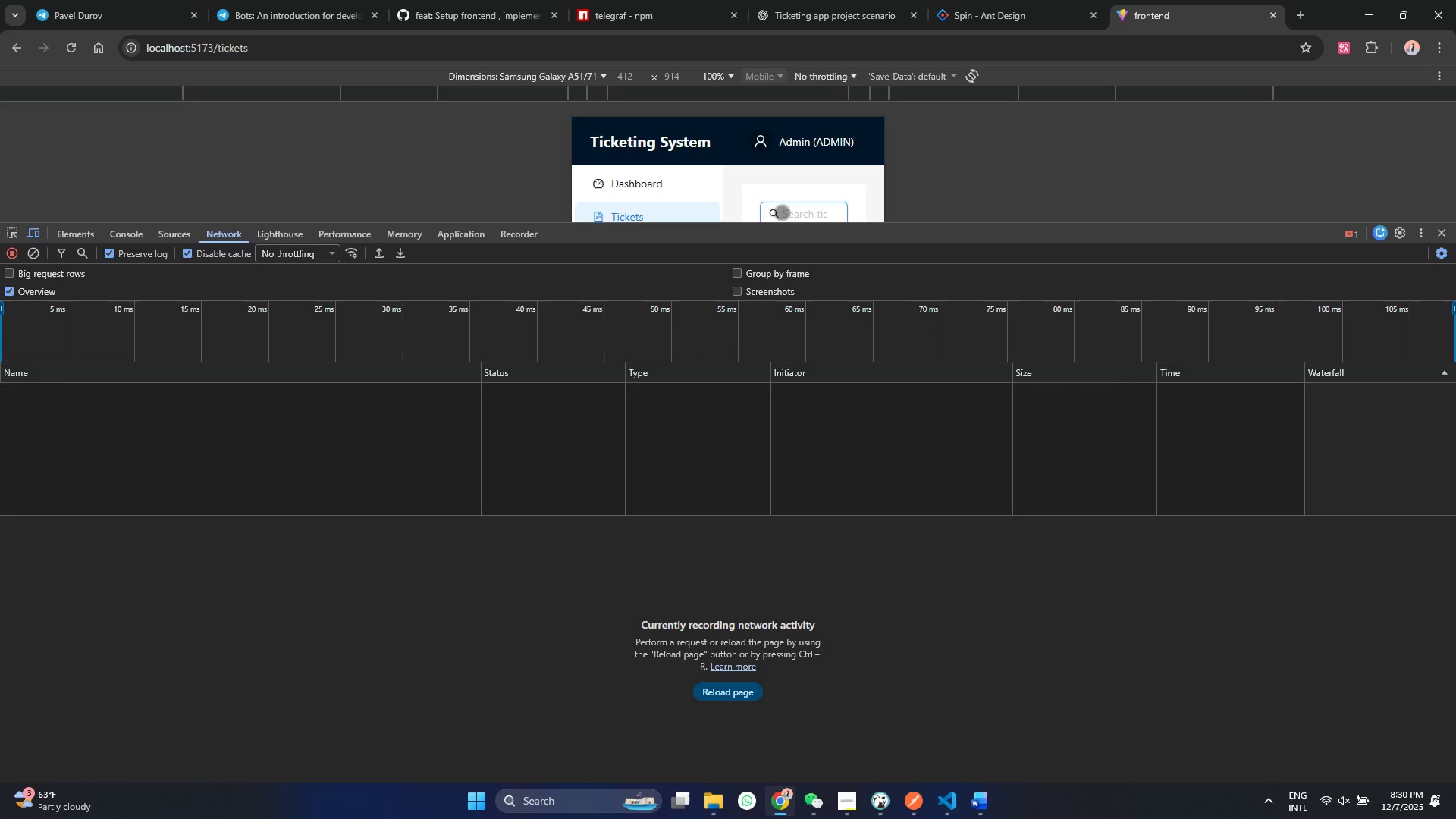 
left_click([782, 212])
 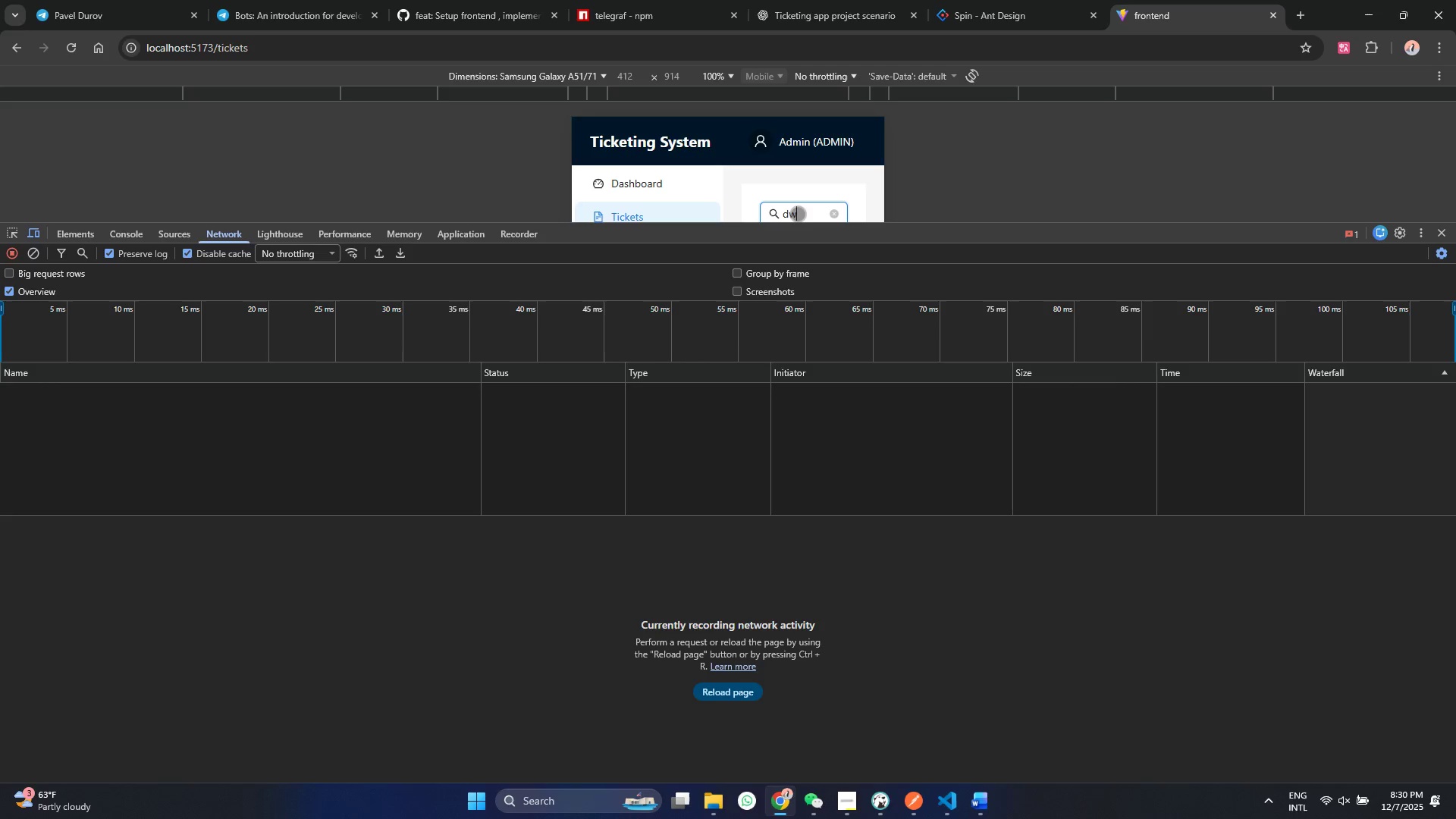 
type(dwdw)
 